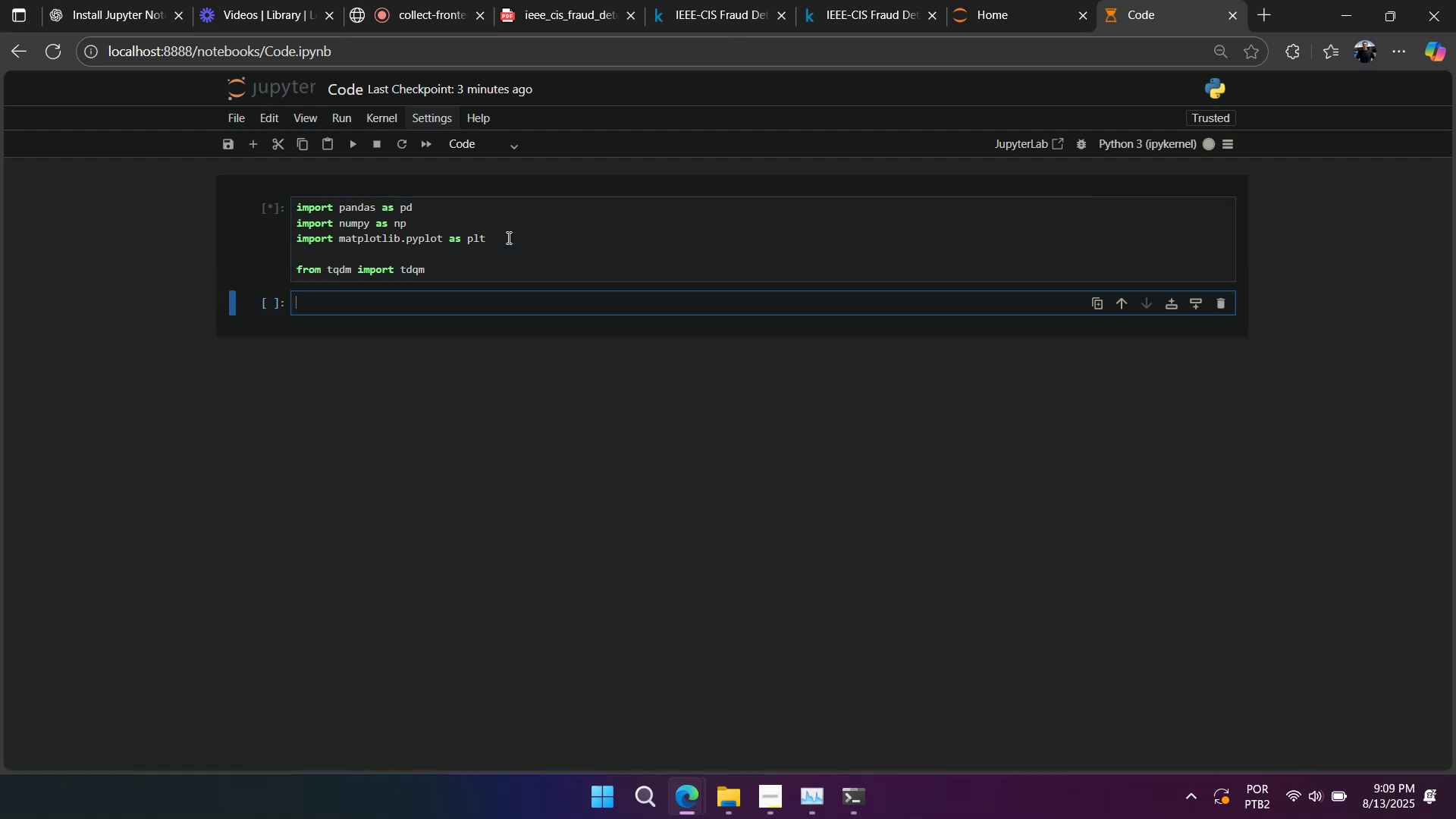 
key(Meta+MetaLeft)
 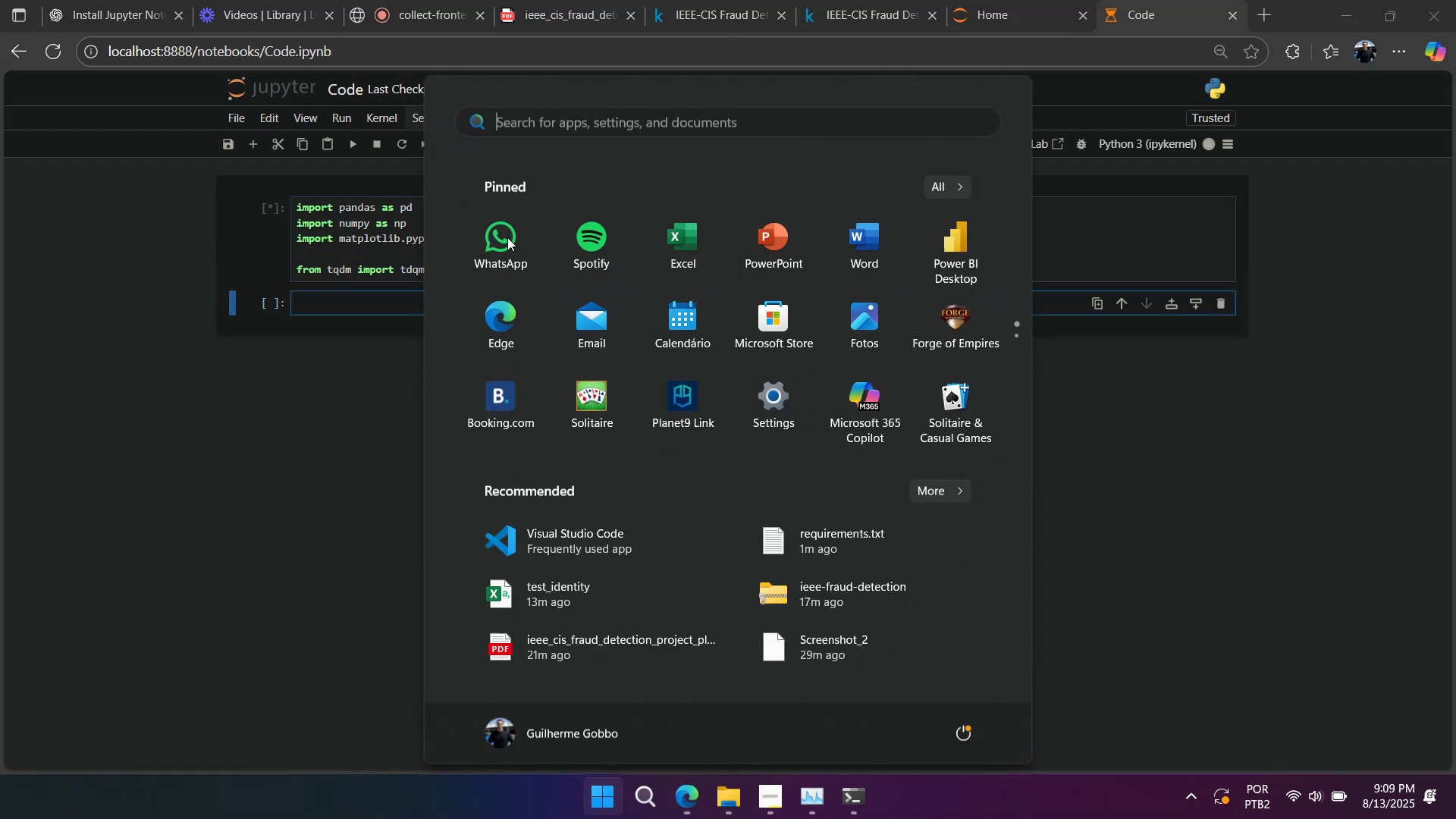 
key(Meta+MetaLeft)
 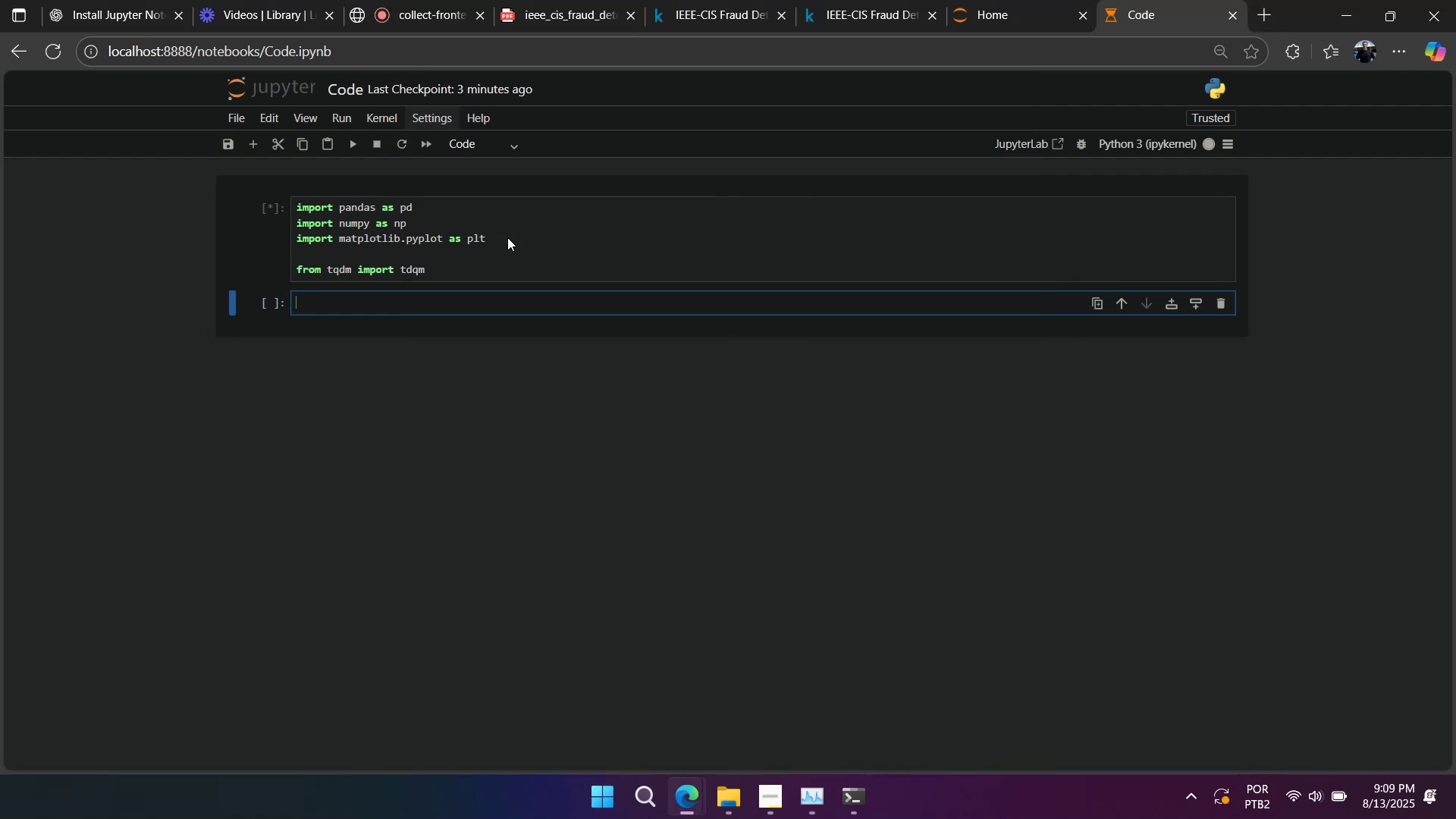 
key(Alt+Tab)
 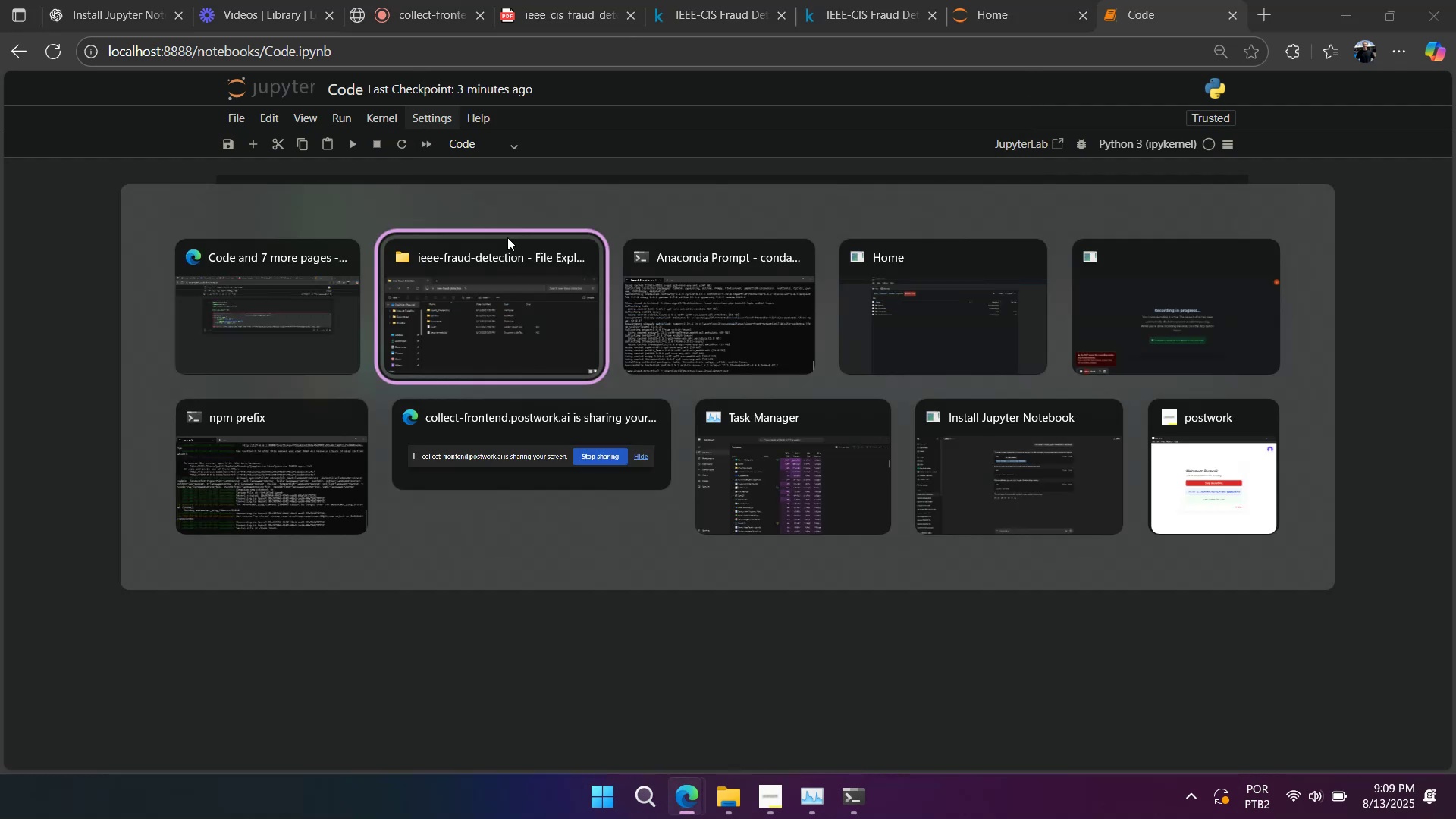 
key(Alt+Tab)
 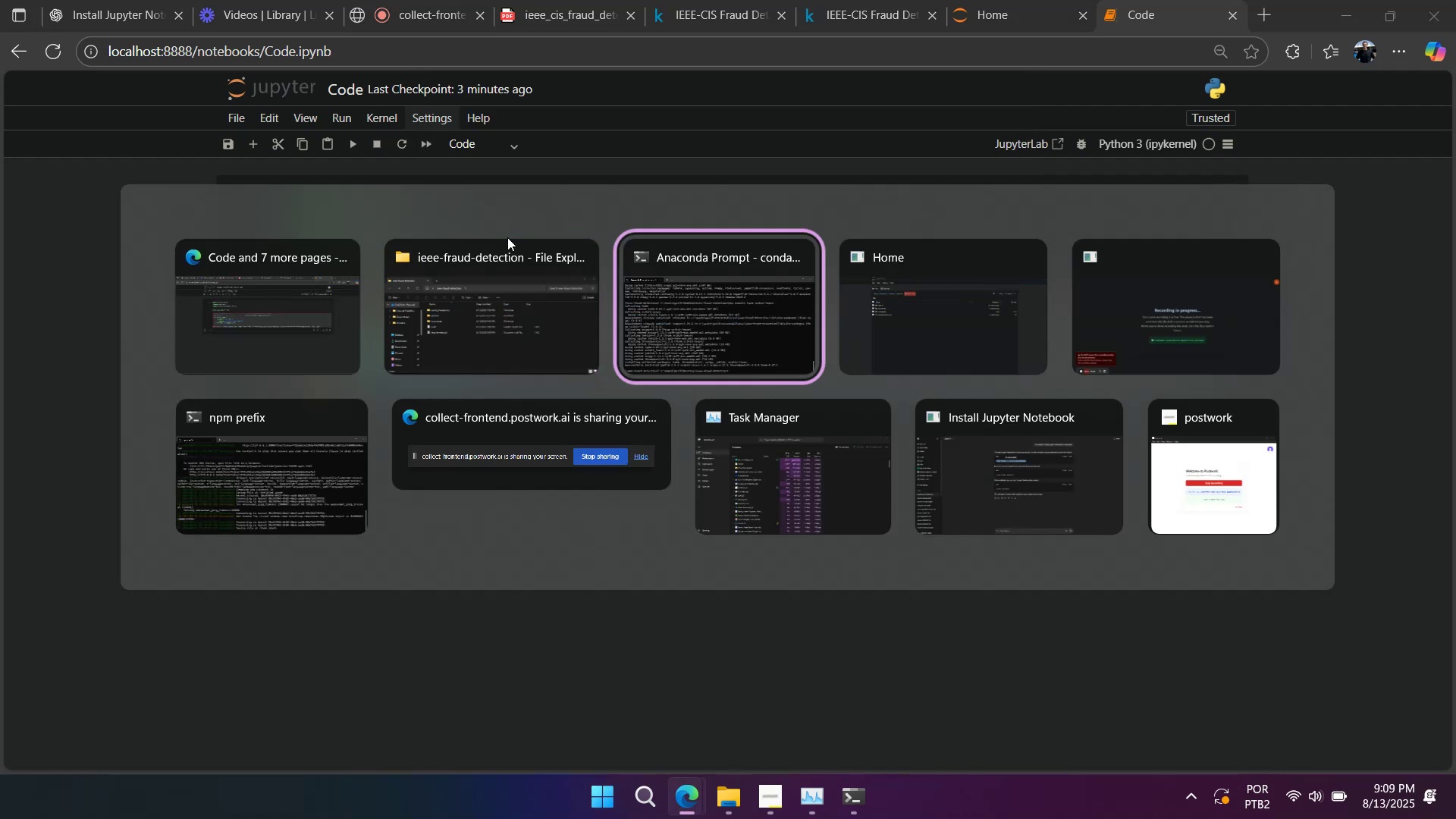 
key(Alt+Tab)
 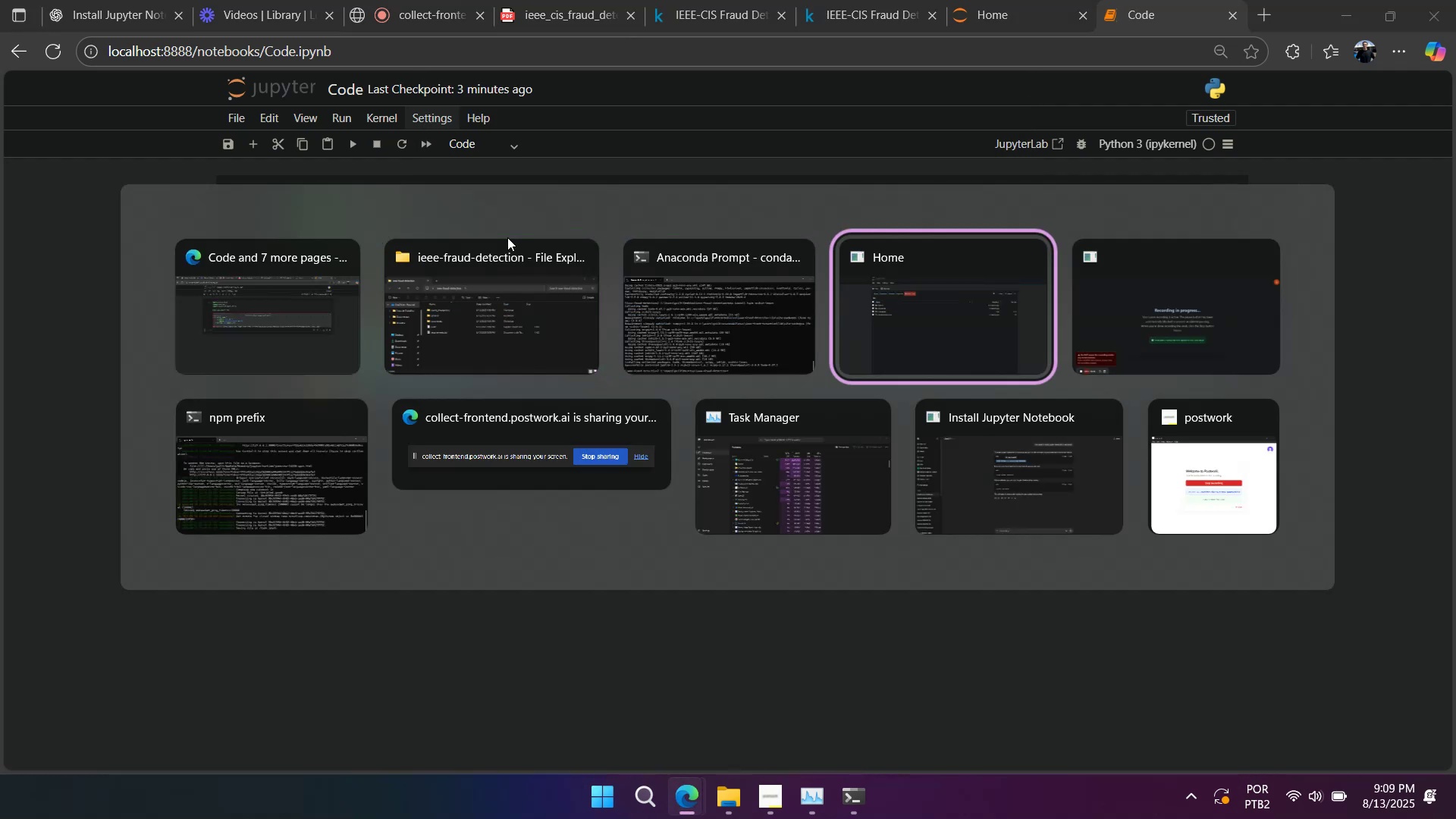 
key(Alt+Tab)
 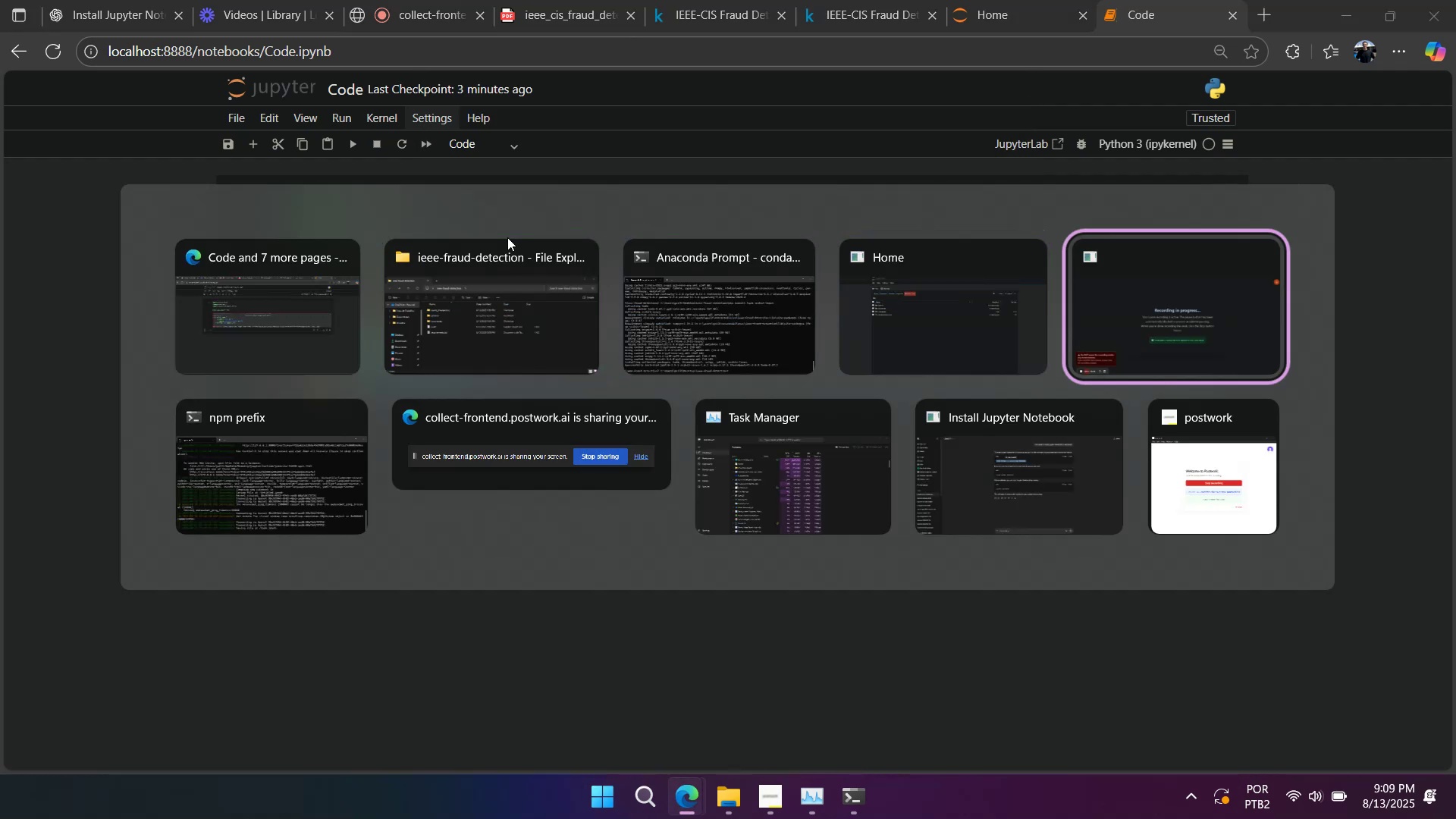 
key(Alt+Tab)
 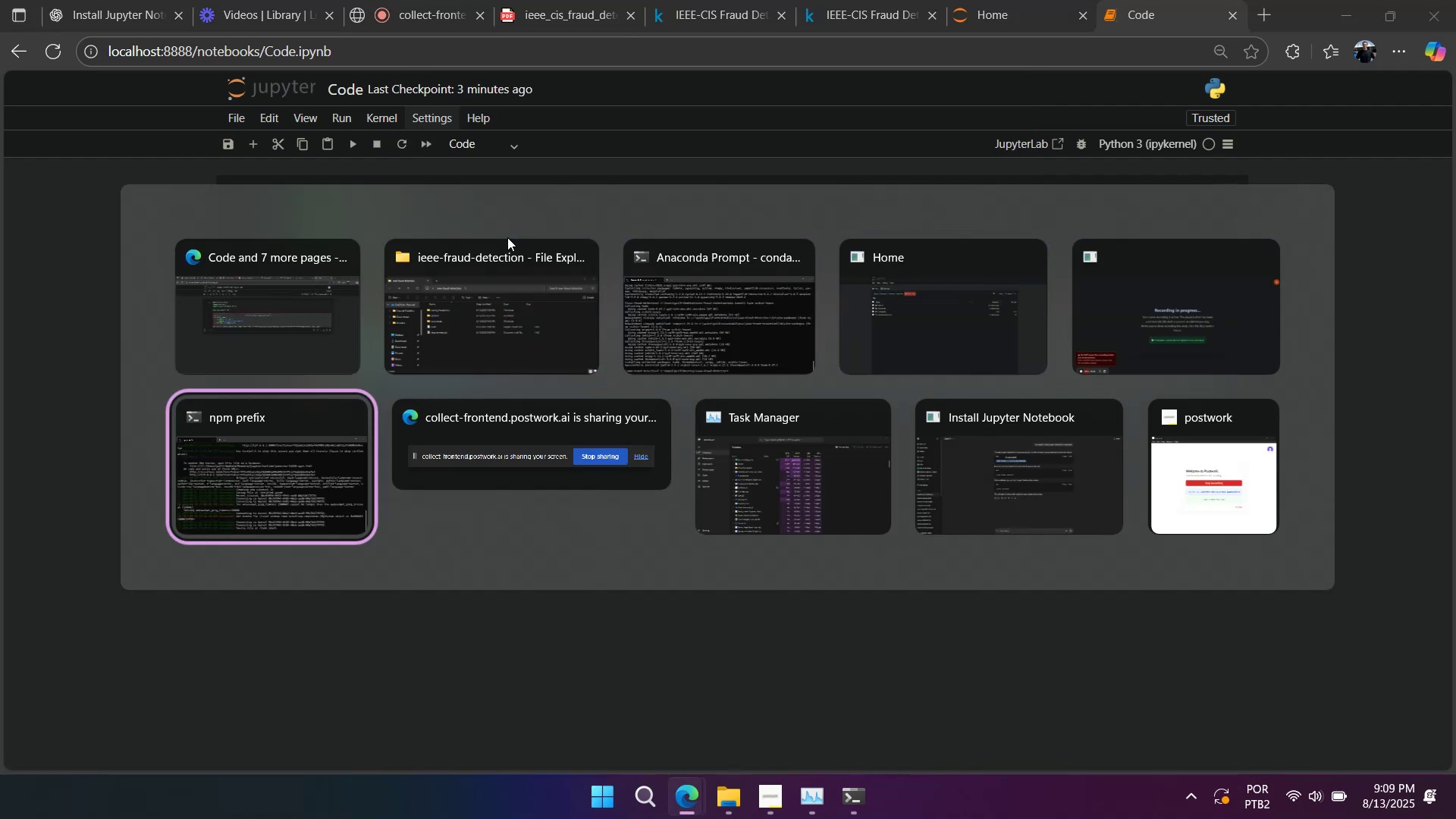 
key(Alt+Tab)
 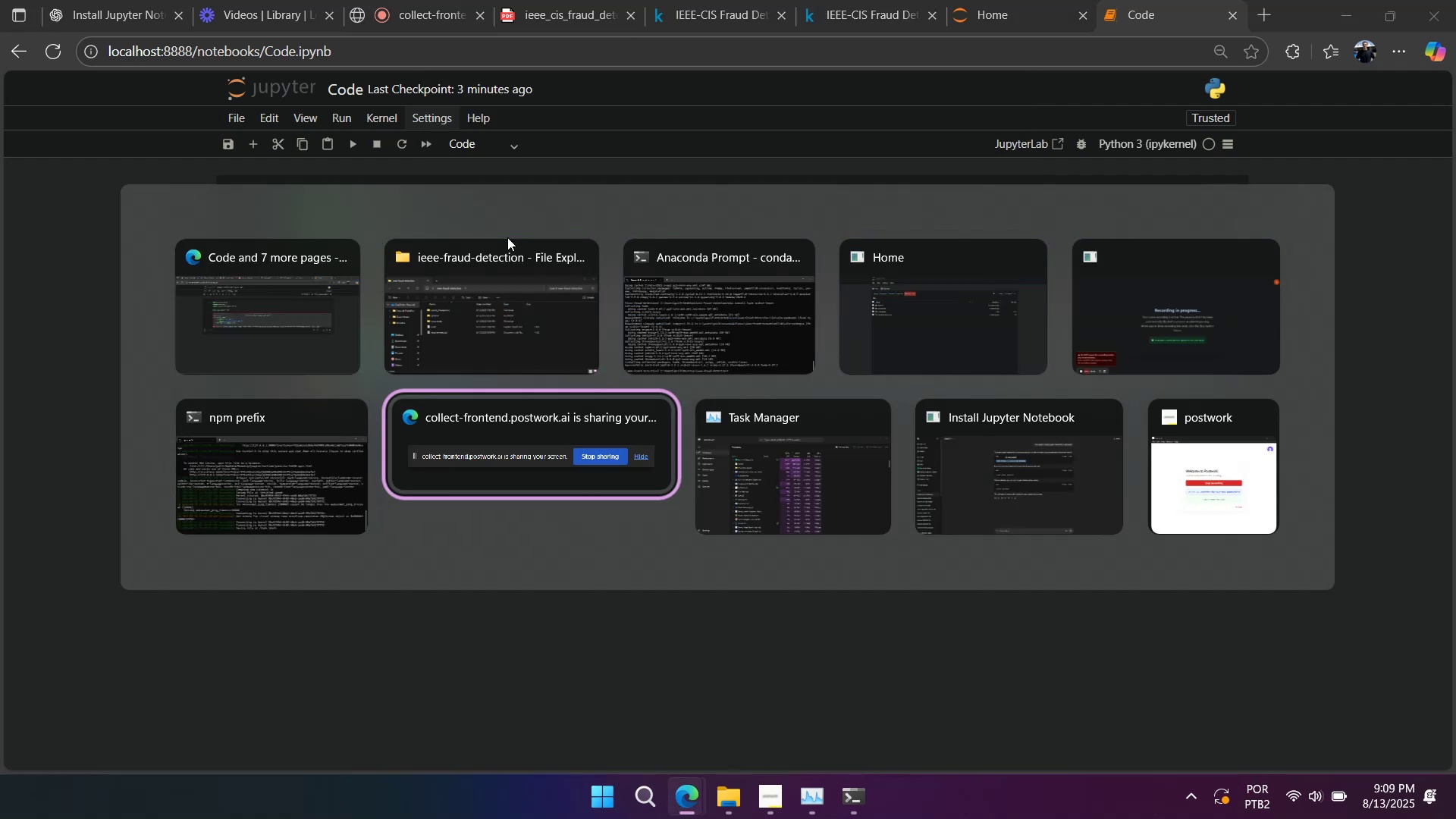 
key(Alt+Tab)
 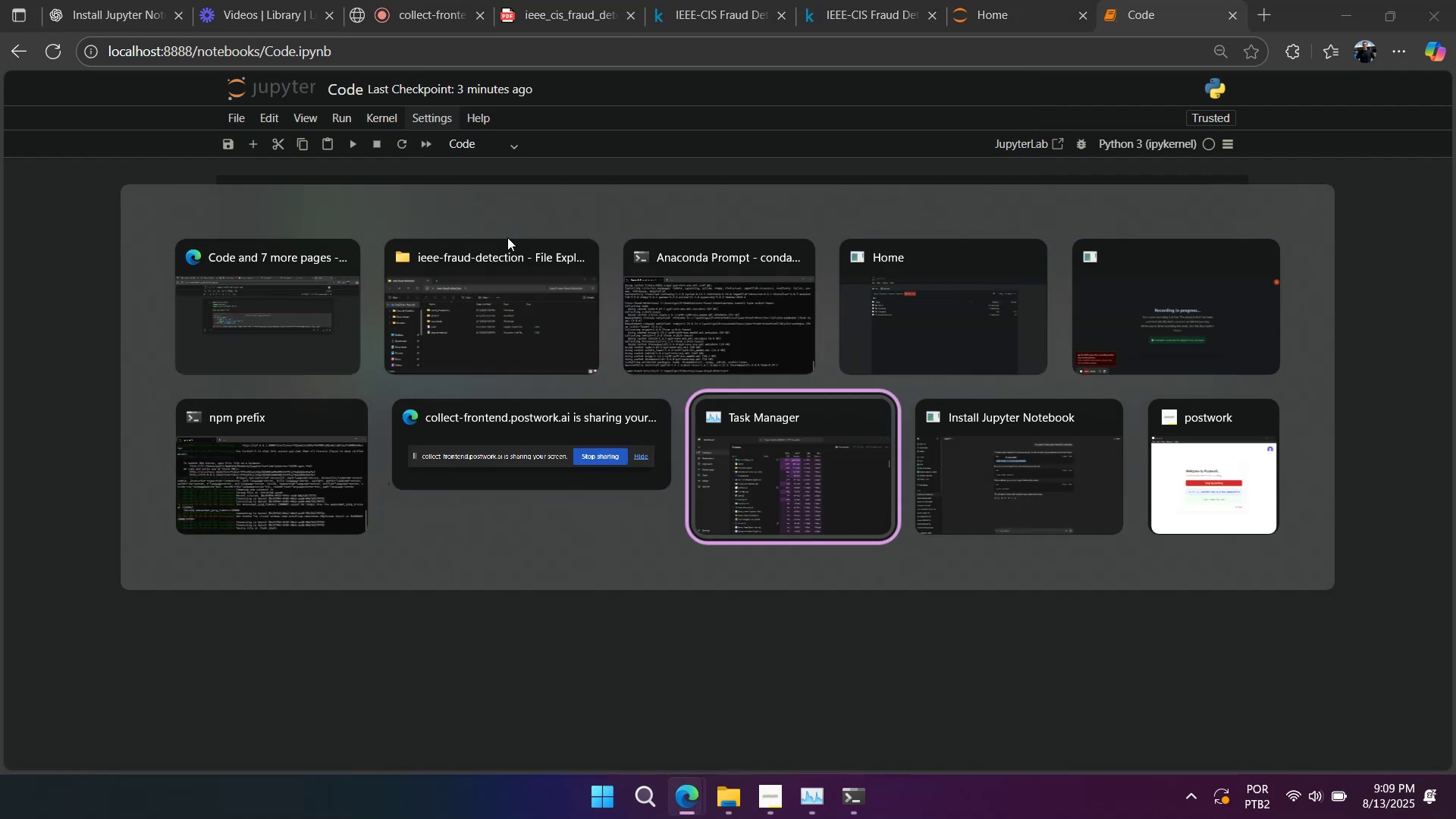 
key(Alt+Tab)
 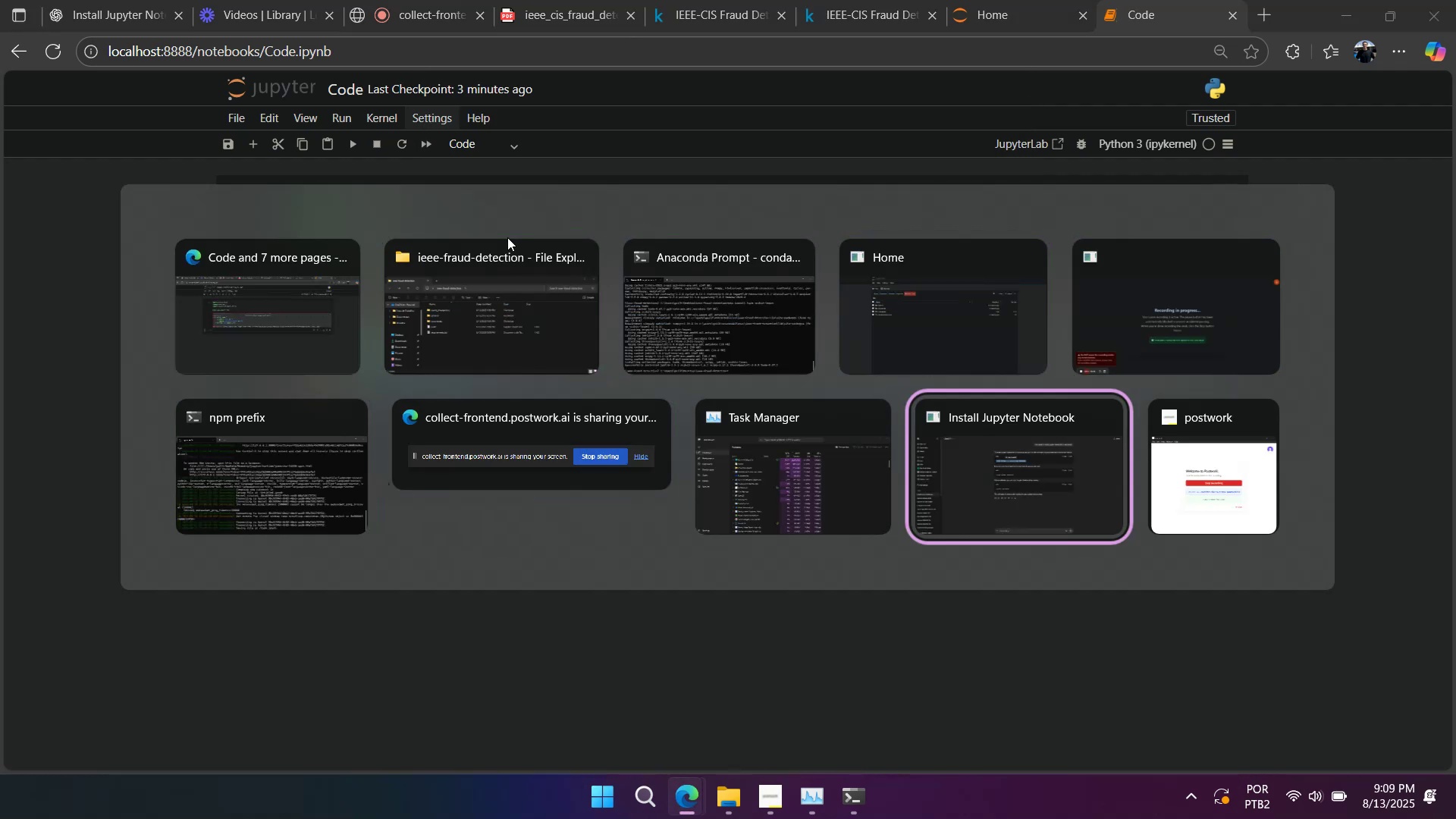 
key(Alt+Tab)
 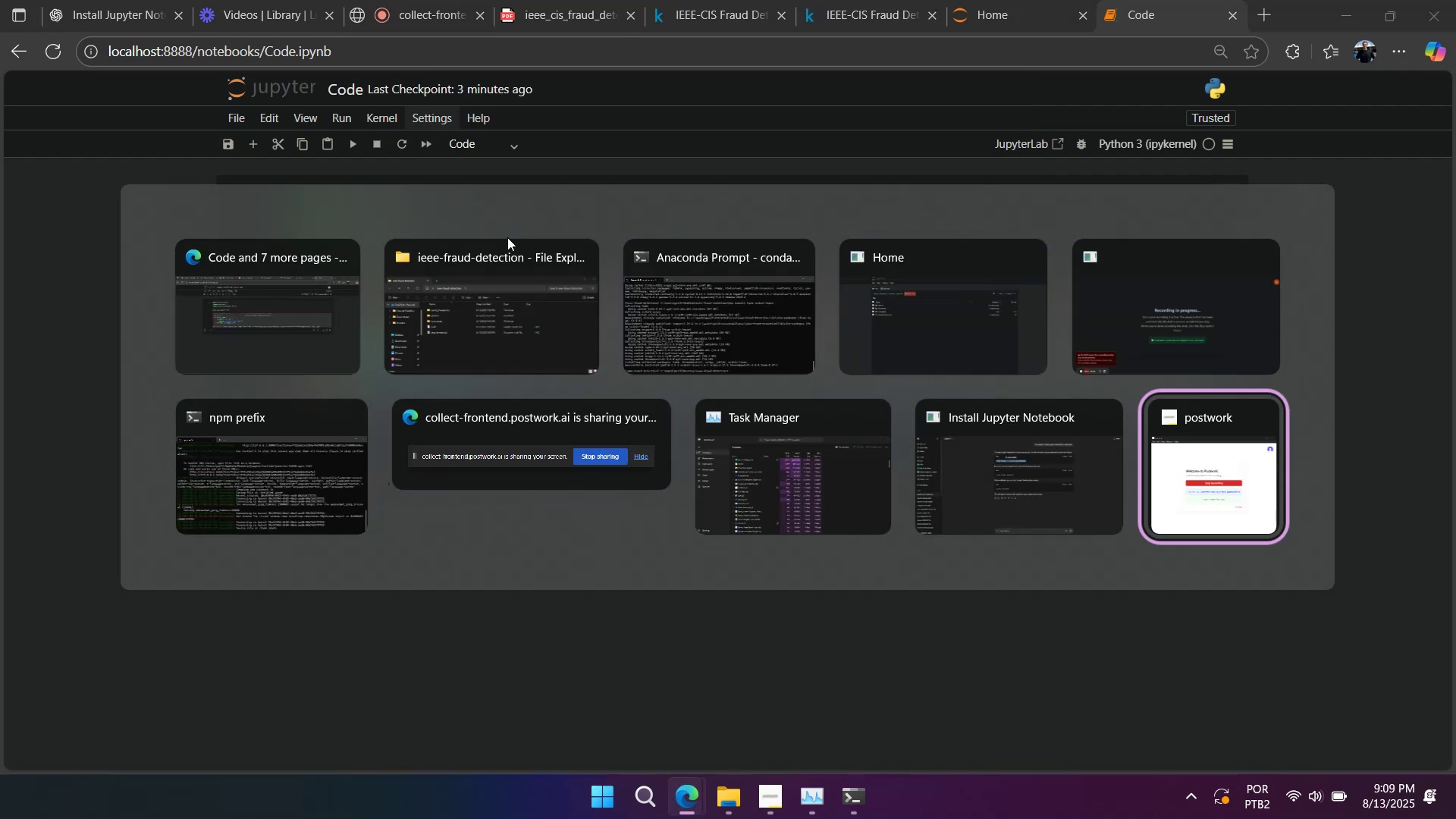 
key(Alt+Tab)
 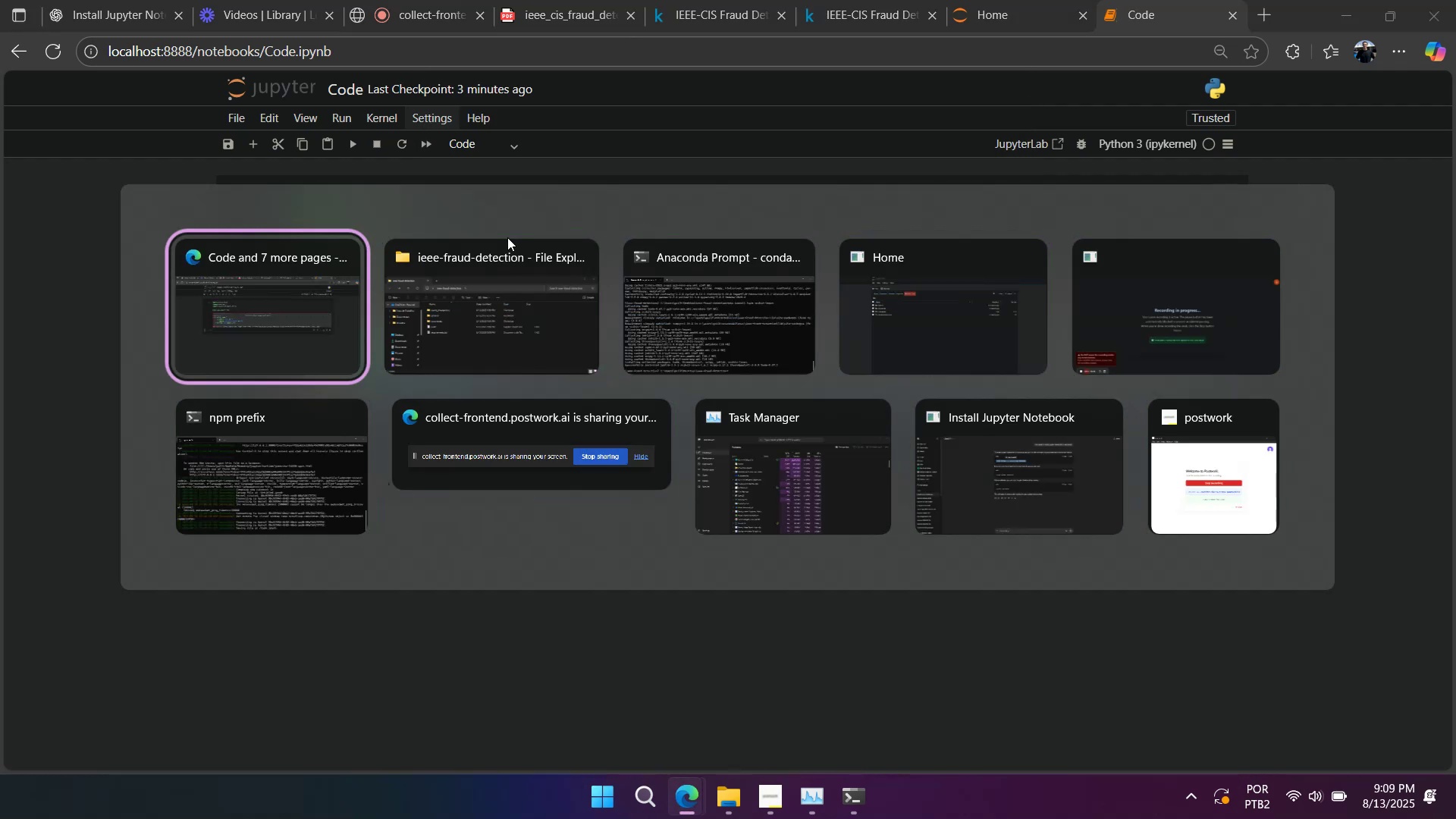 
key(Alt+Tab)
 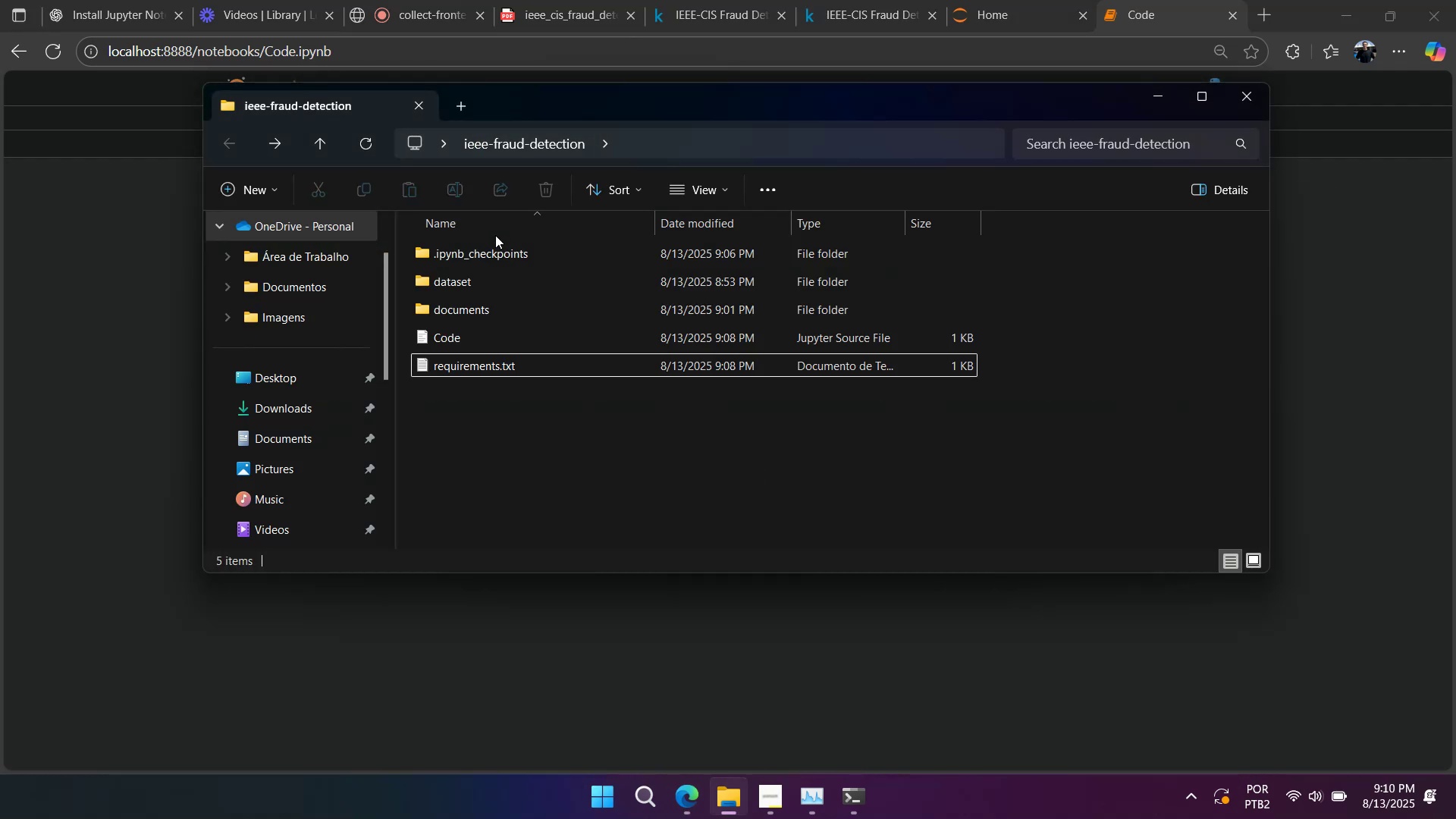 
double_click([484, 275])
 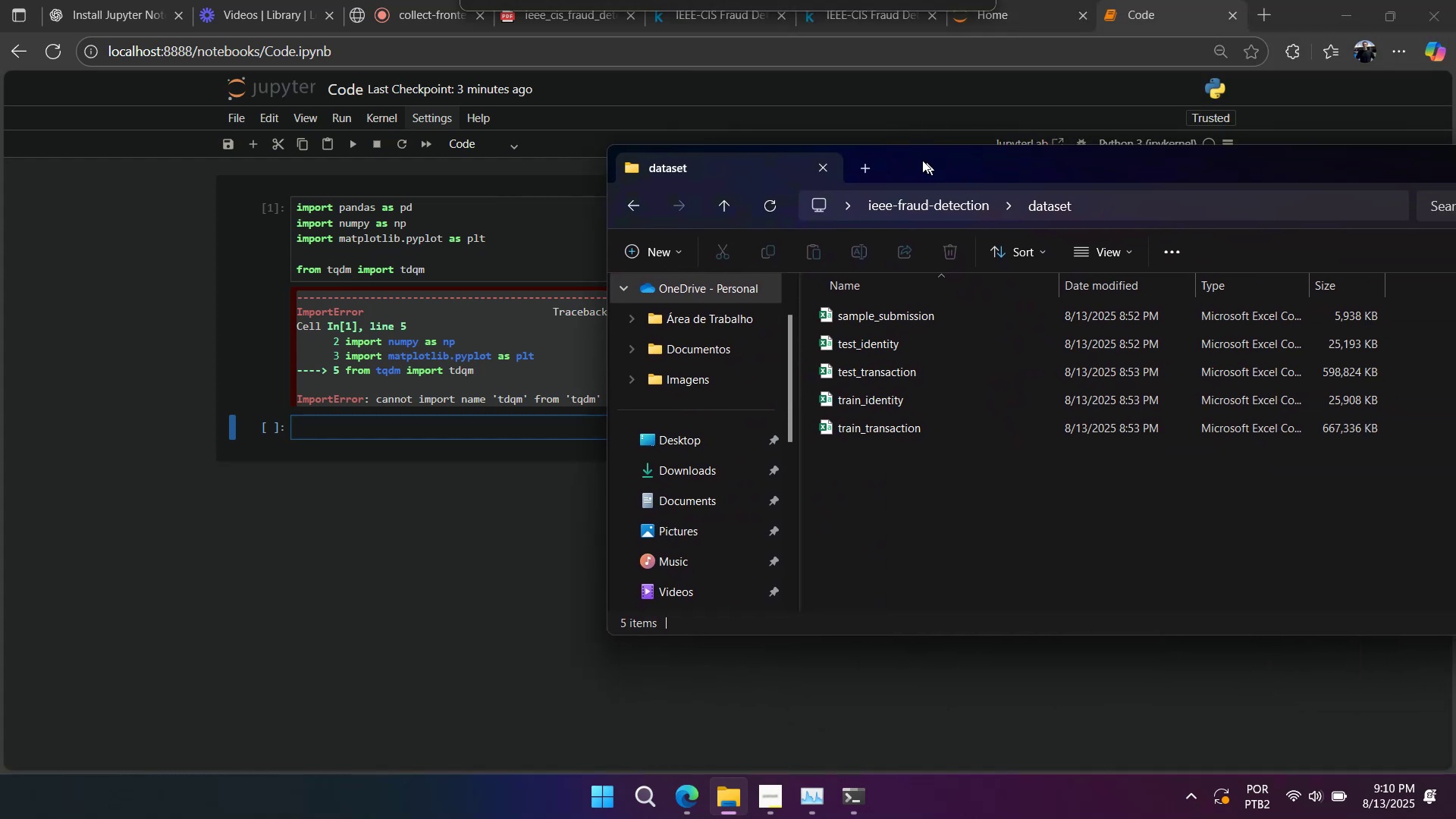 
wait(6.55)
 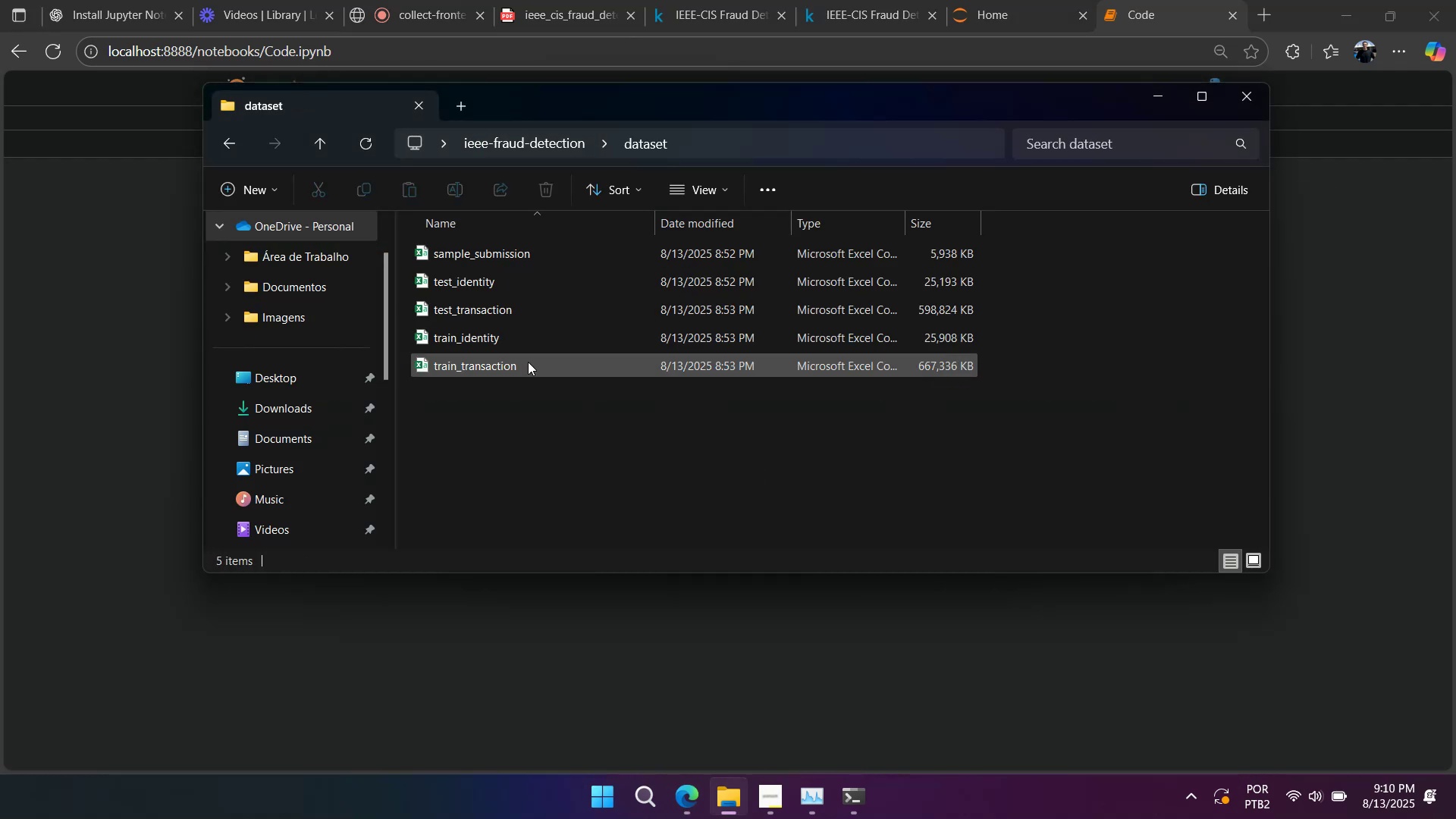 
left_click([441, 282])
 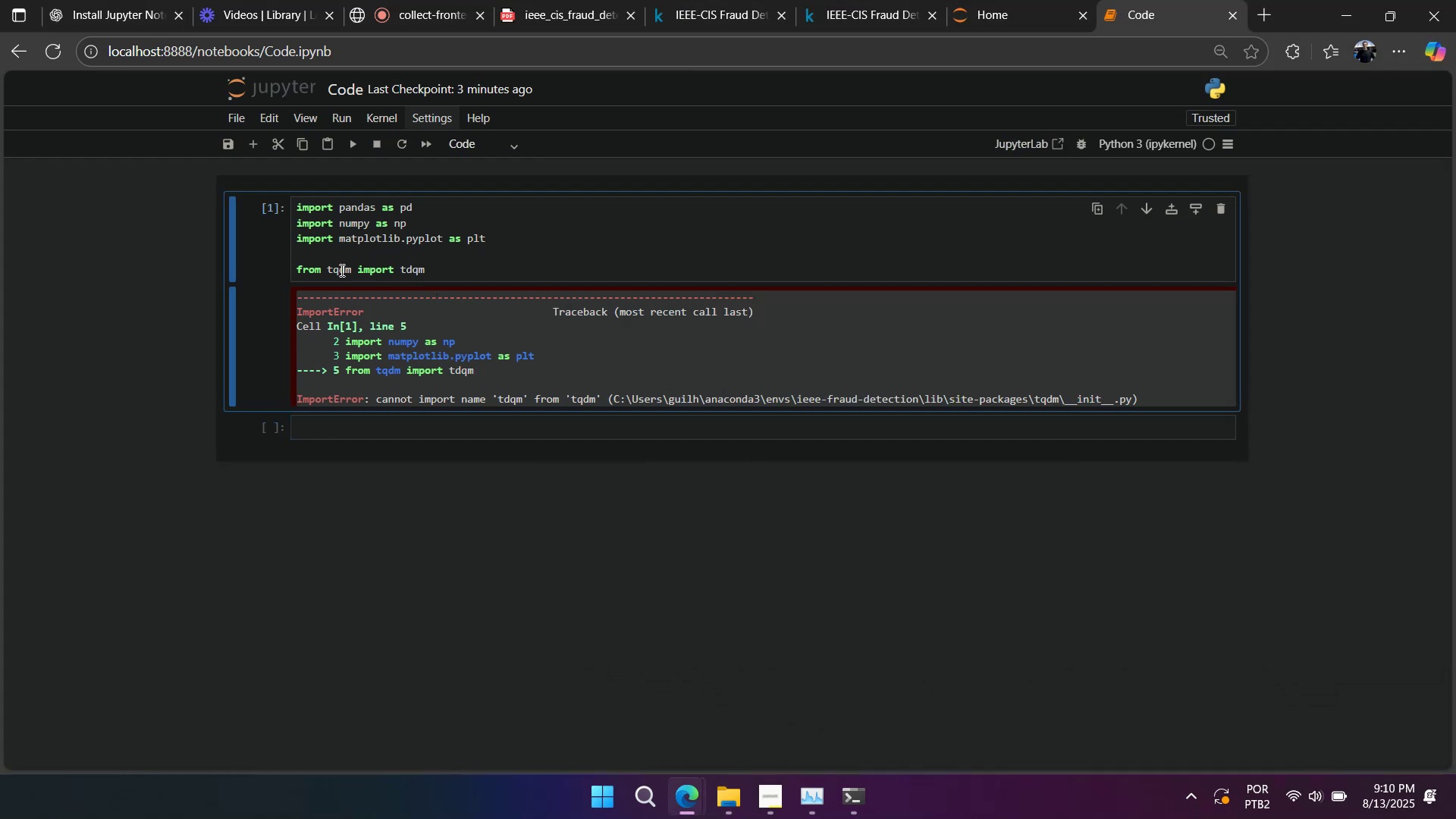 
double_click([340, 270])
 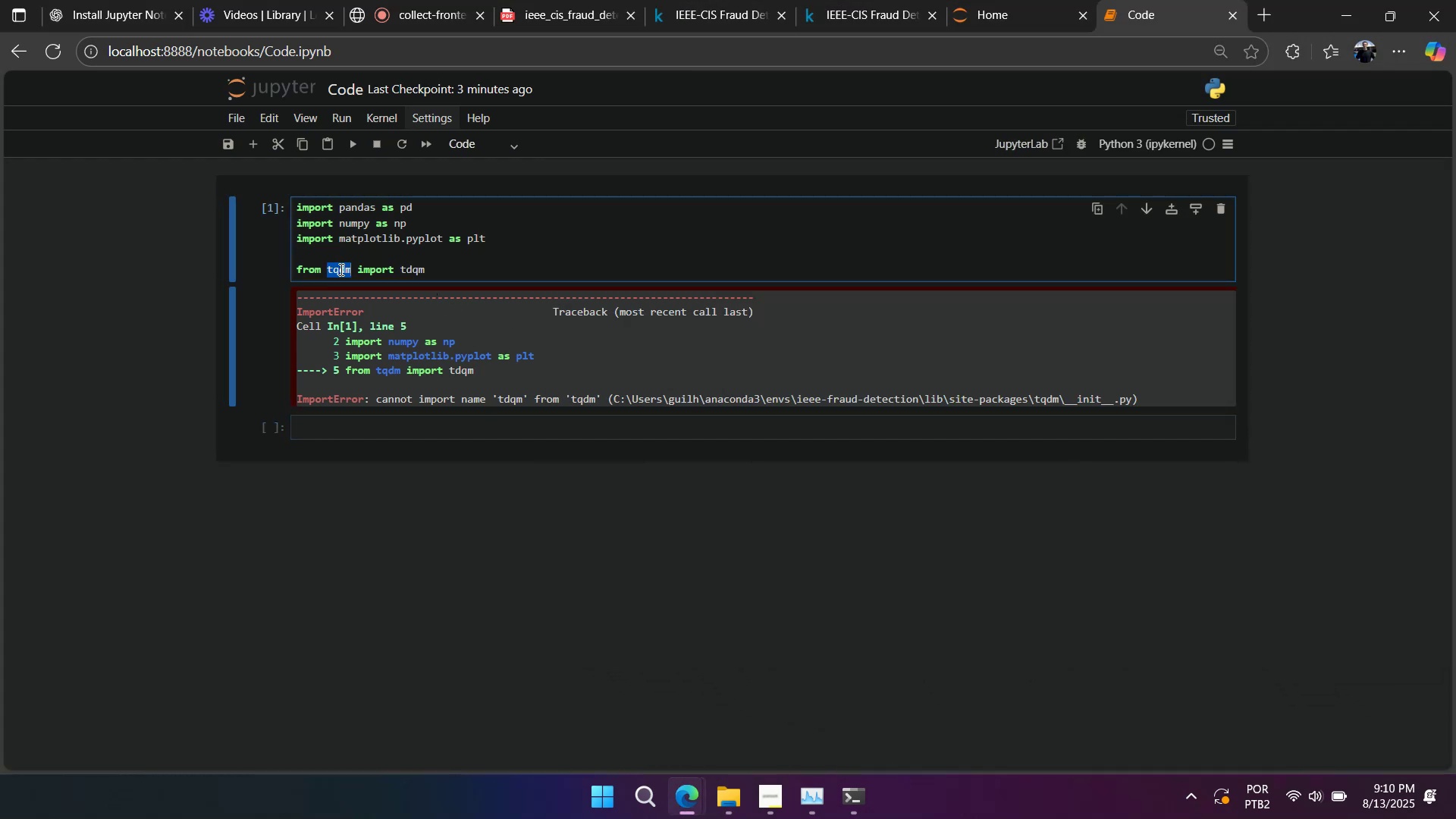 
triple_click([340, 269])
 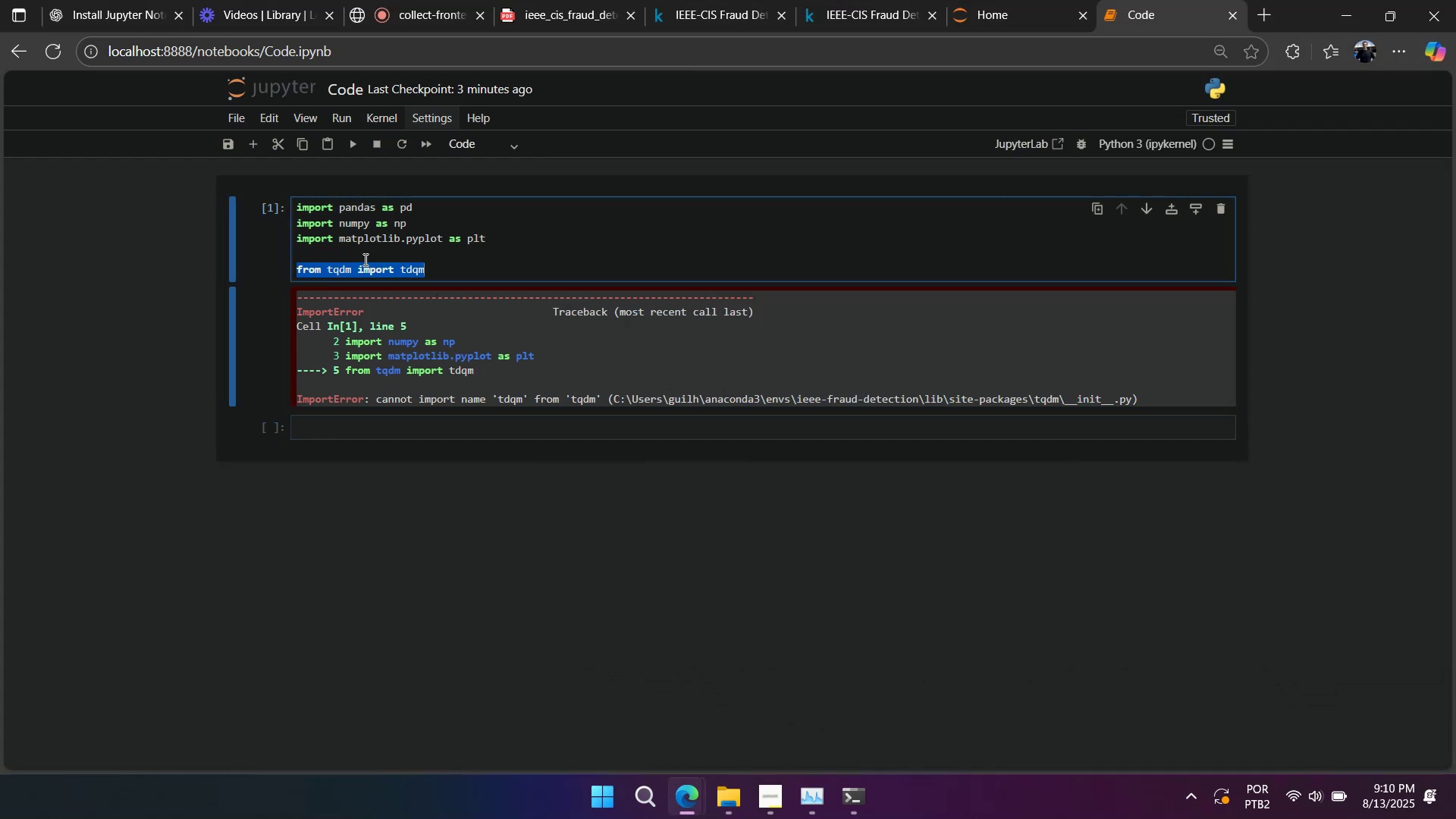 
key(Control+C)
 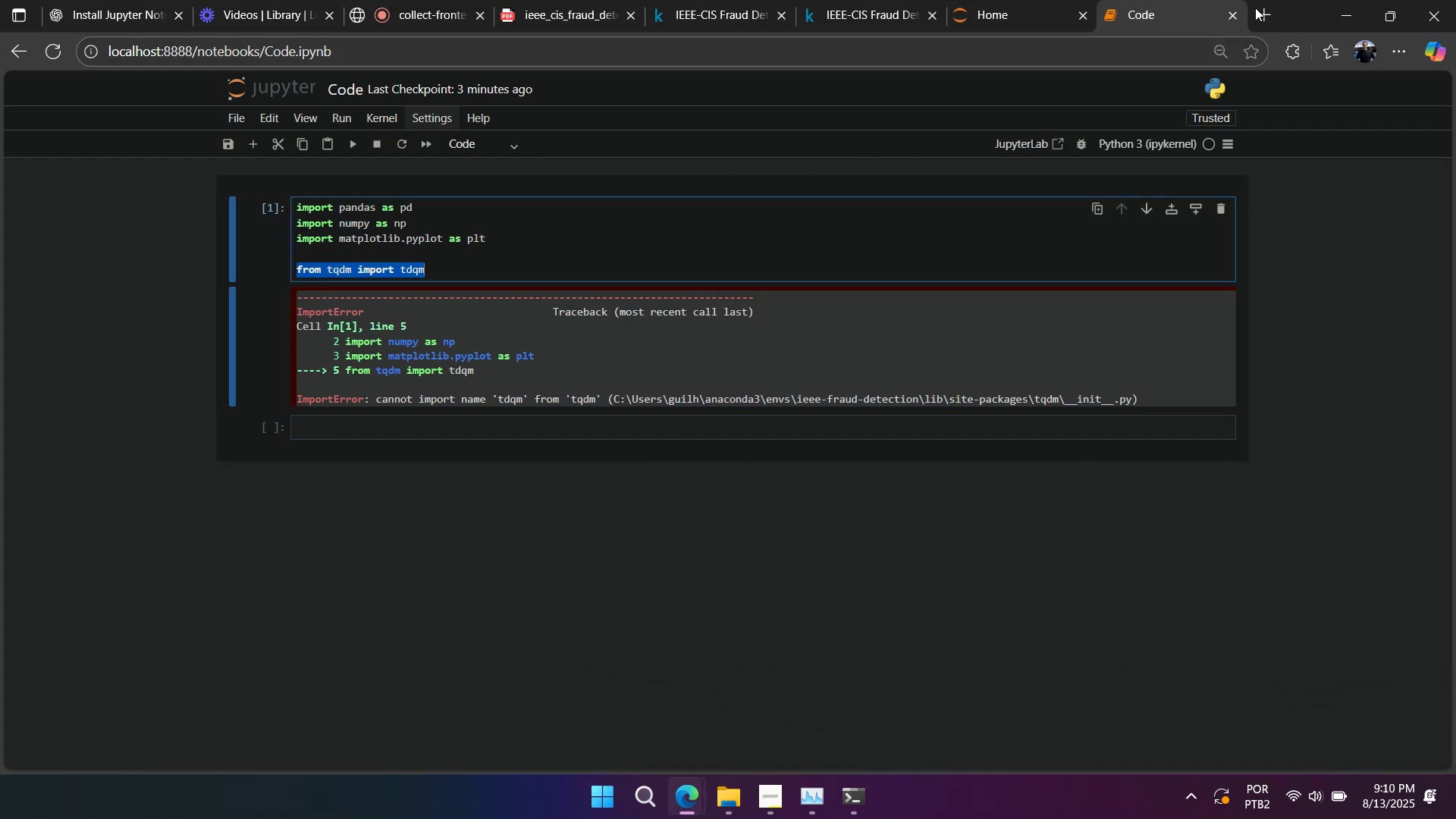 
key(Control+ControlLeft)
 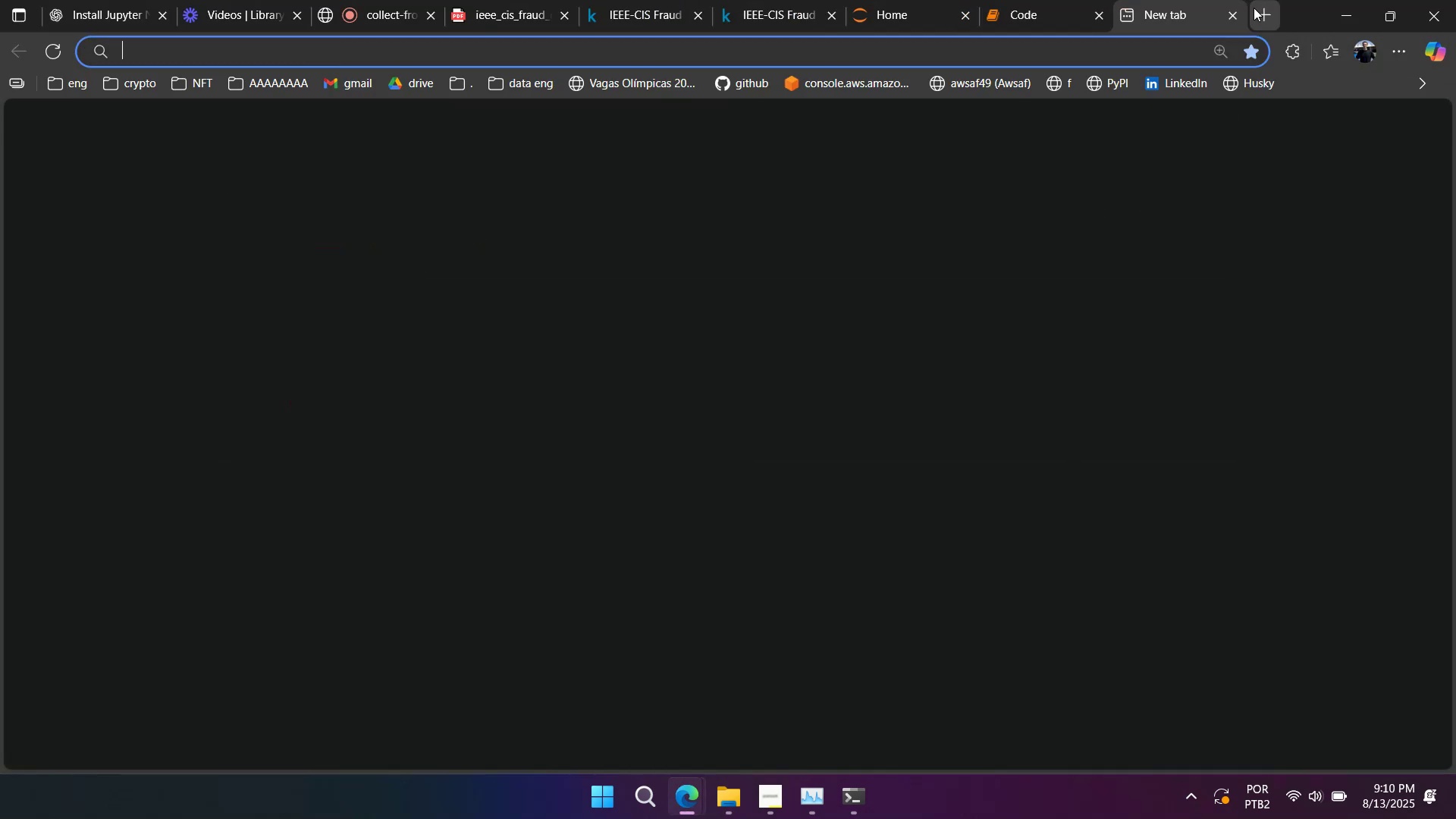 
key(Control+V)
 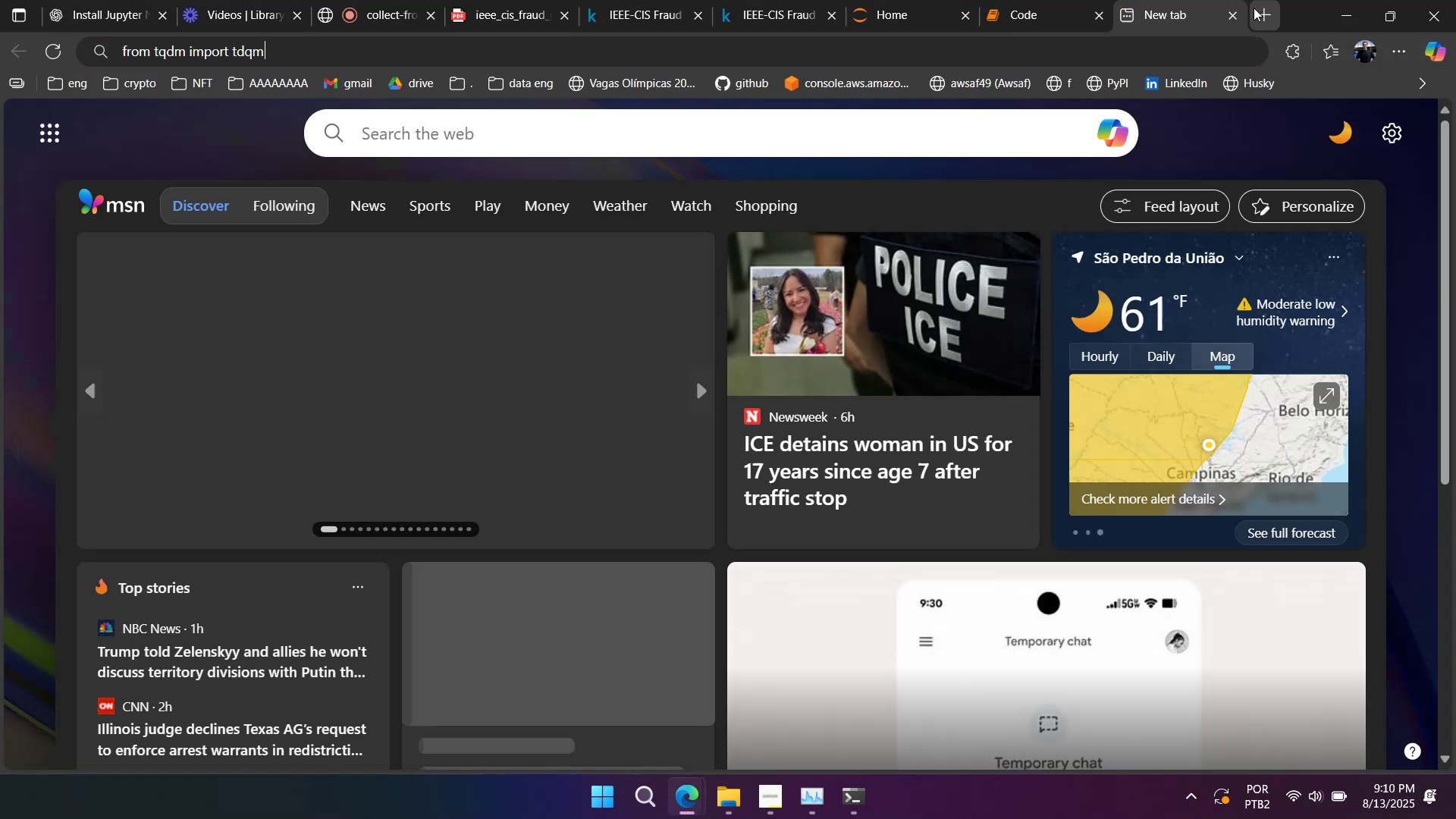 
key(Enter)
 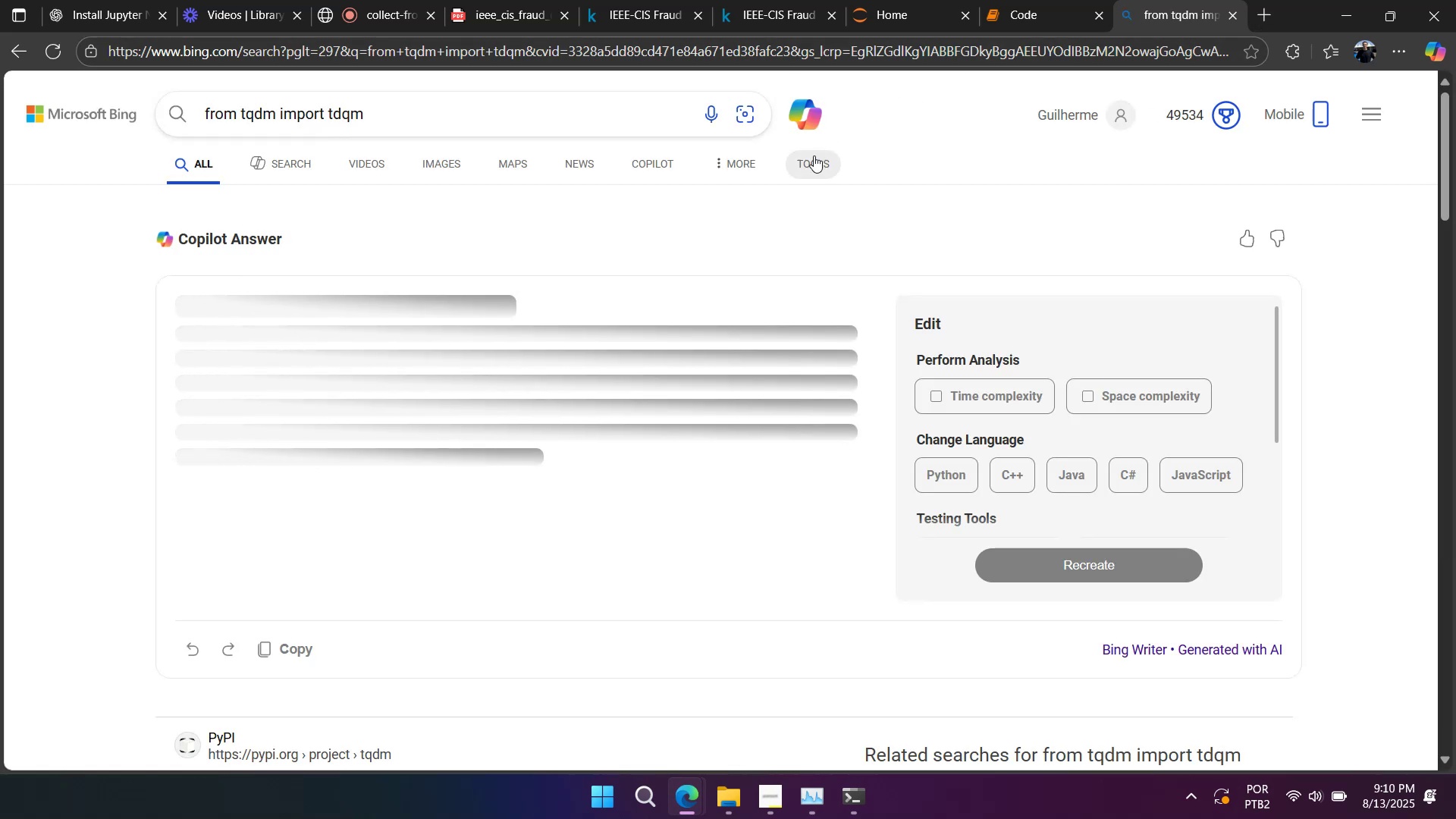 
right_click([808, 219])
 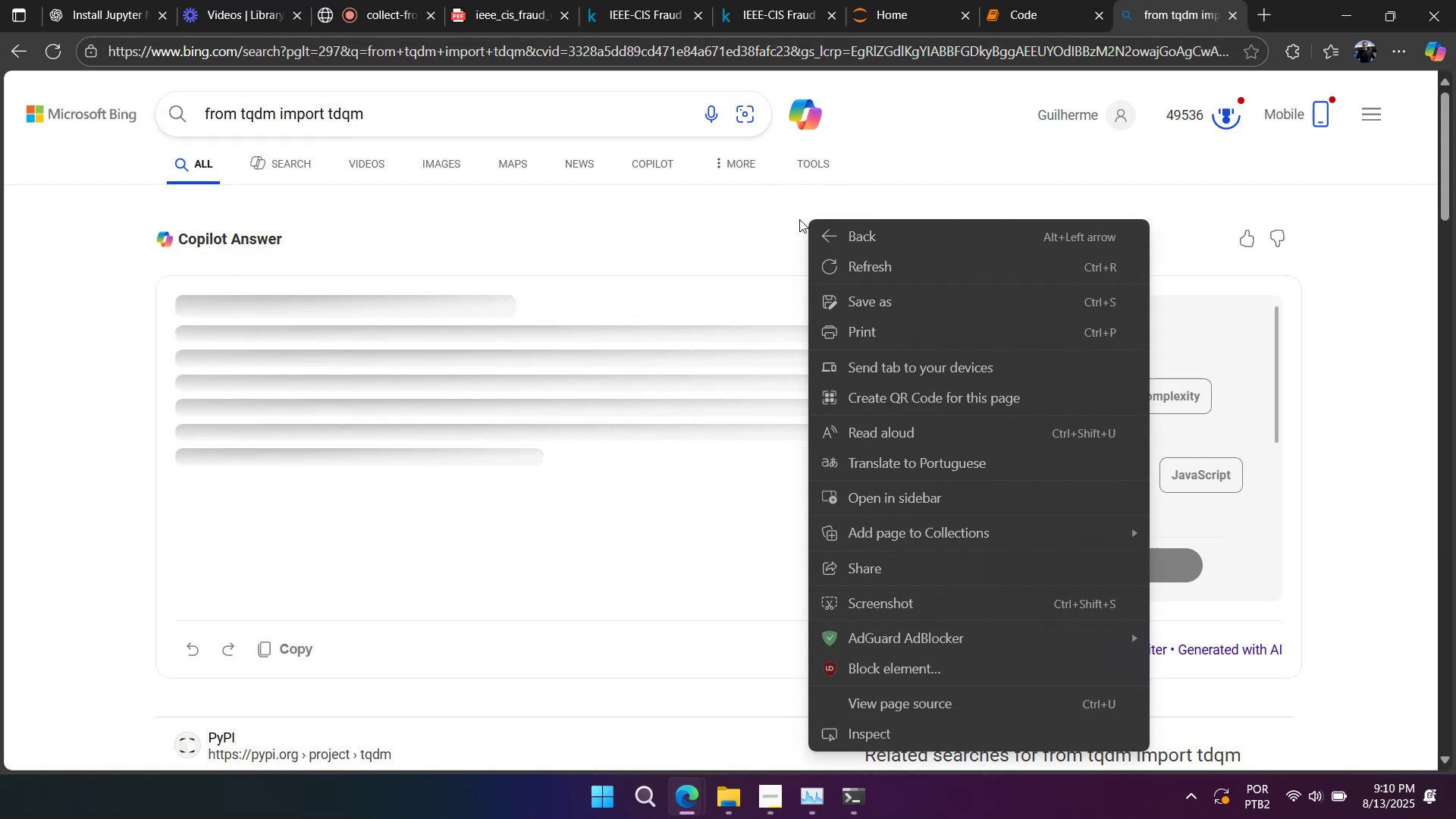 
left_click([799, 219])
 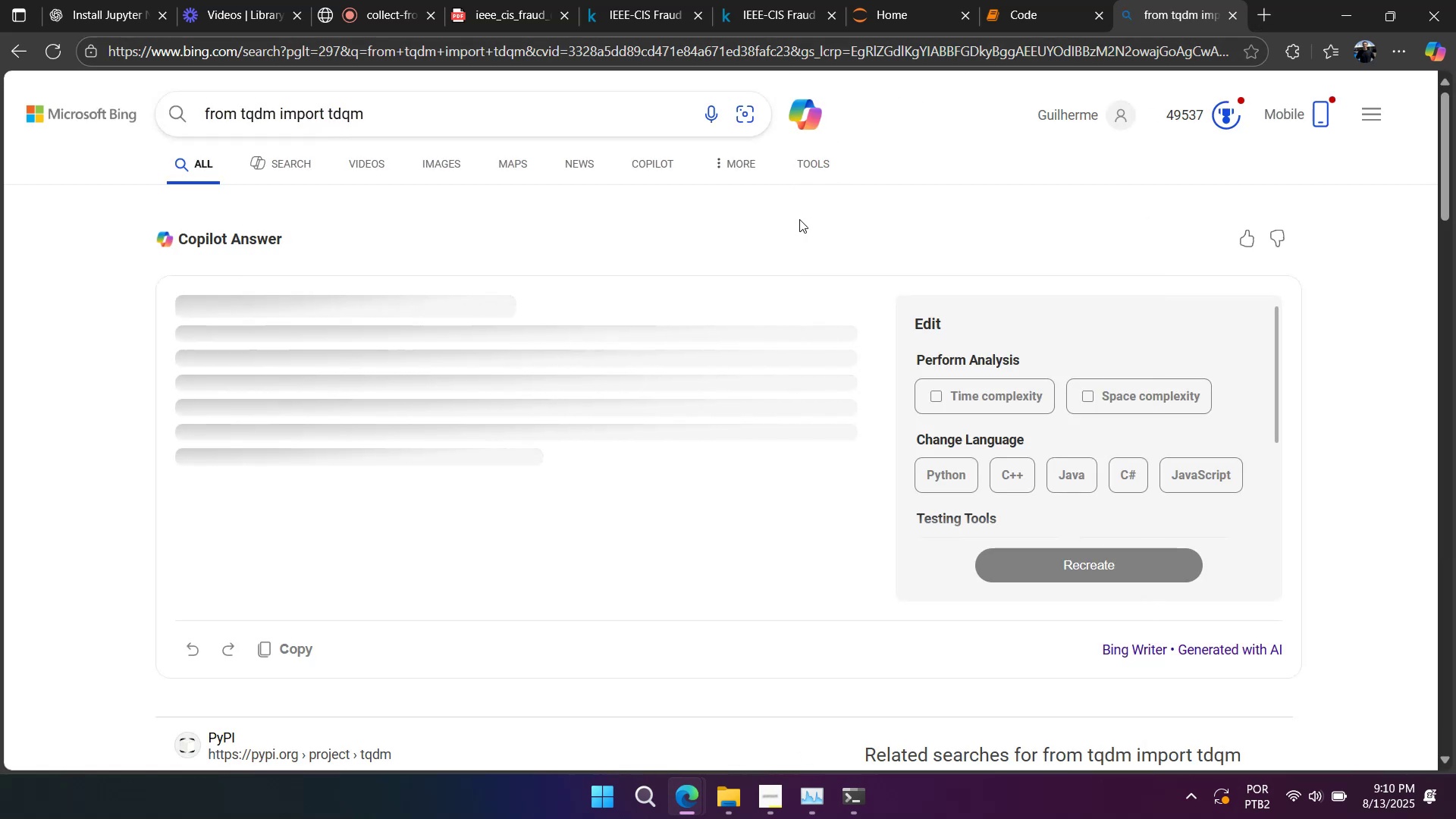 
right_click([799, 219])
 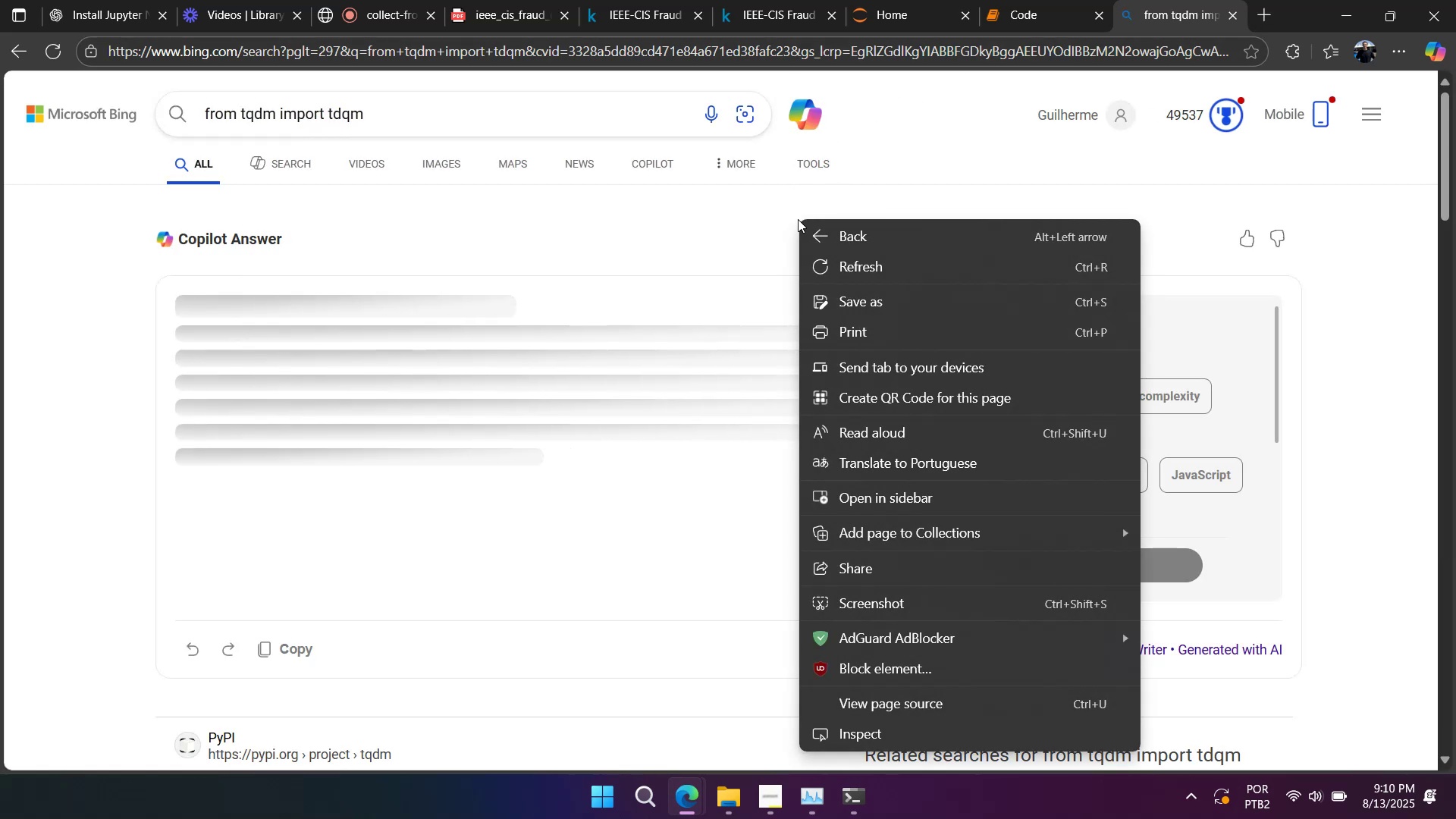 
left_click([797, 219])
 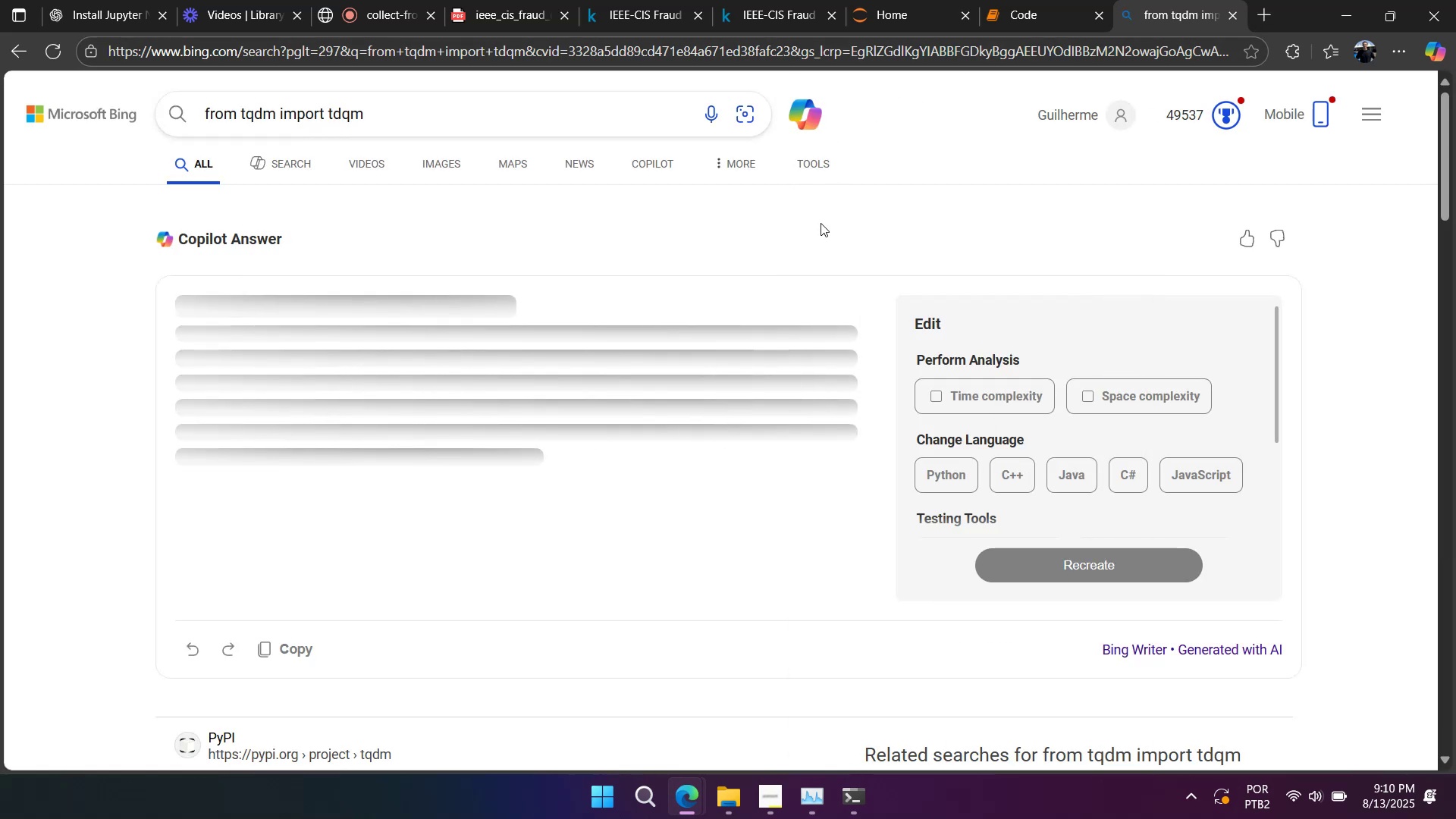 
right_click([821, 223])
 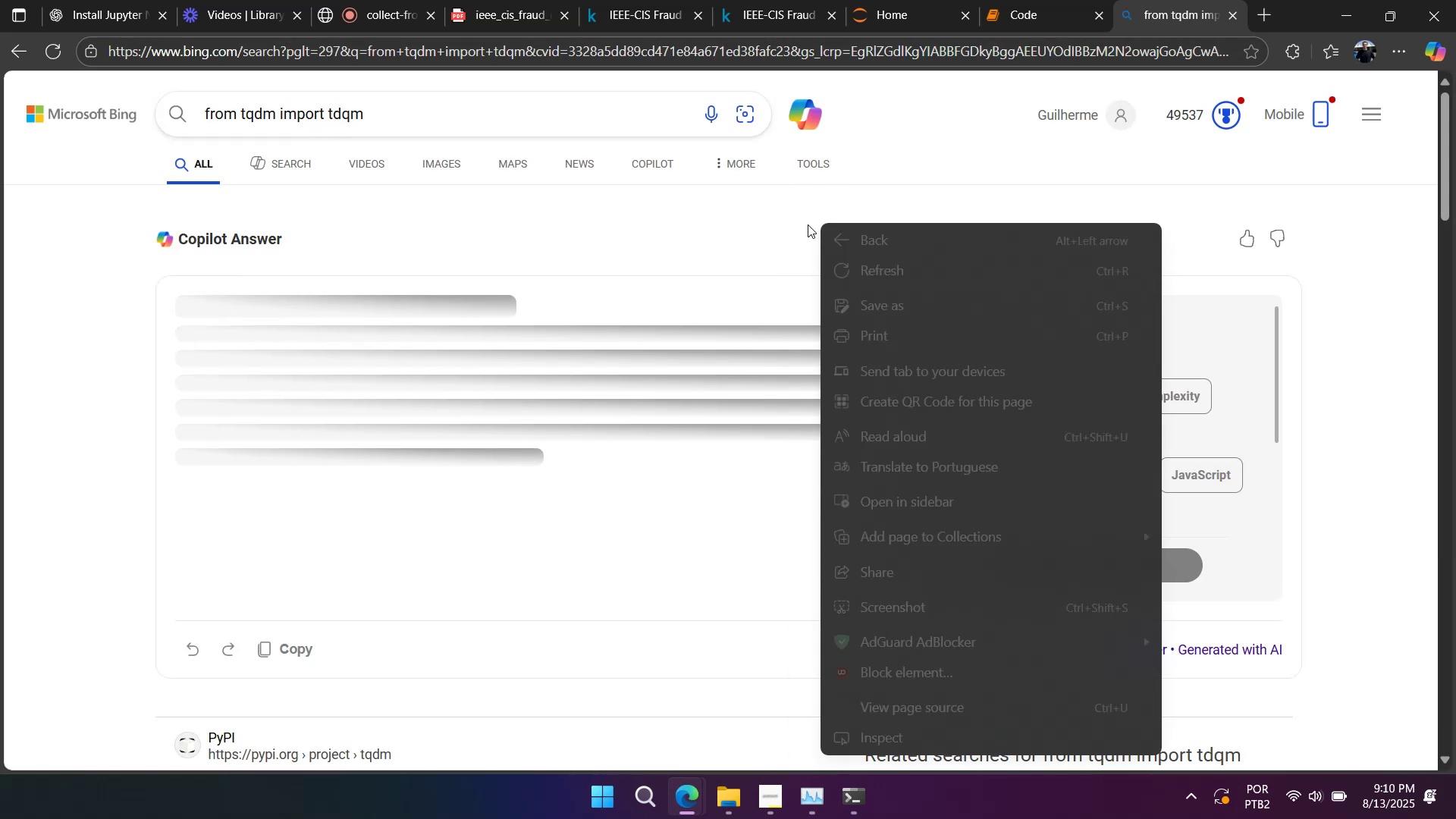 
left_click([808, 224])
 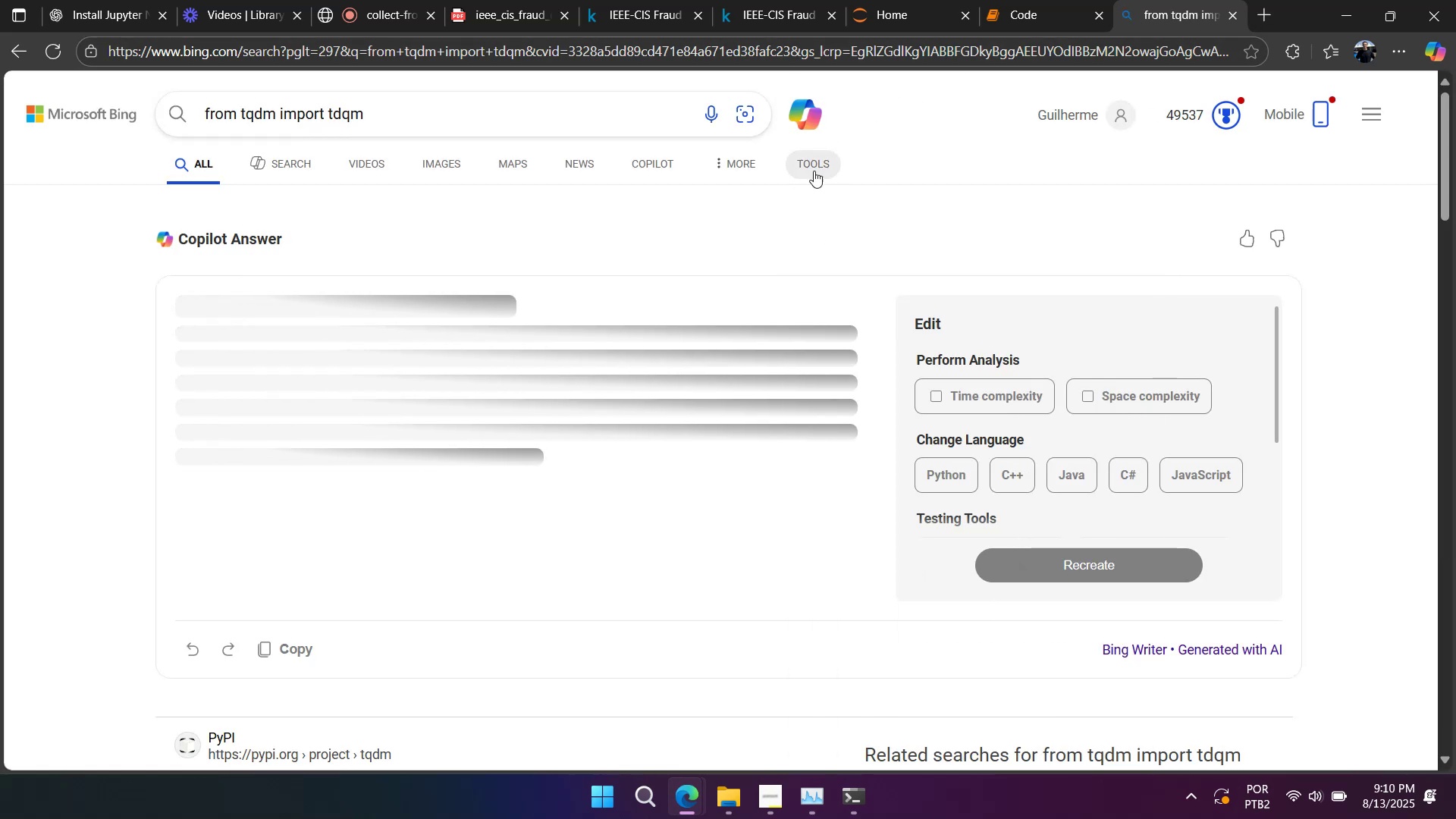 
mouse_move([830, 146])
 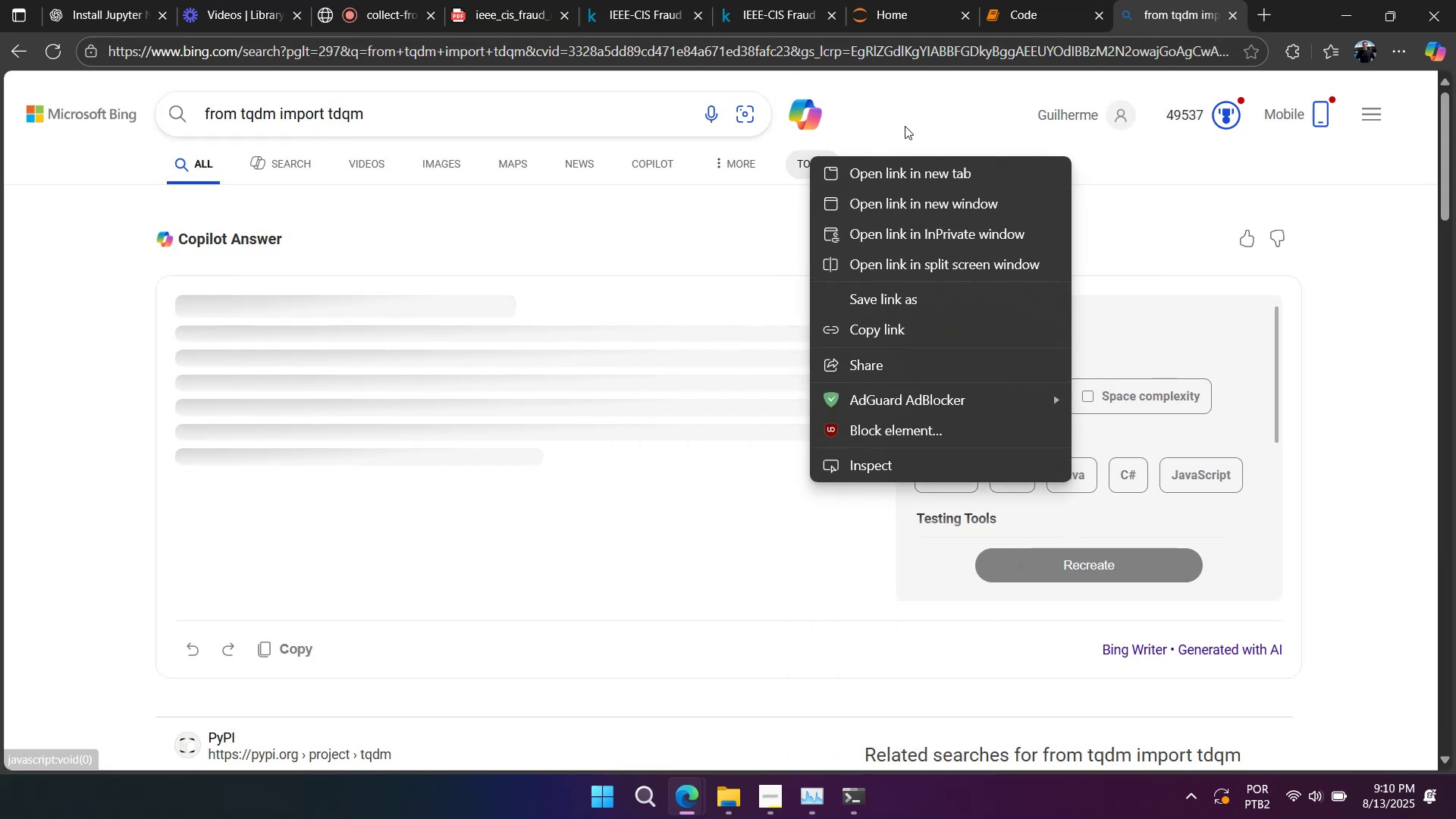 
left_click([905, 126])
 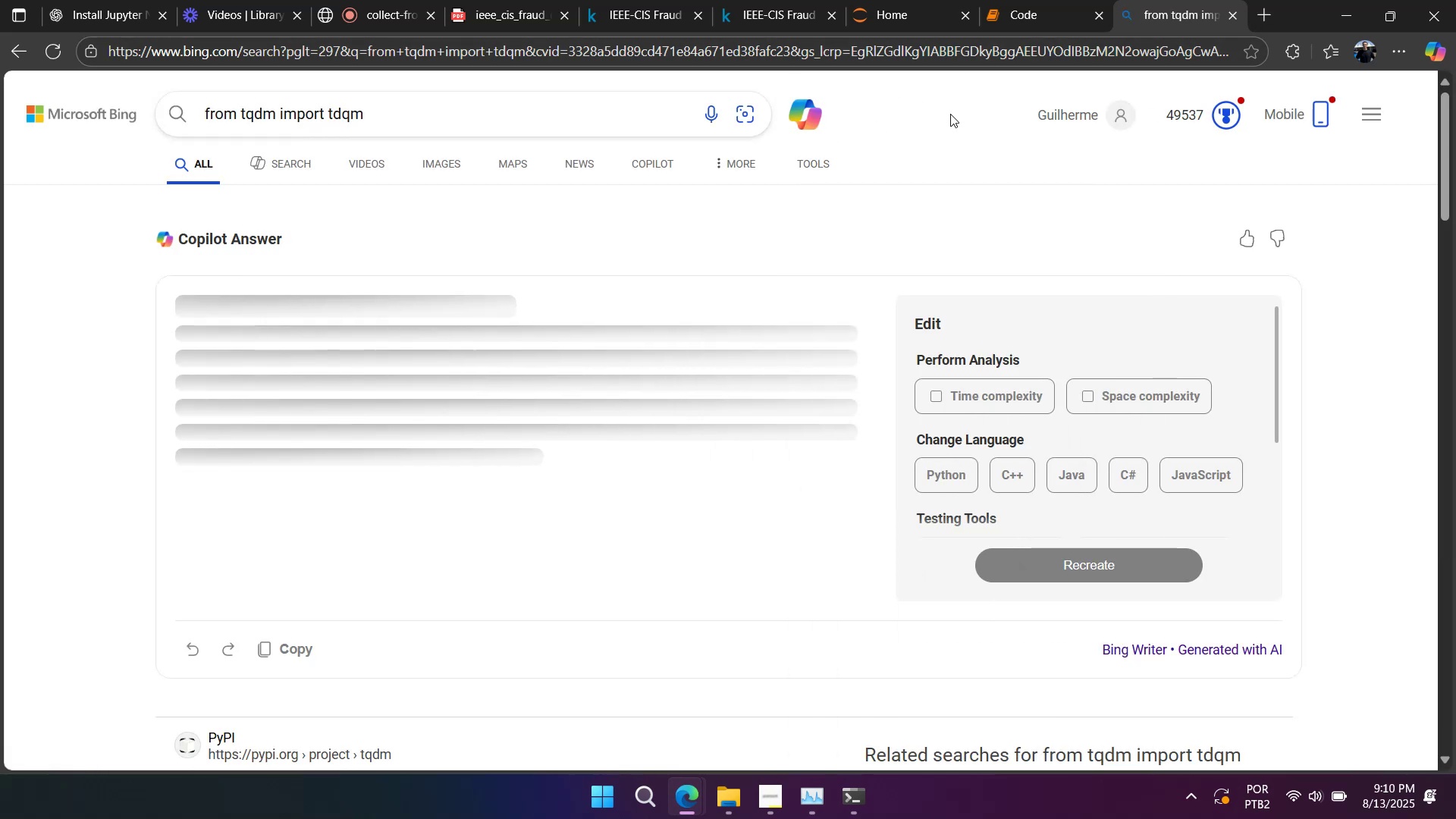 
right_click([950, 114])
 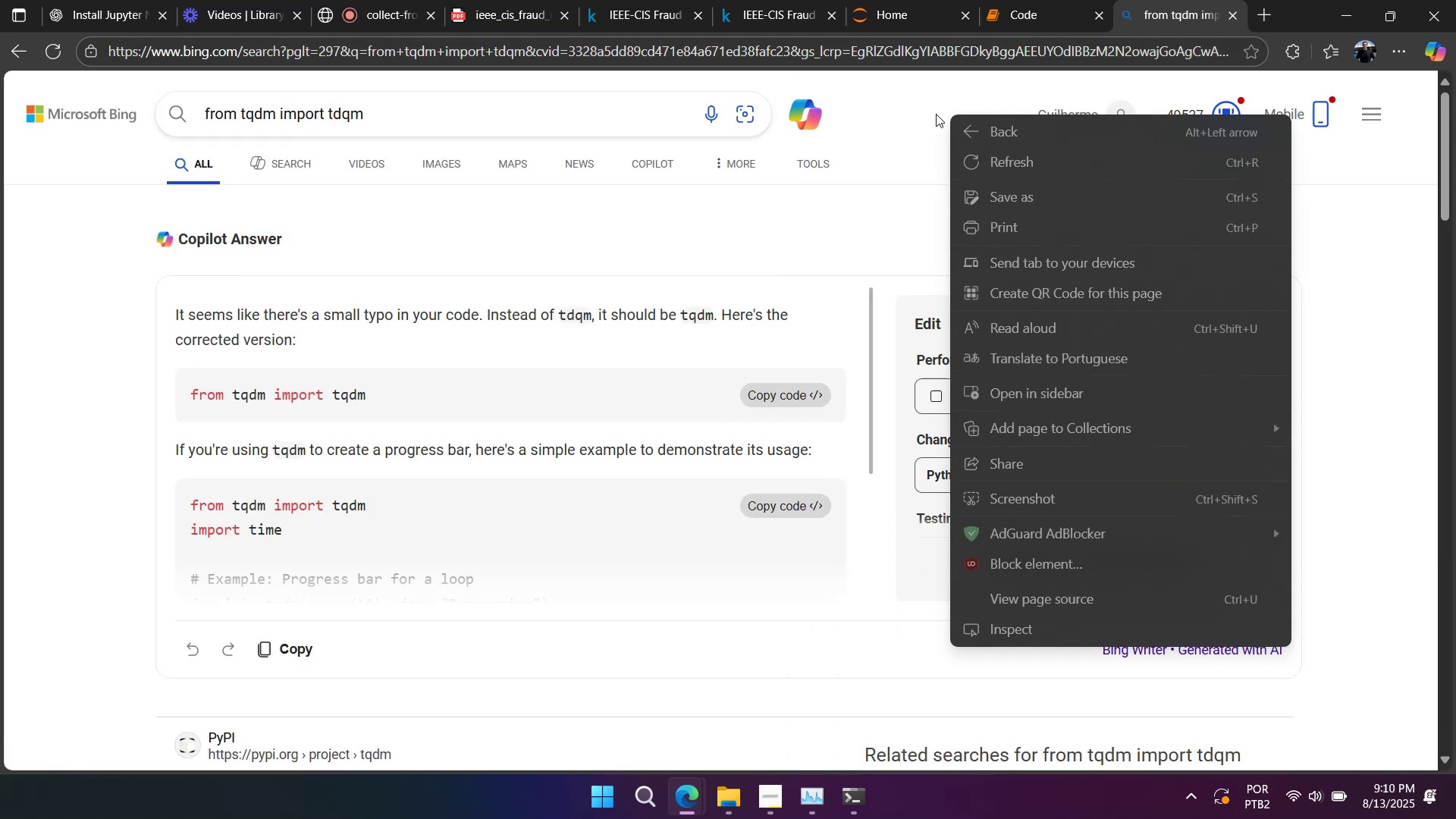 
left_click([936, 114])
 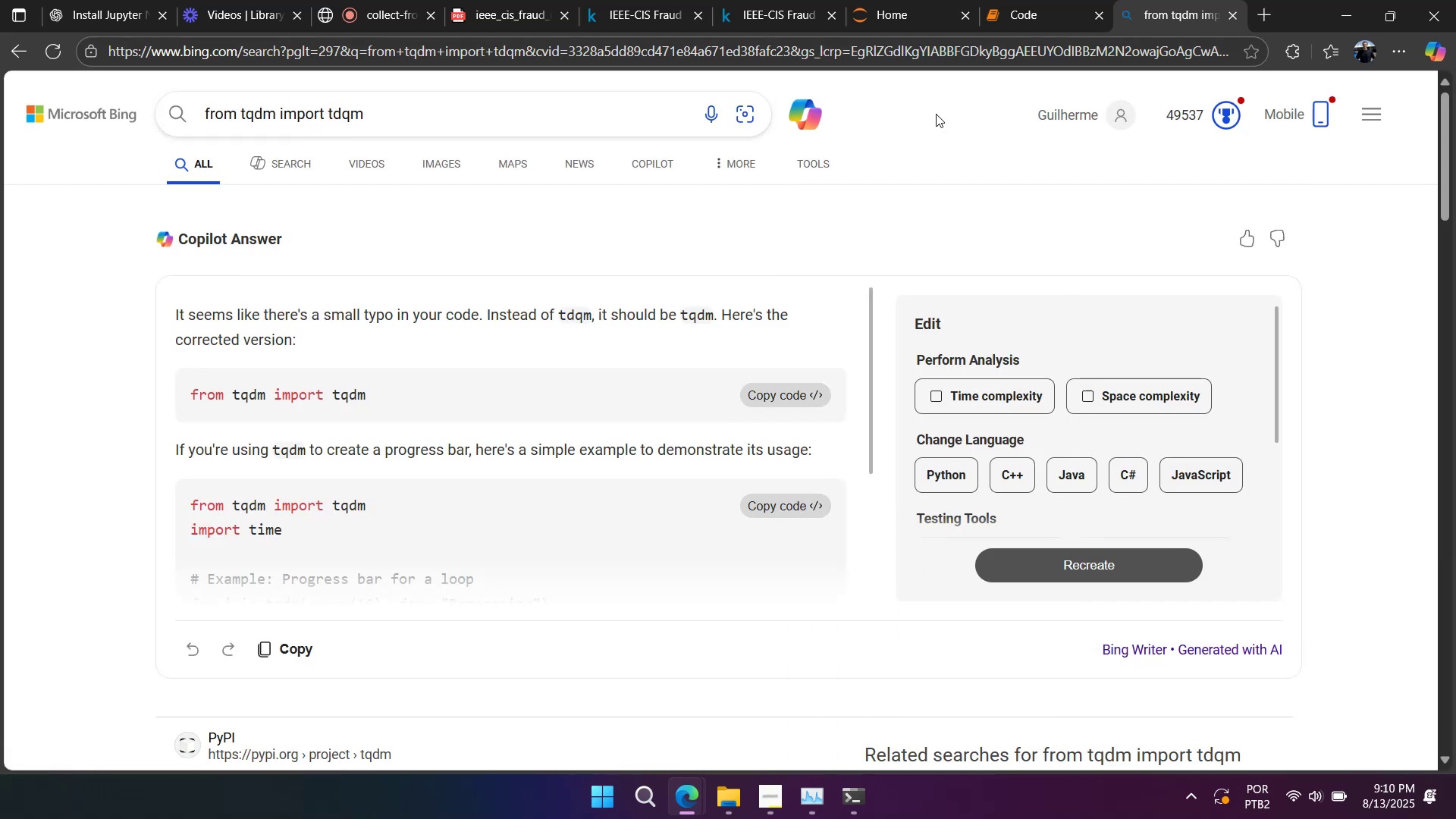 
right_click([936, 114])
 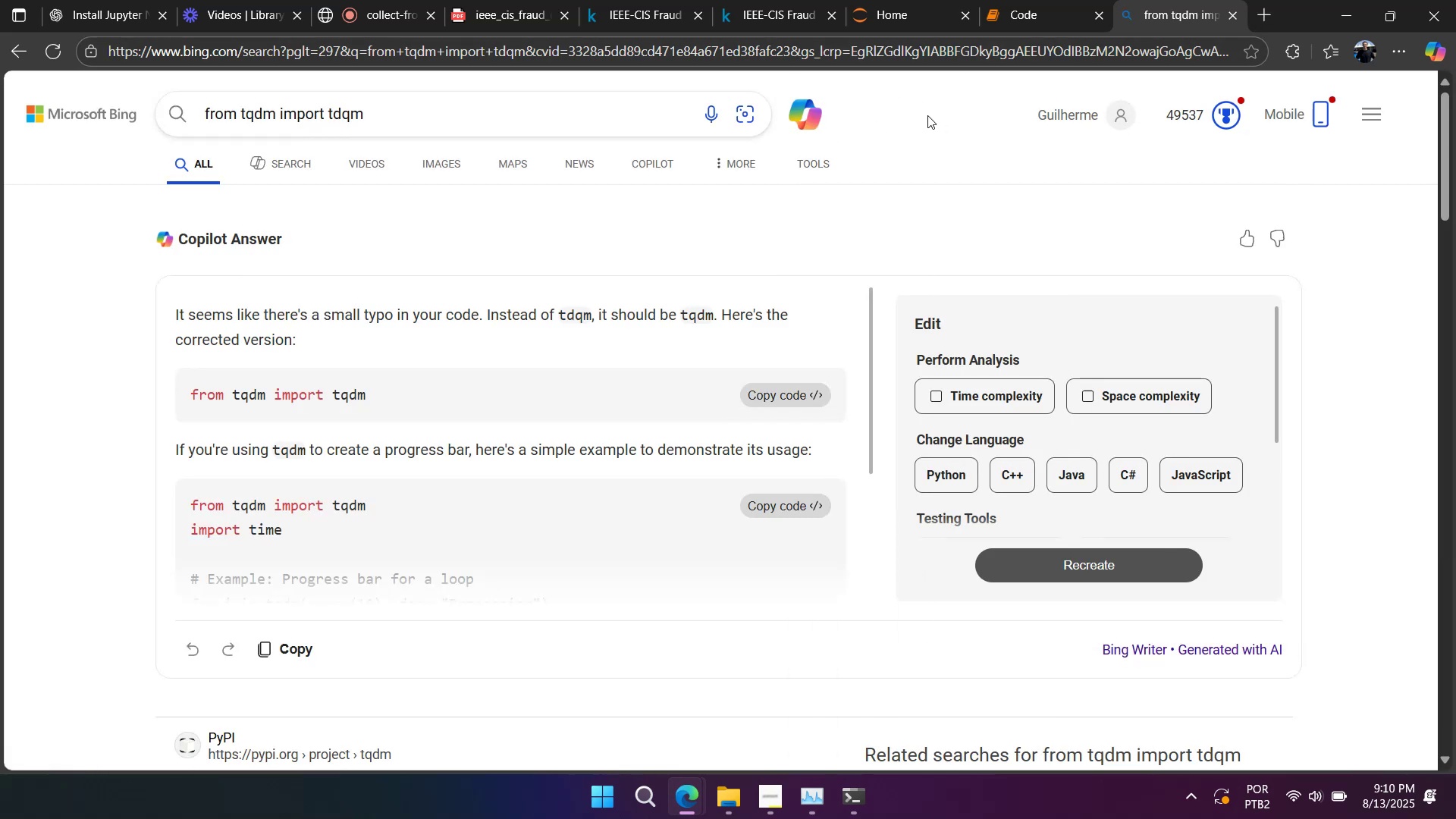 
left_click([927, 115])
 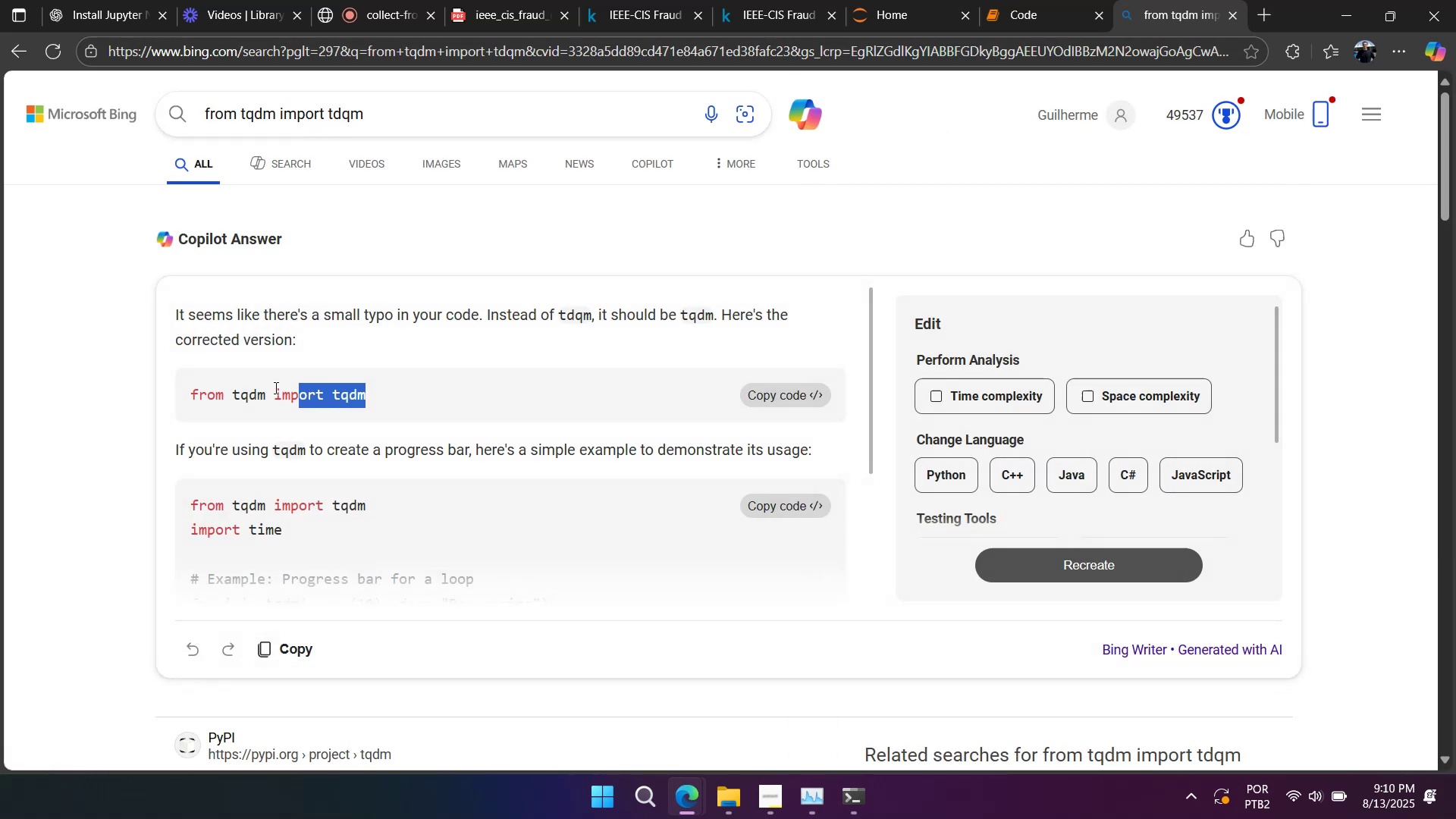 
key(Control+C)
 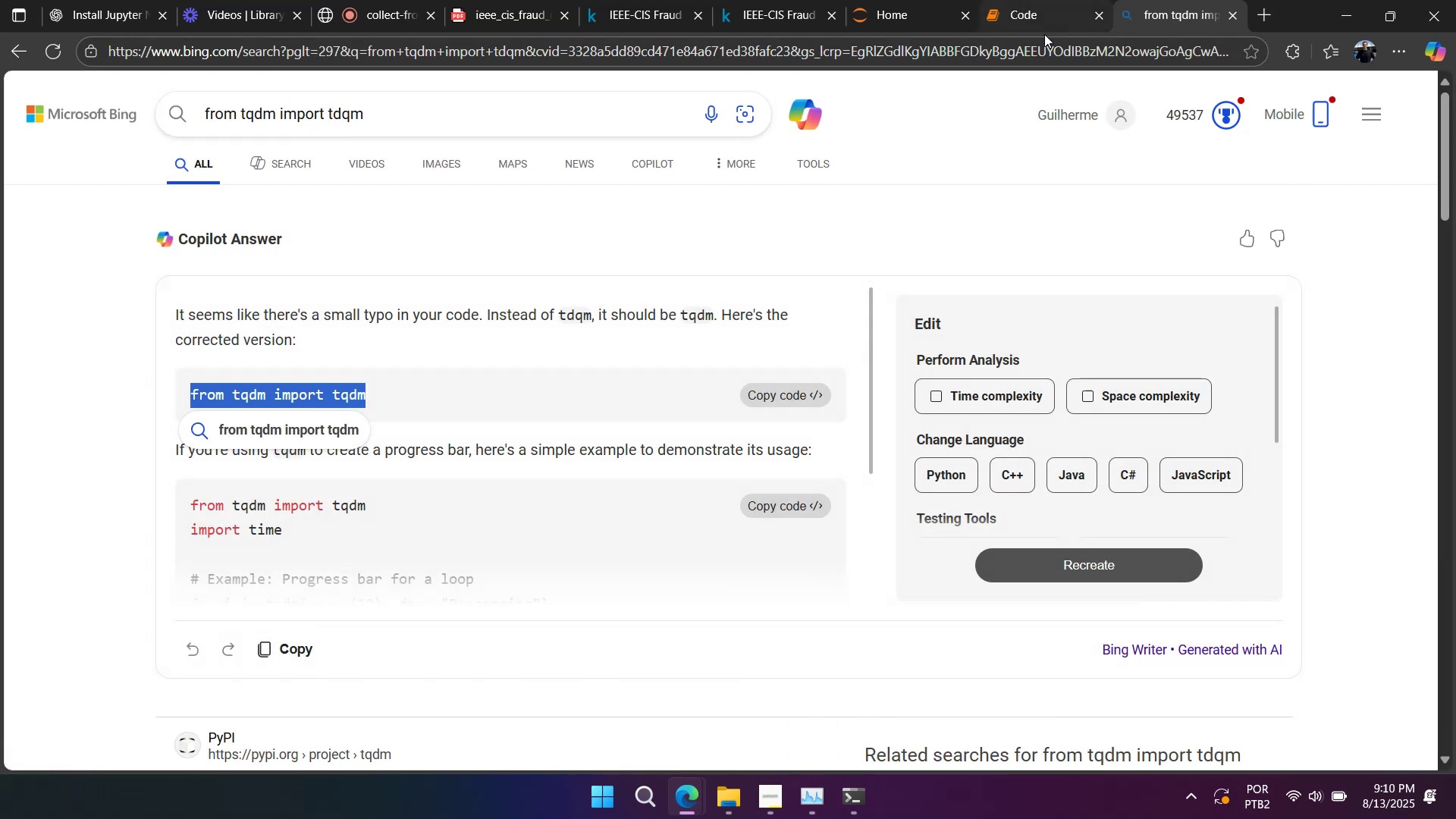 
scroll: coordinate [1012, 97], scroll_direction: down, amount: 10.0
 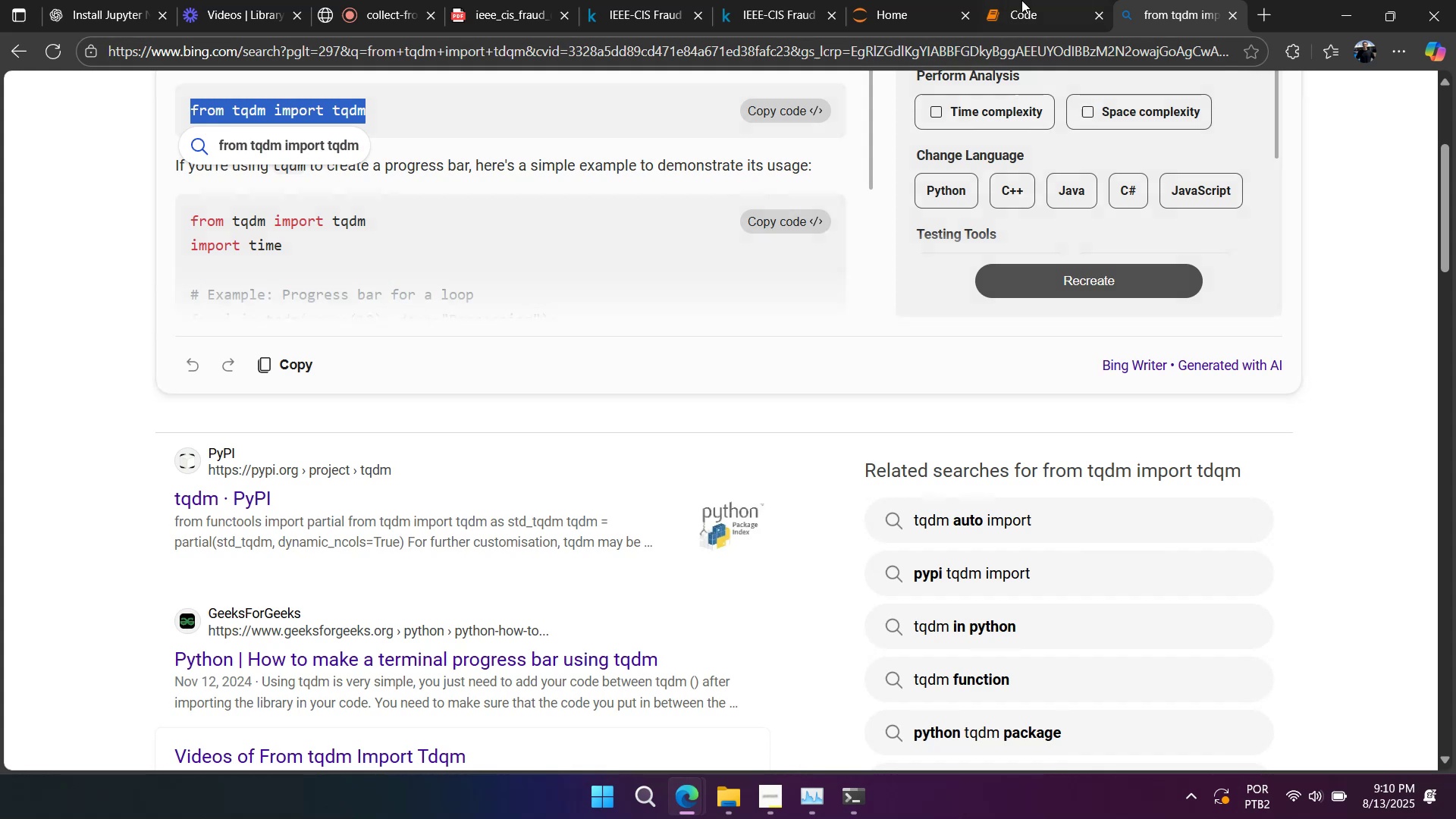 
left_click([1024, 13])
 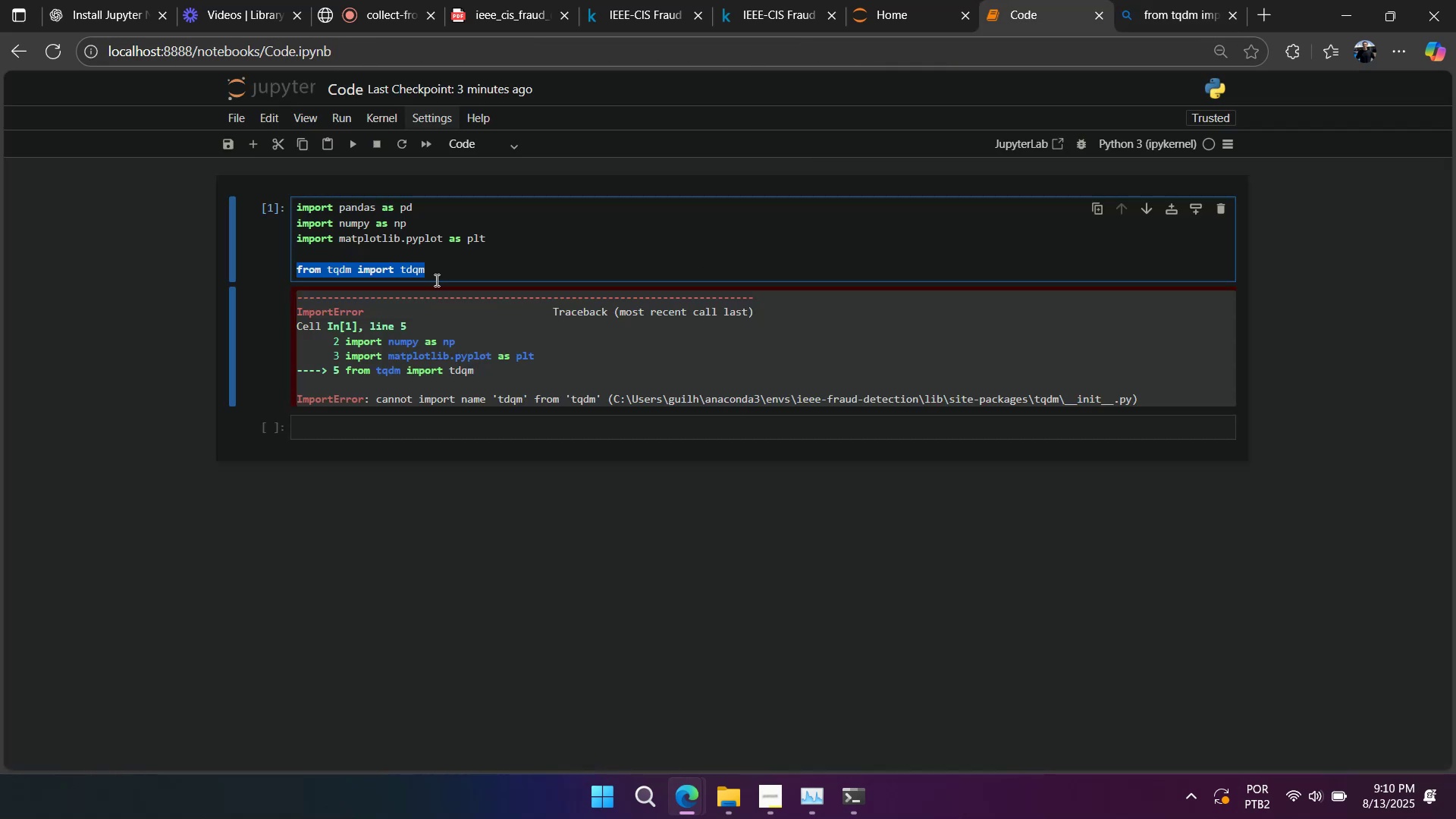 
double_click([435, 279])
 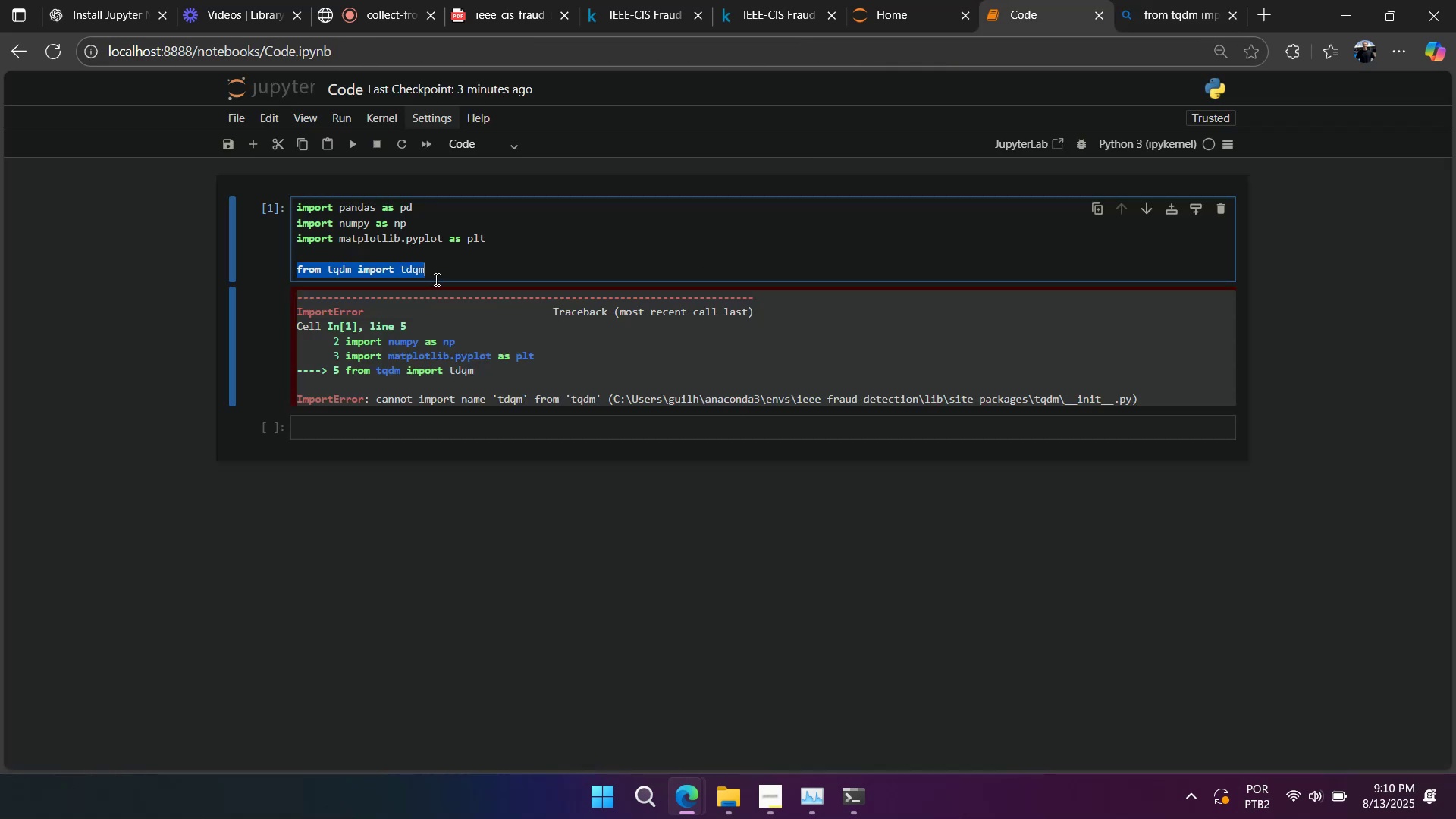 
triple_click([435, 279])
 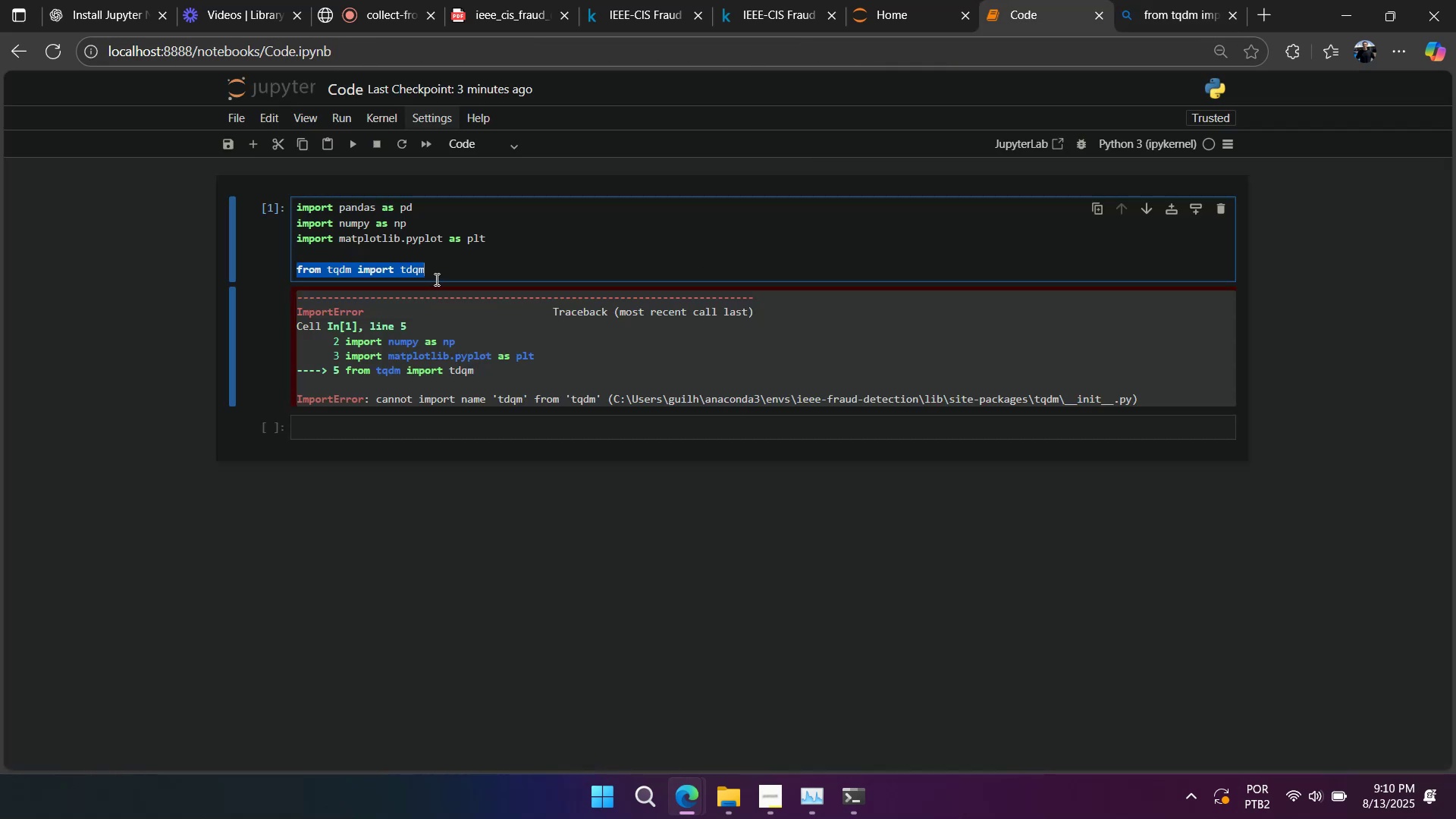 
key(Control+V)
 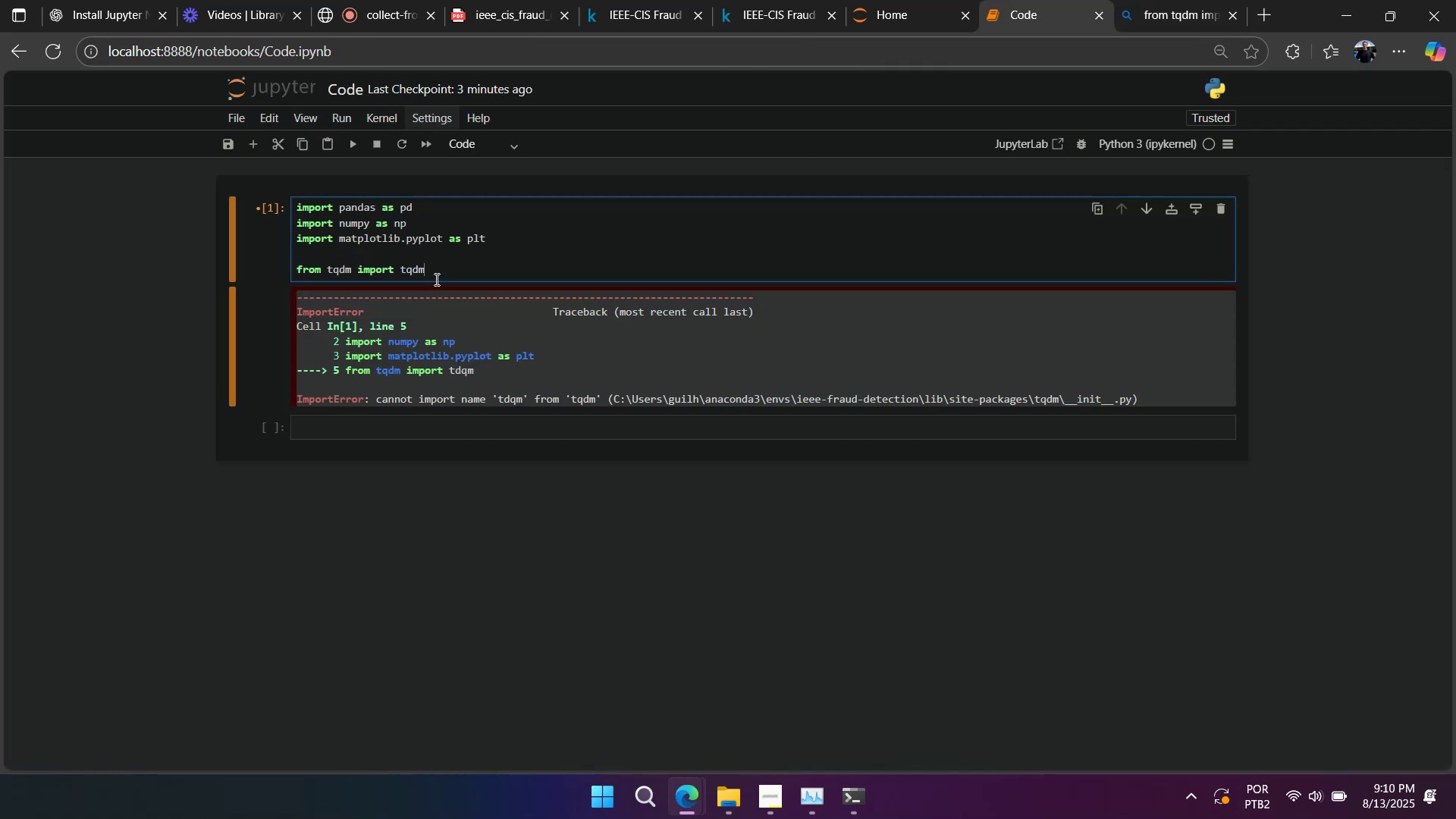 
key(Control+ControlLeft)
 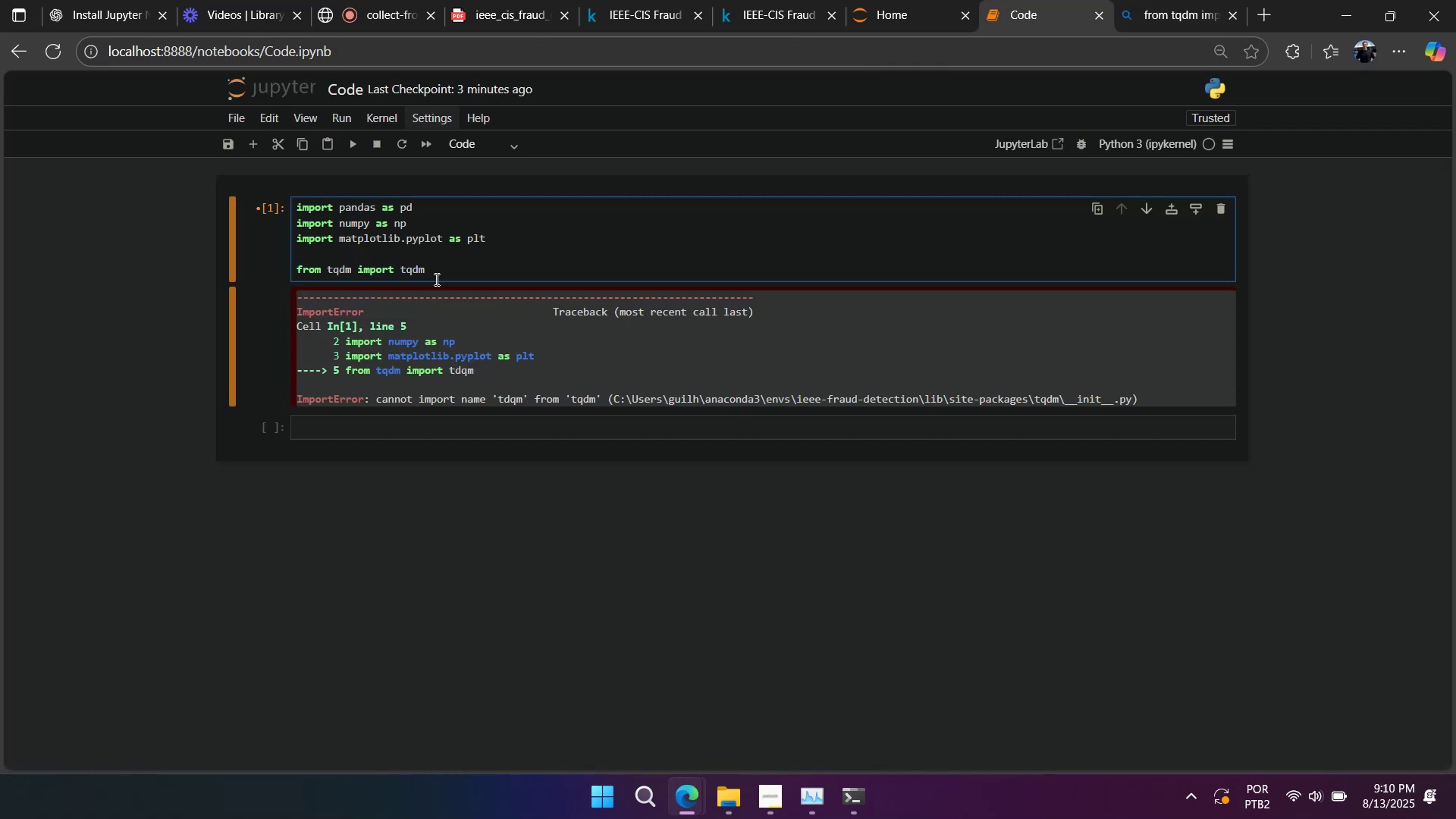 
key(Shift+Enter)
 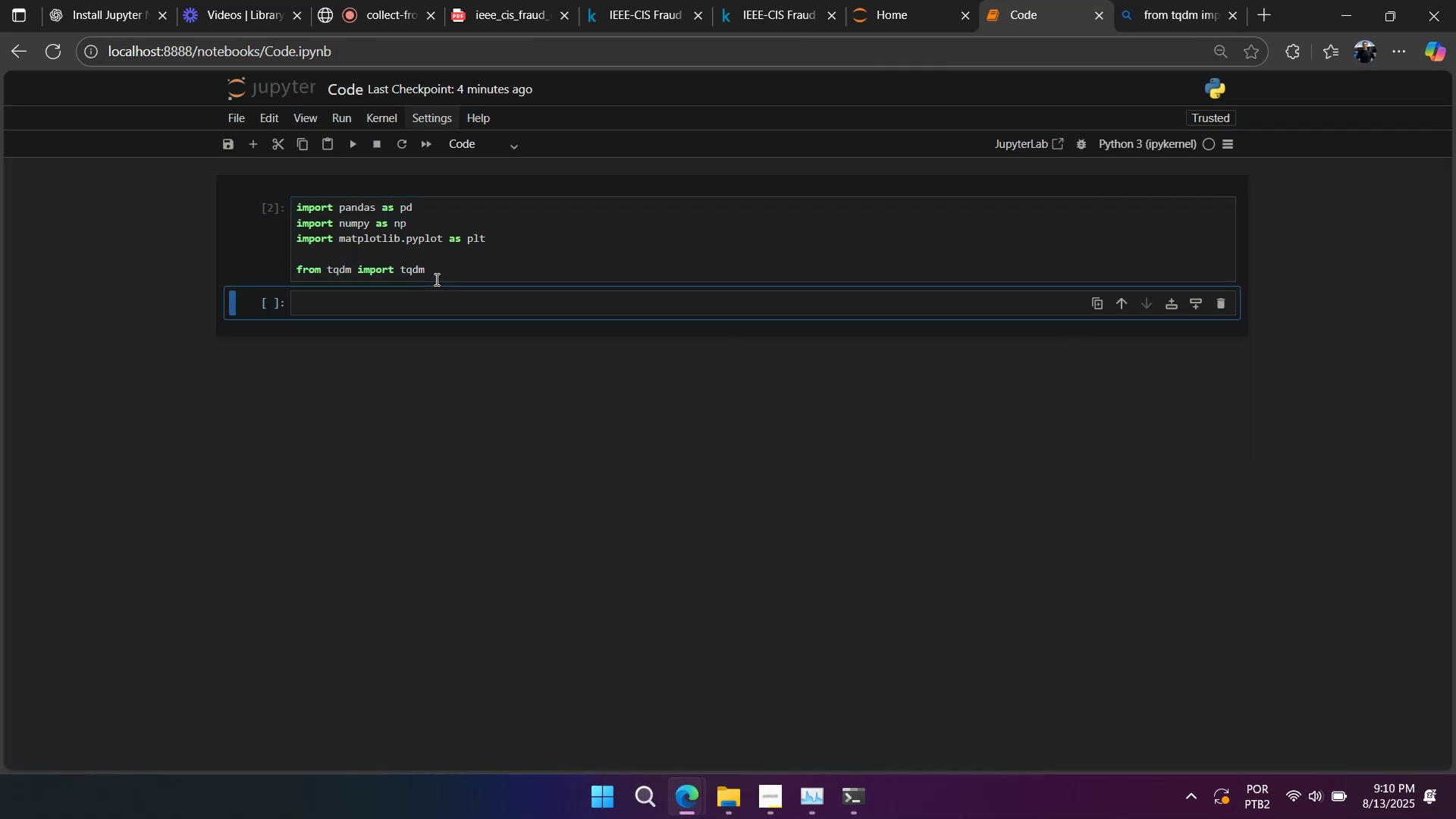 
key(Control+Z)
 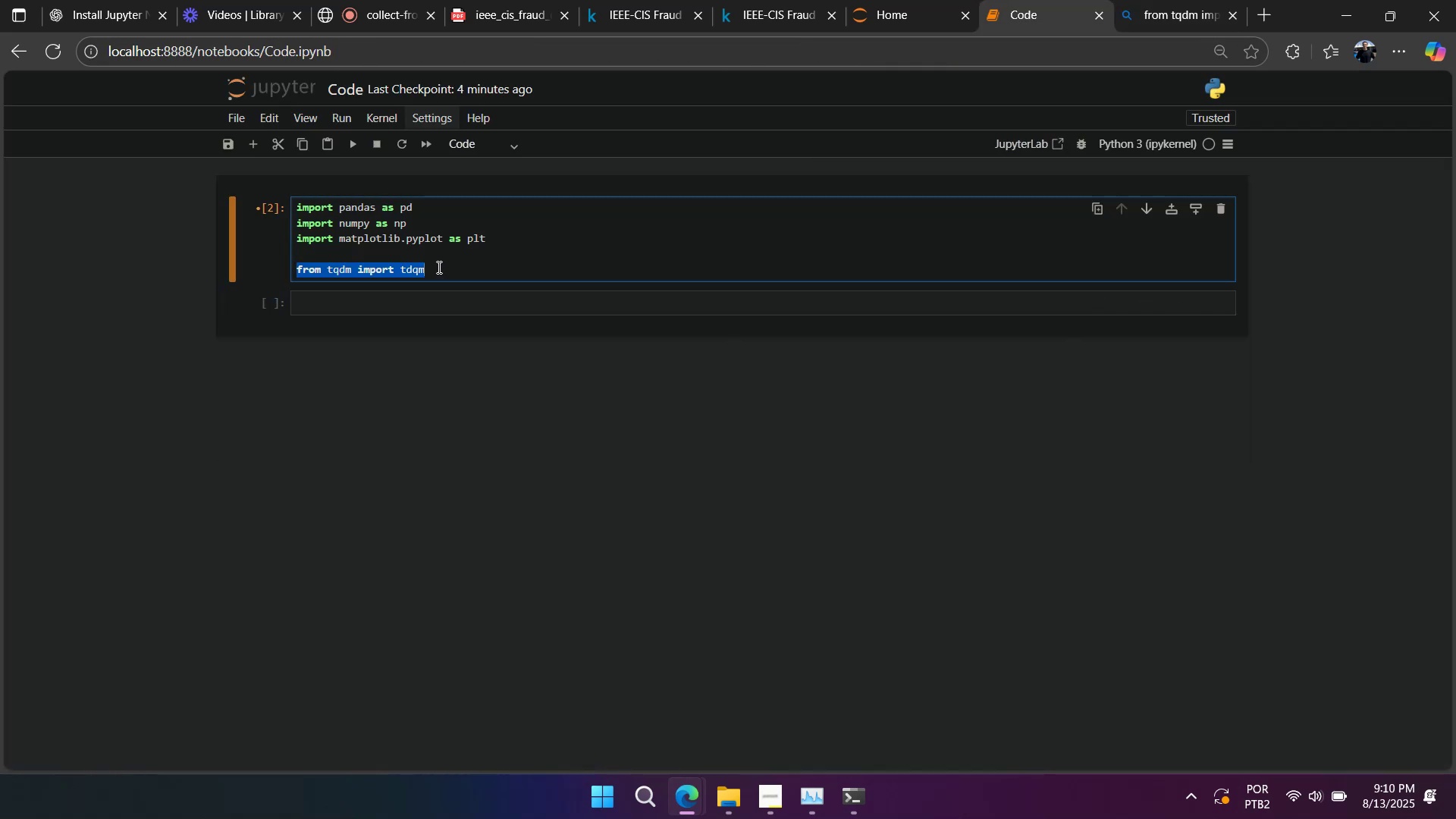 
key(Control+Y)
 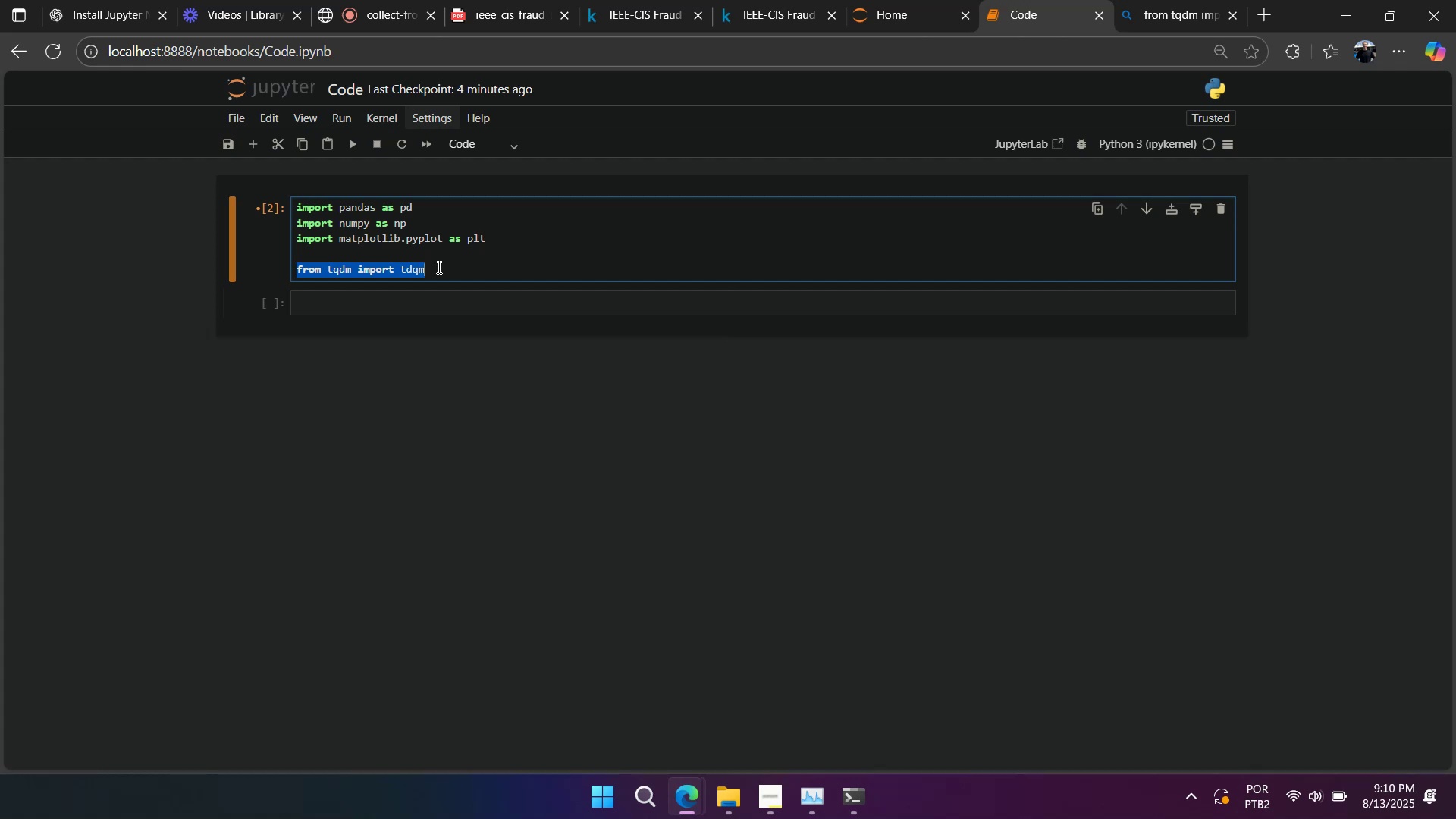 
key(Control+Z)
 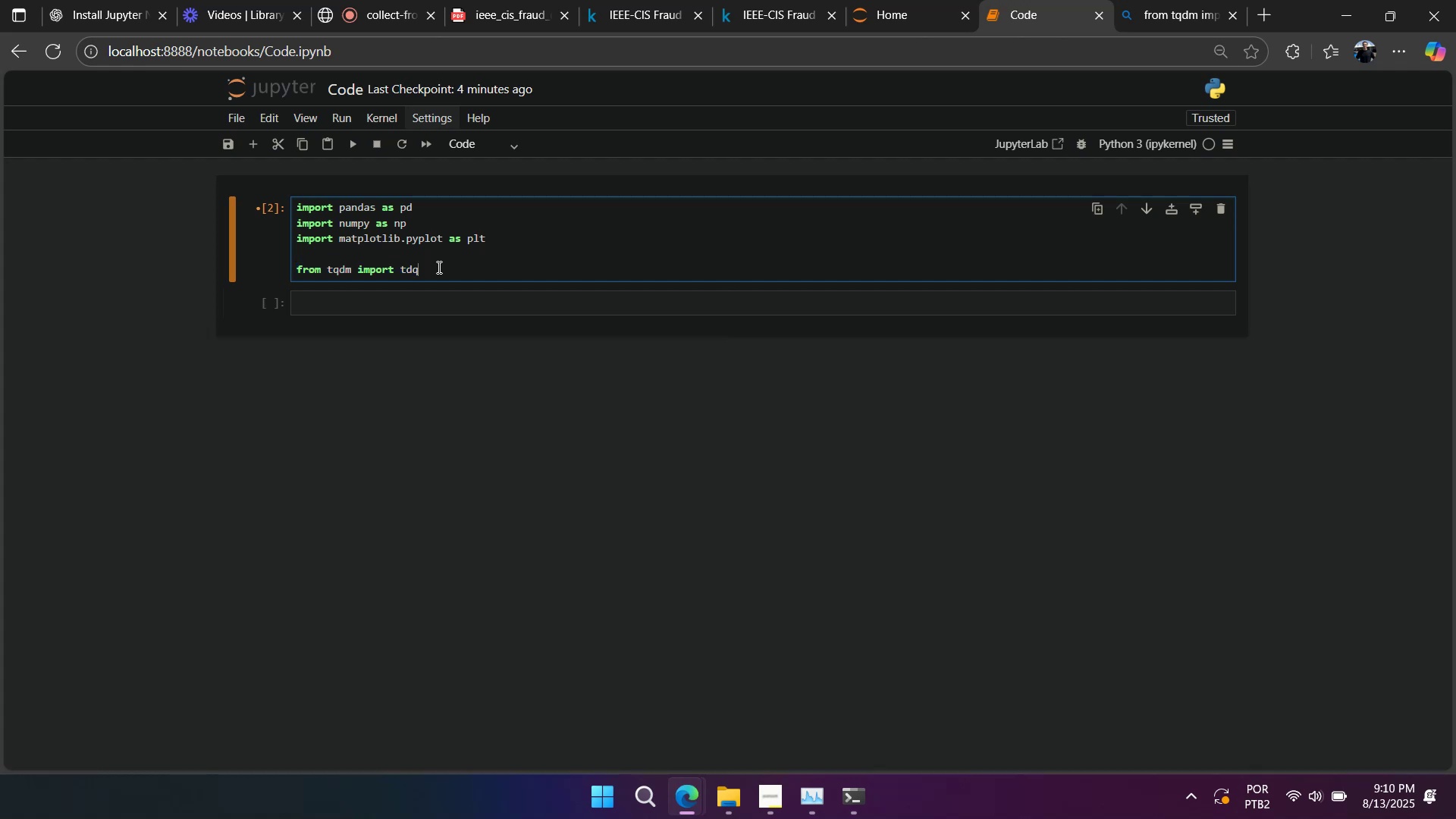 
key(Control+Z)
 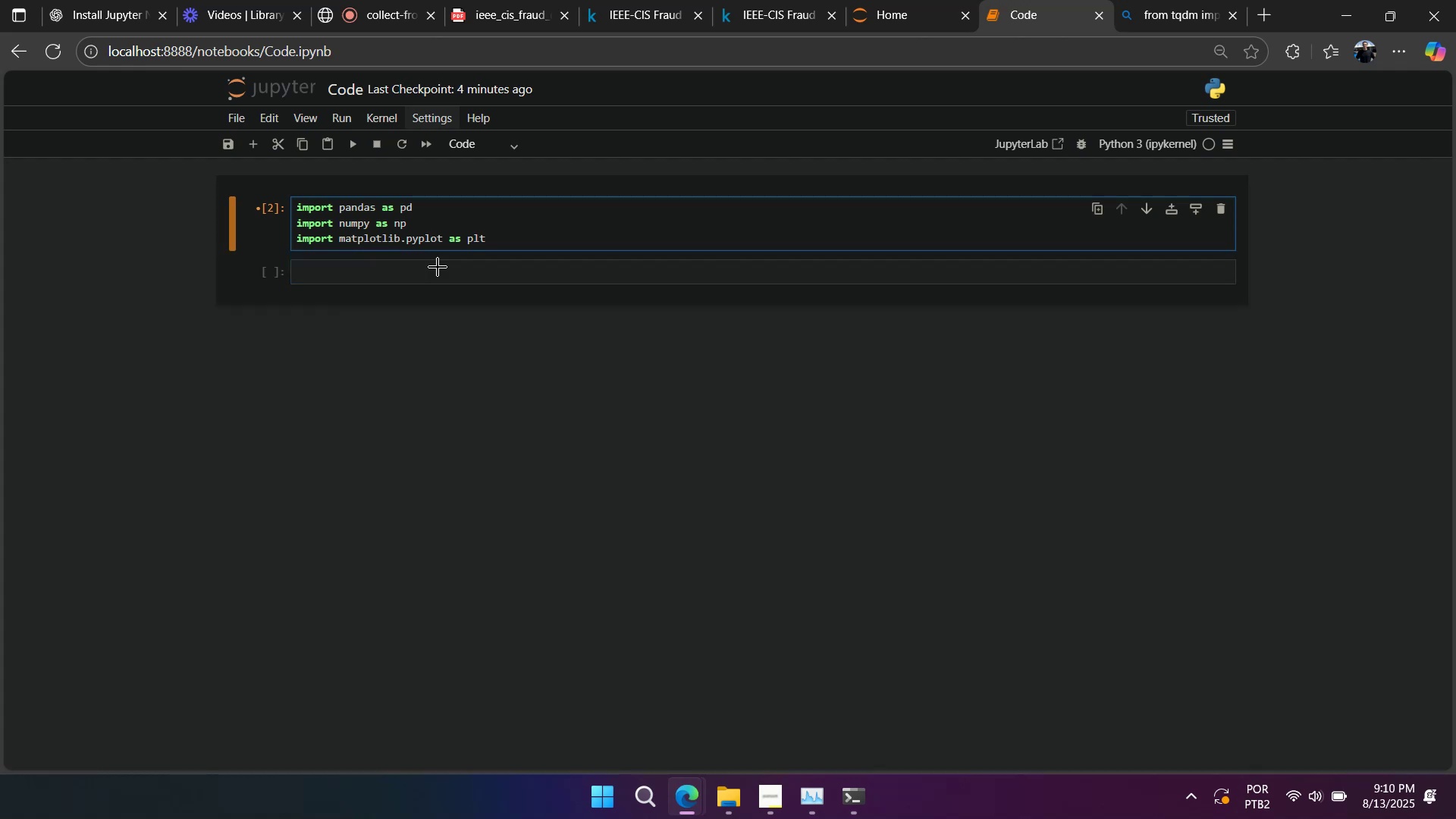 
key(Enter)
 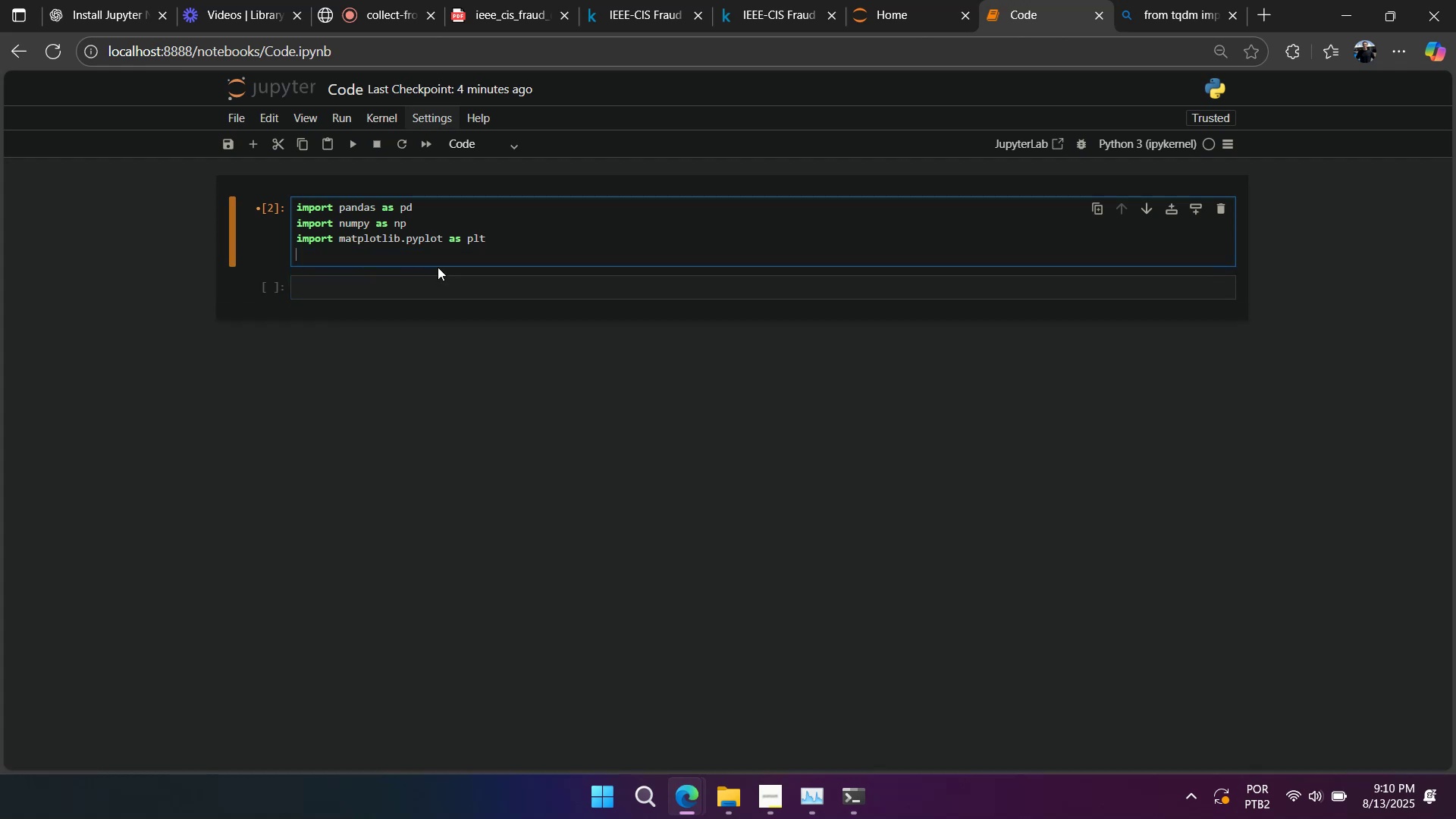 
key(Enter)
 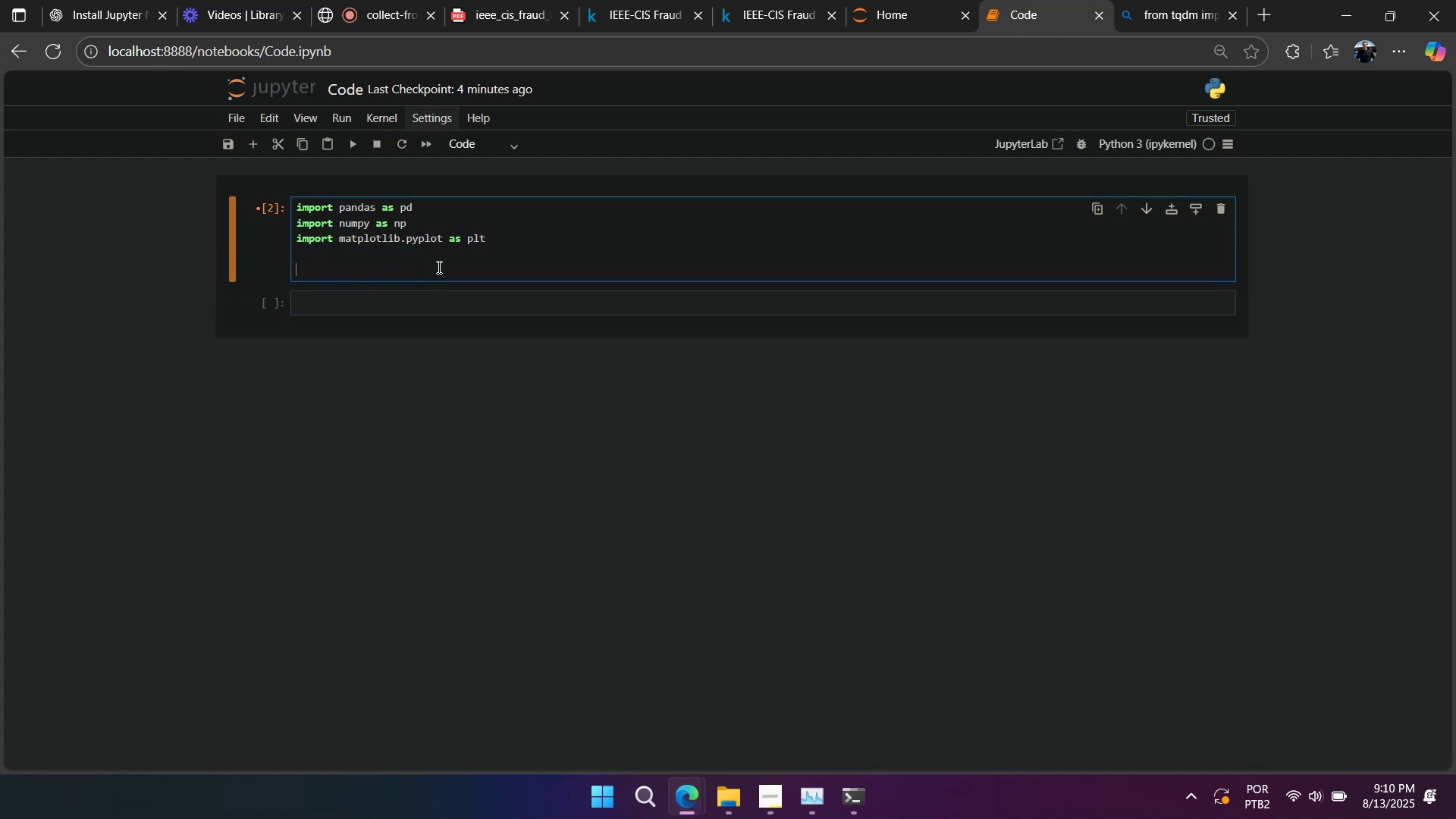 
type(from tq)
key(Backspace)
type(dqm im)
key(Backspace)
key(Backspace)
key(Backspace)
key(Backspace)
key(Backspace)
key(Backspace)
type(qdm import q)
key(Backspace)
type(tqdm)
 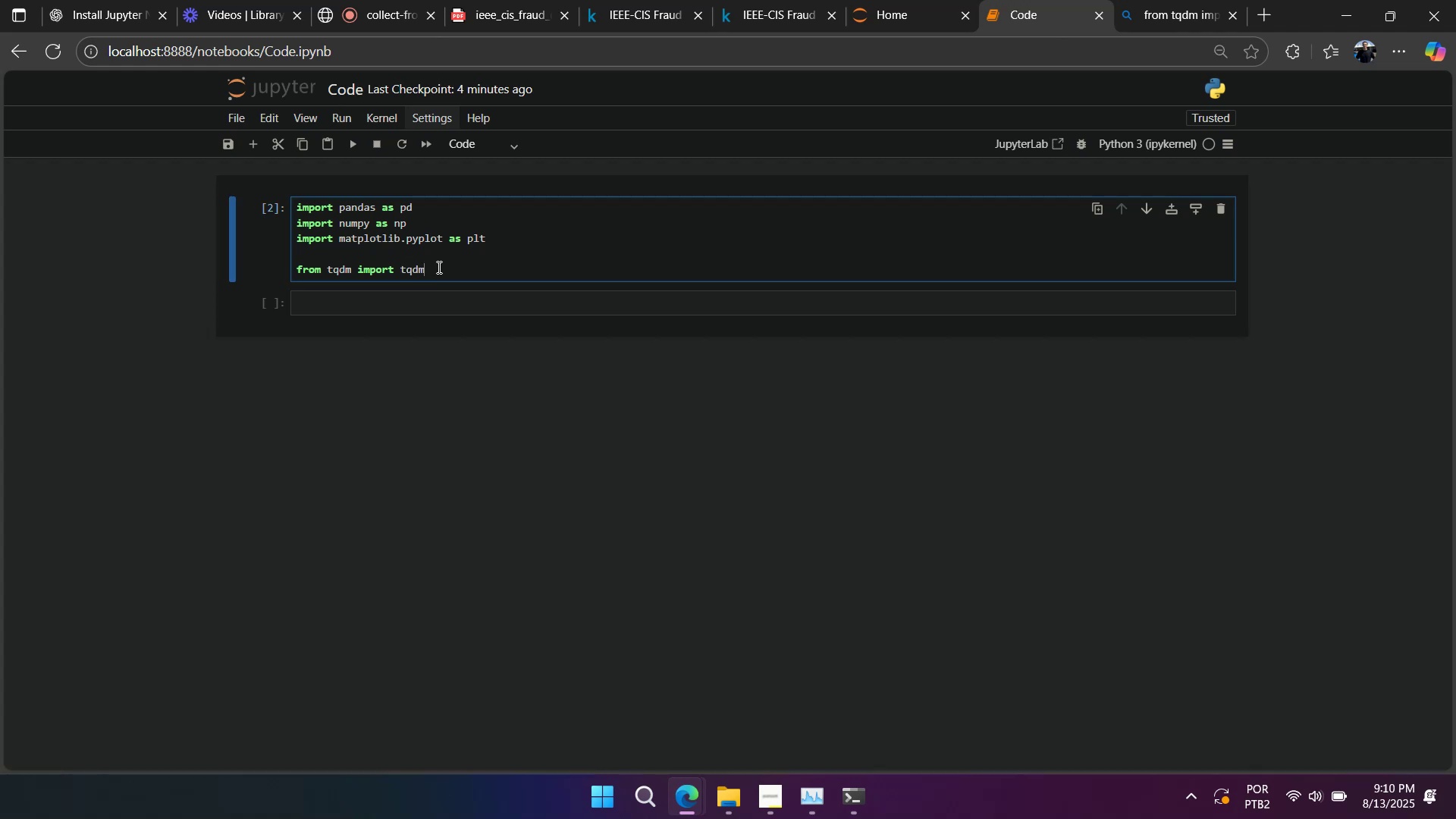 
key(Shift+Enter)
 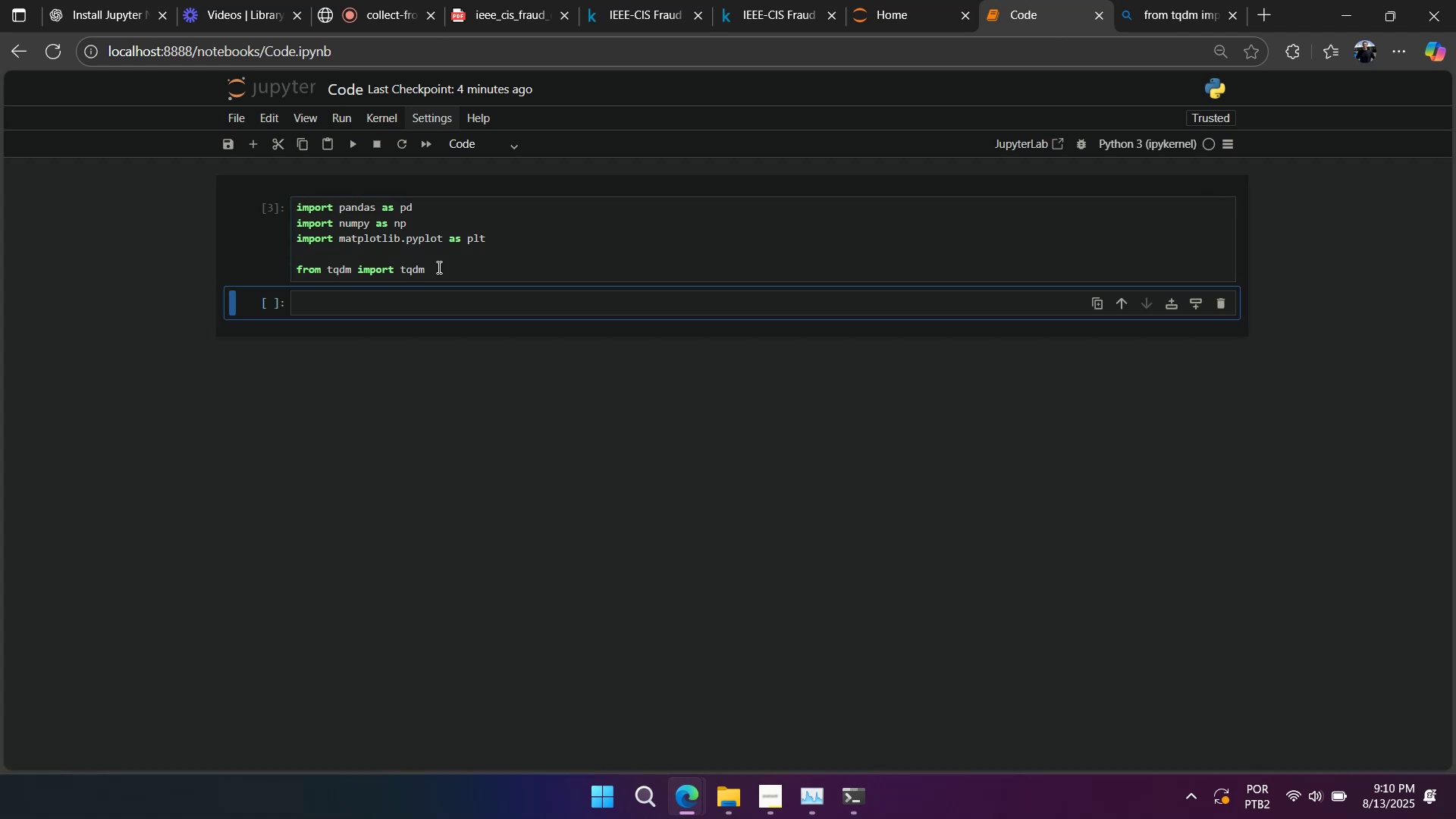 
key(Enter)
 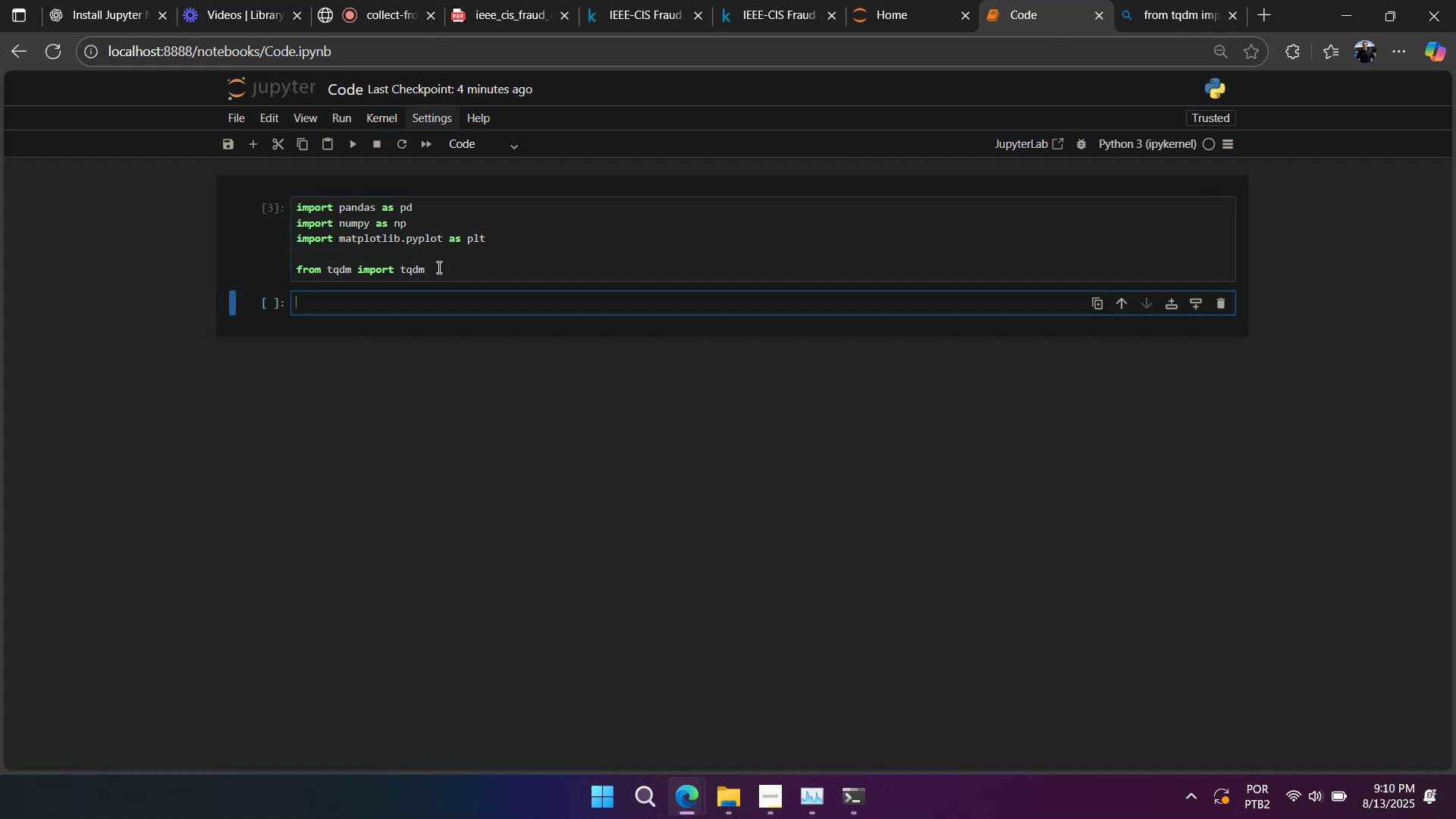 
key(Alt+AltLeft)
 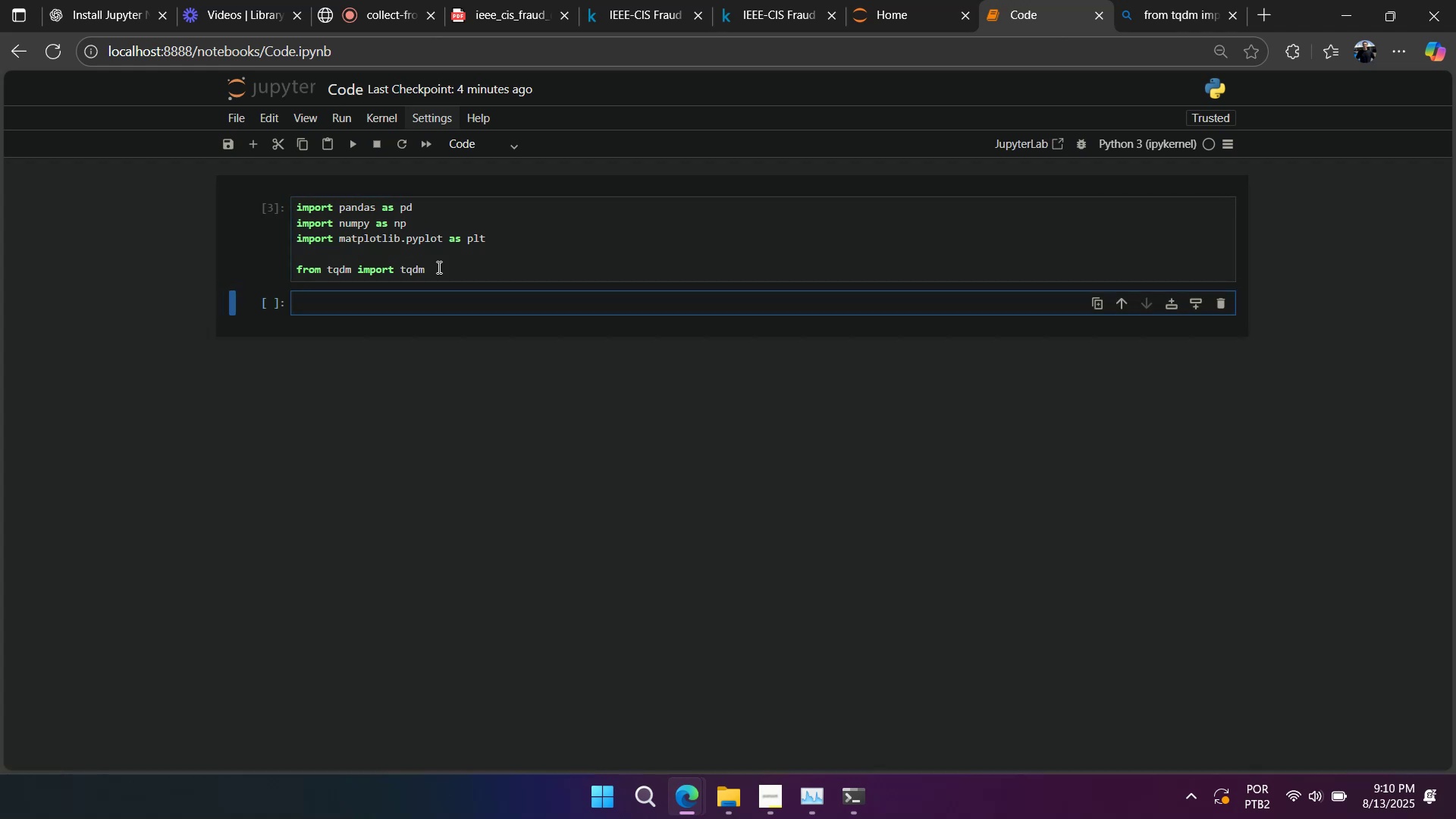 
key(Alt+Tab)
 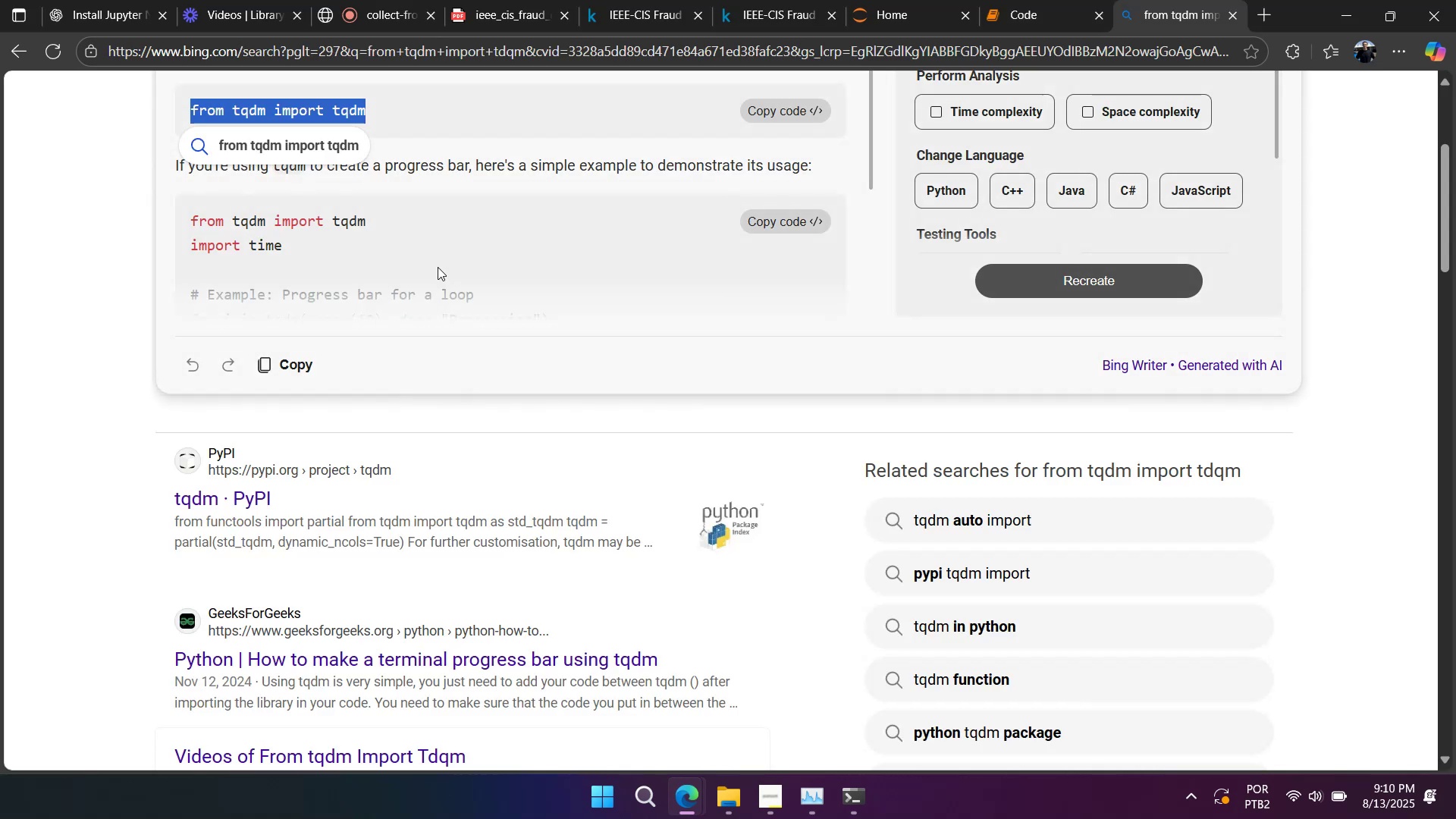 
key(Alt+AltLeft)
 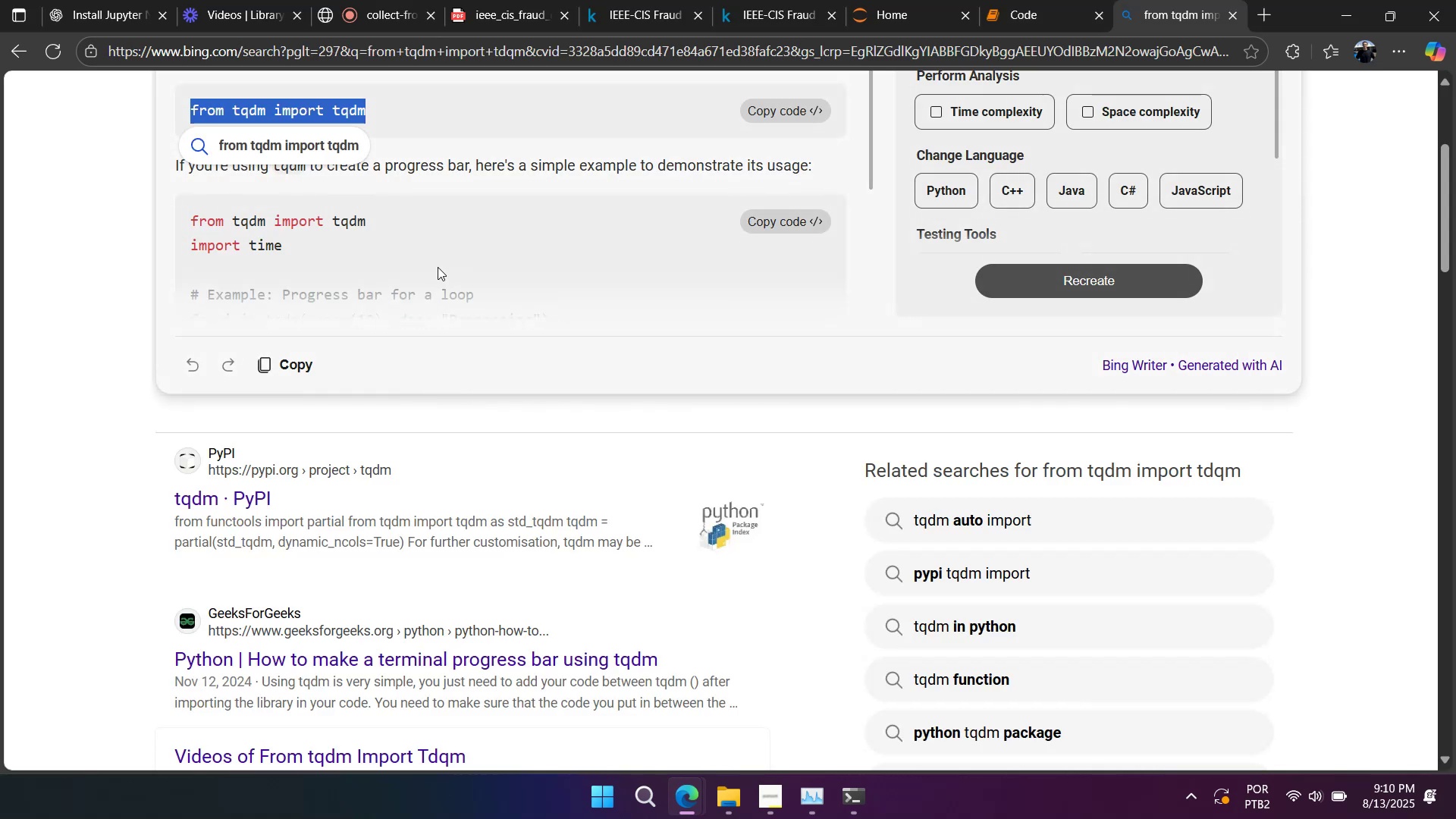 
key(Alt+Tab)
 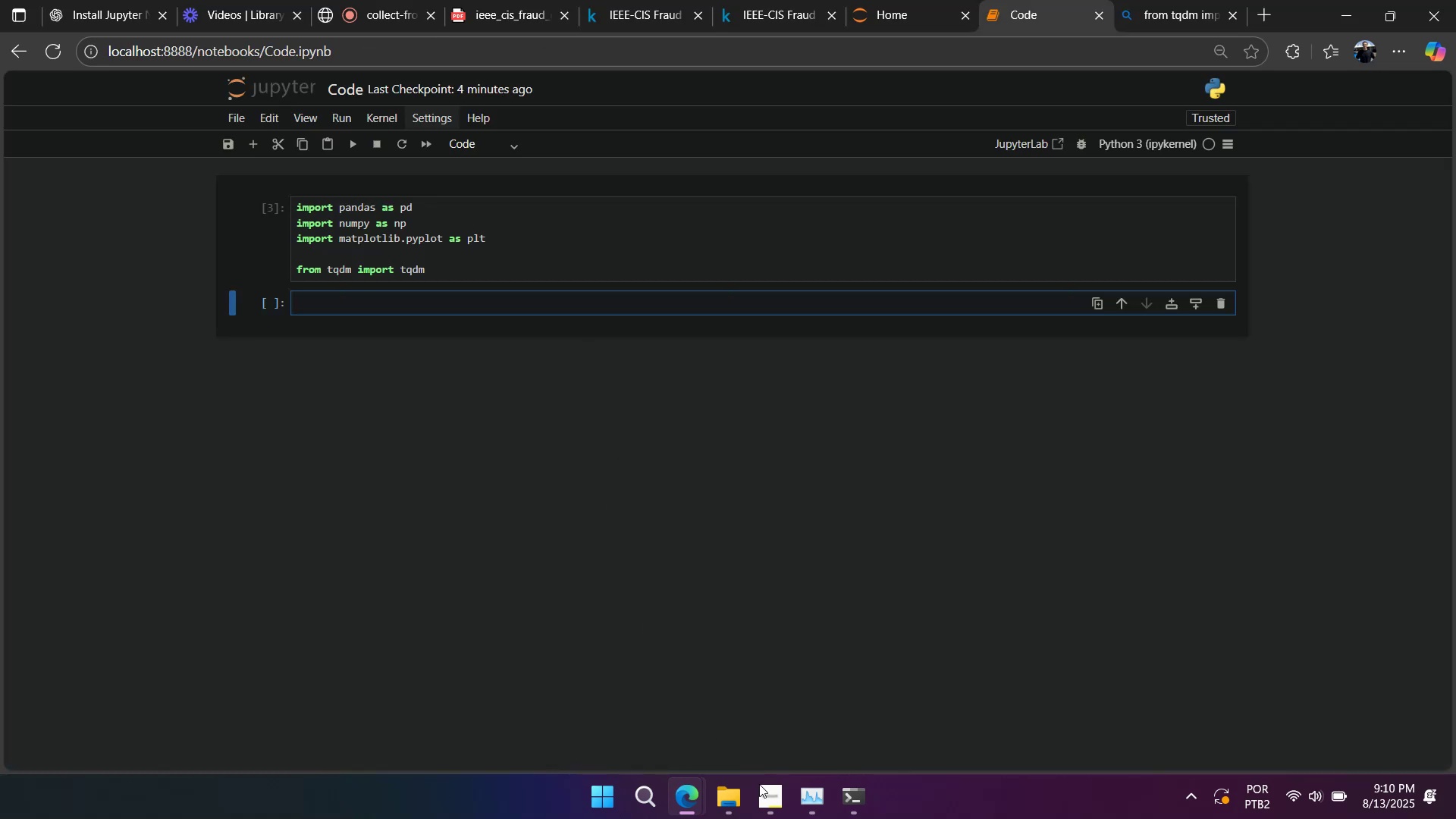 
left_click([737, 816])
 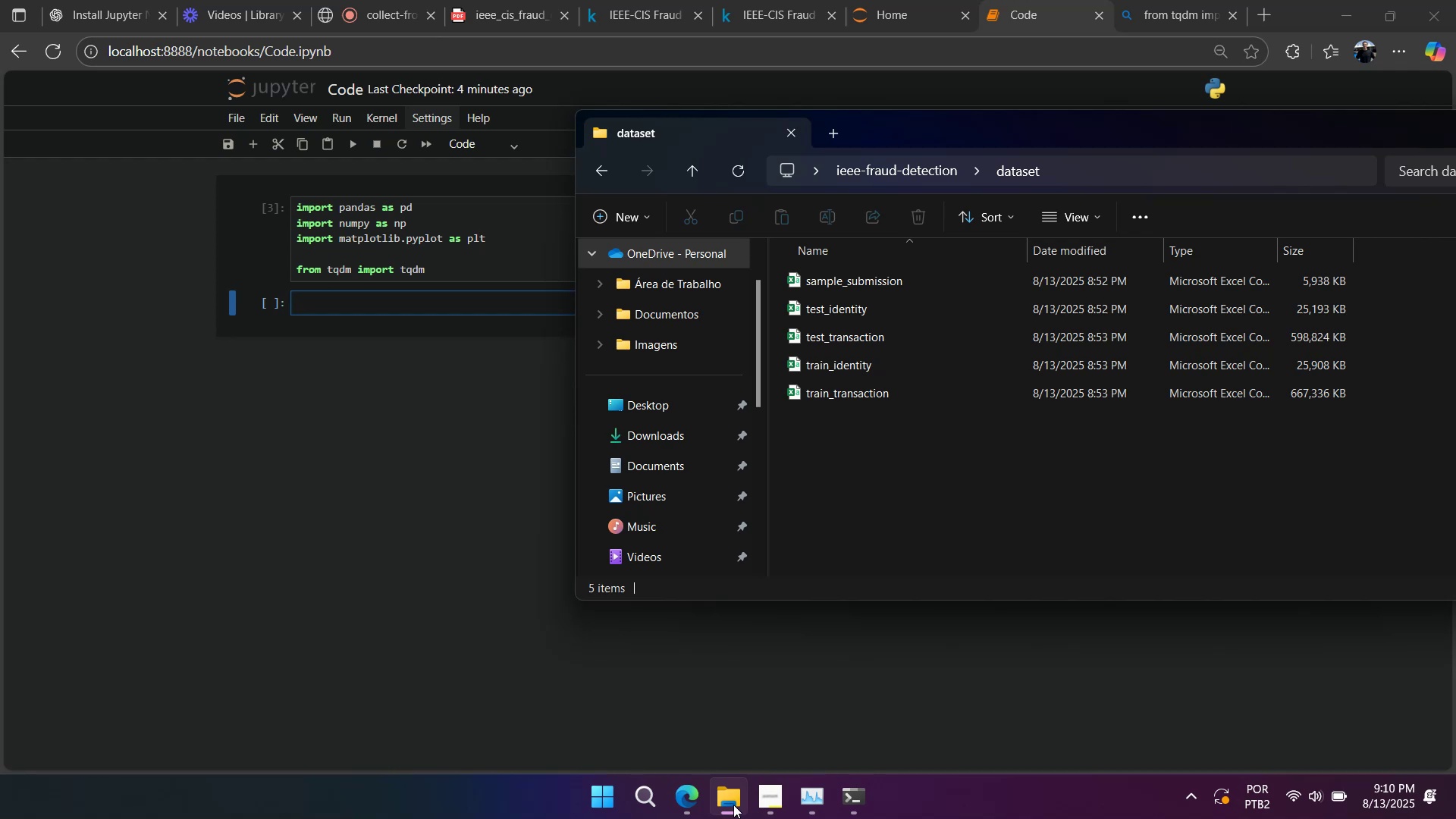 
wait(6.09)
 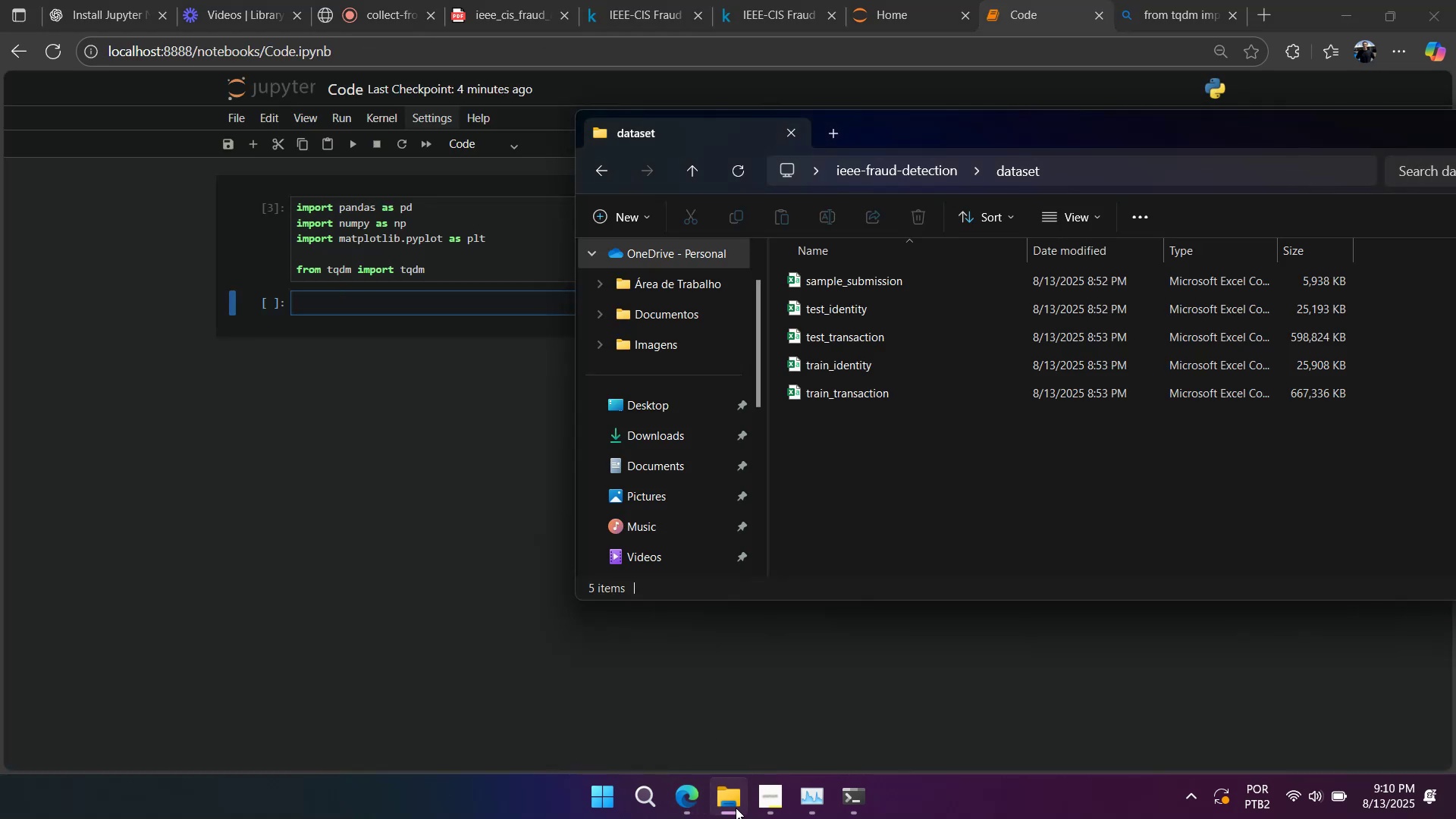 
left_click([724, 780])
 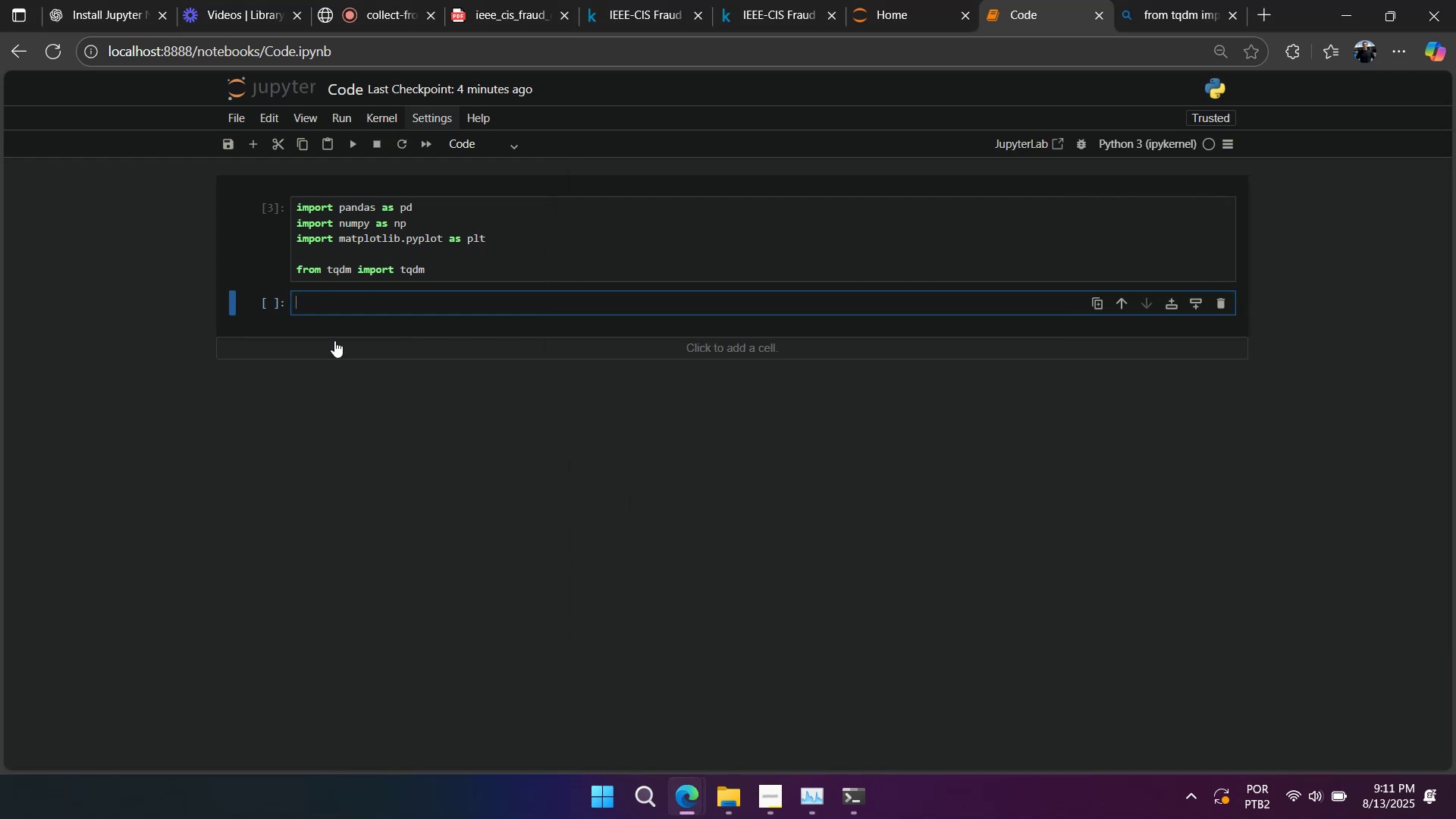 
type(train_trns)
key(Backspace)
key(Backspace)
type(ansat)
key(Backspace)
type(ction)
 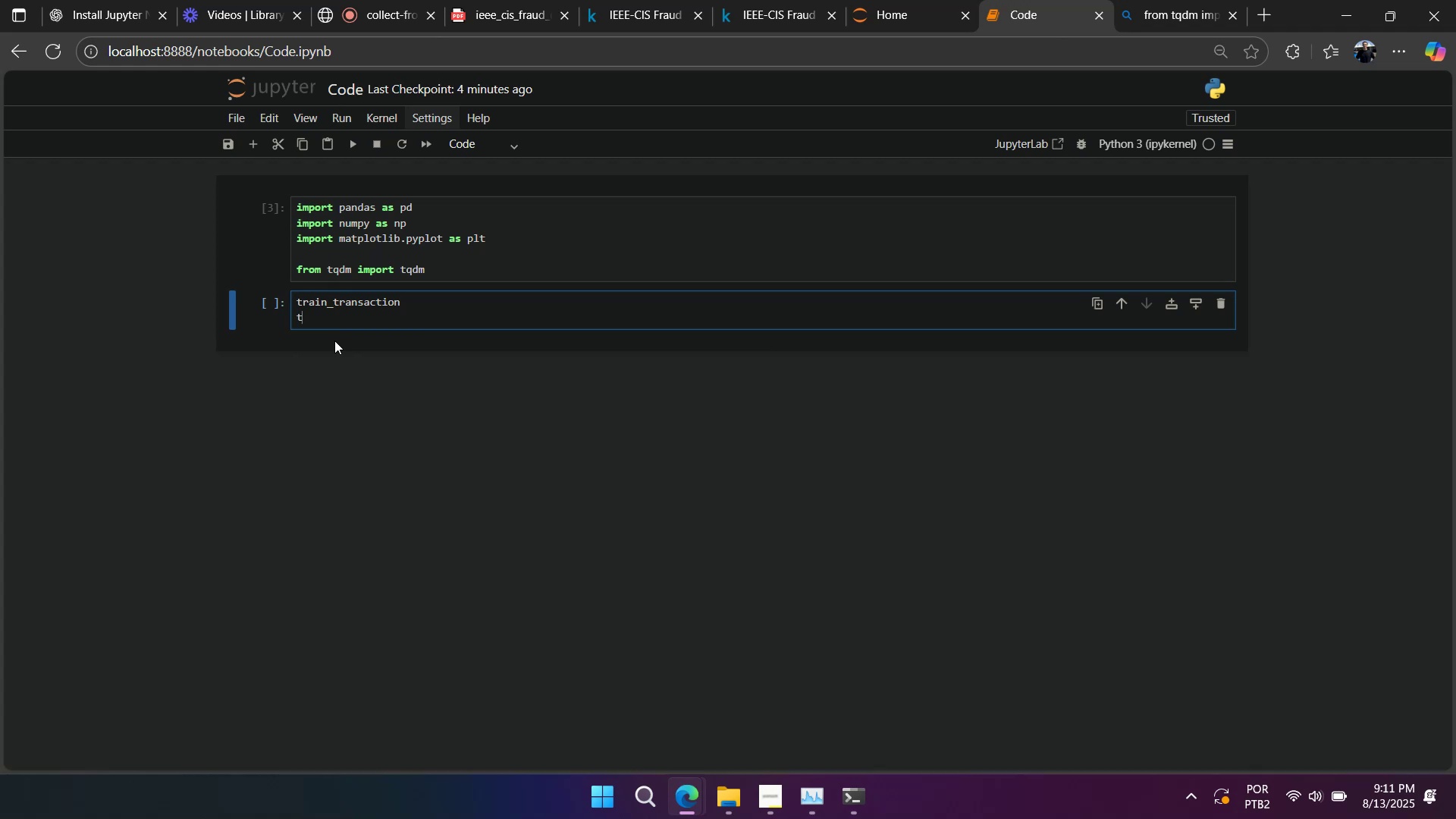 
 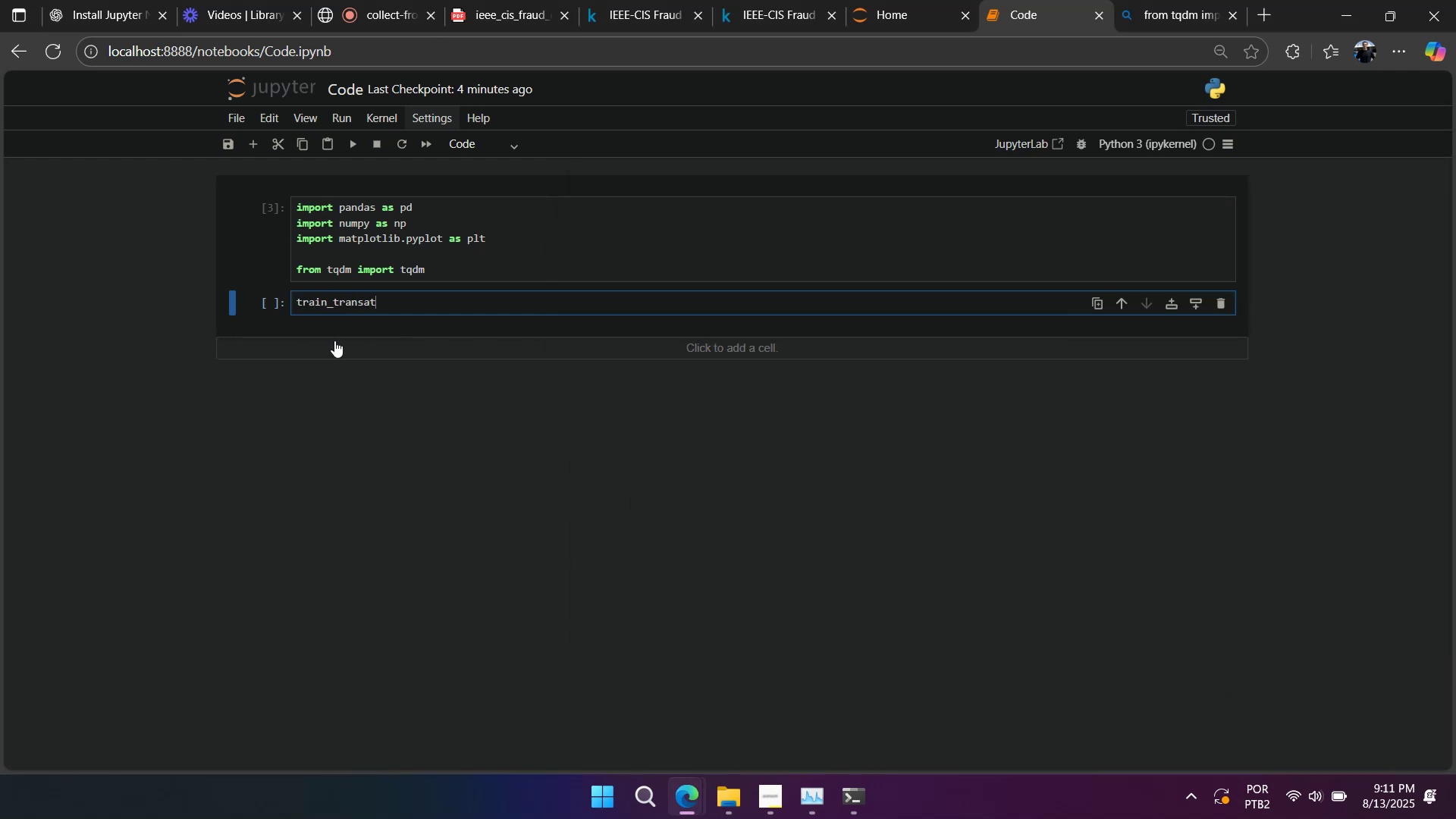 
key(Enter)
 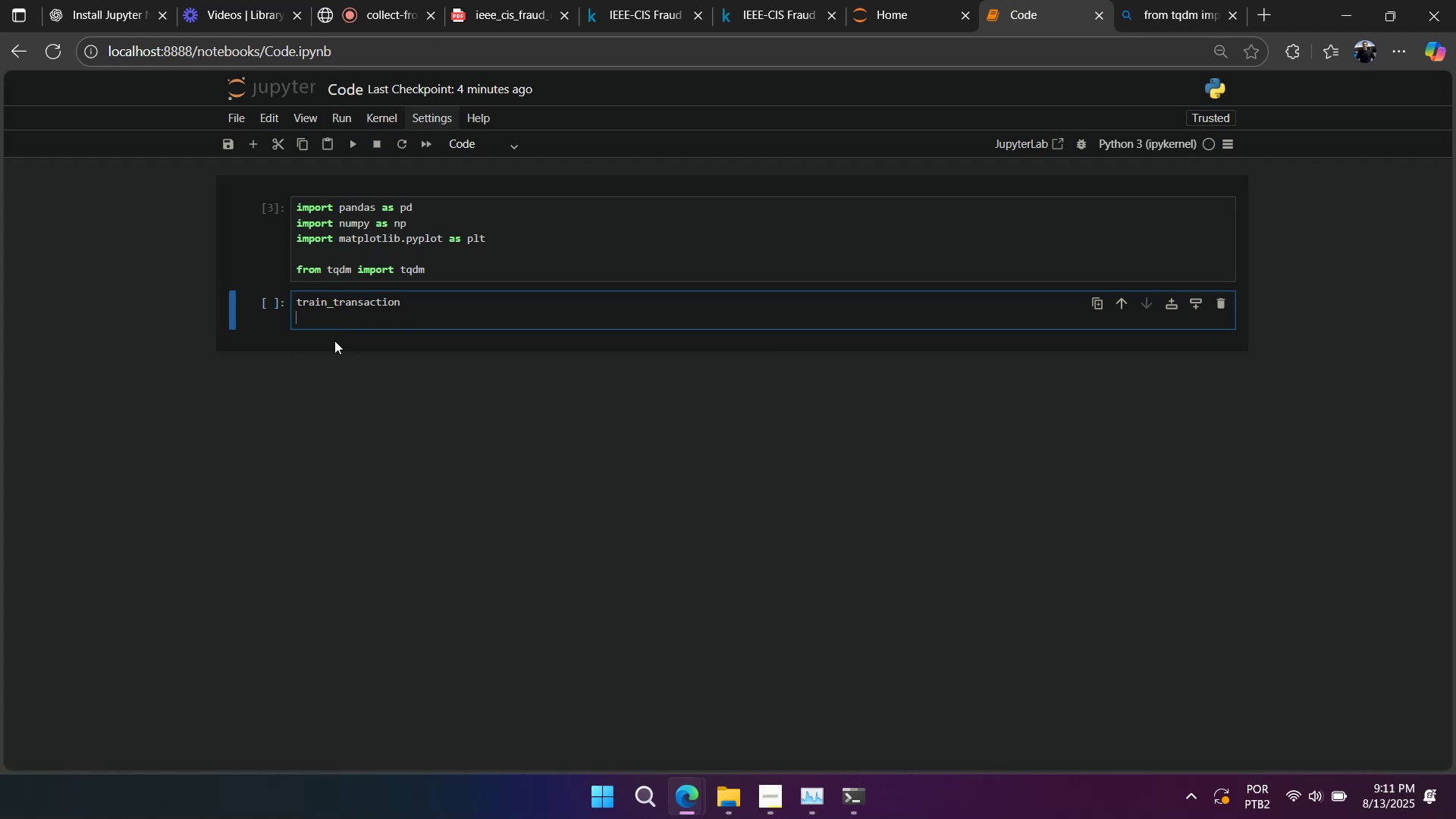 
type(train_identir)
key(Backspace)
type(ty)
 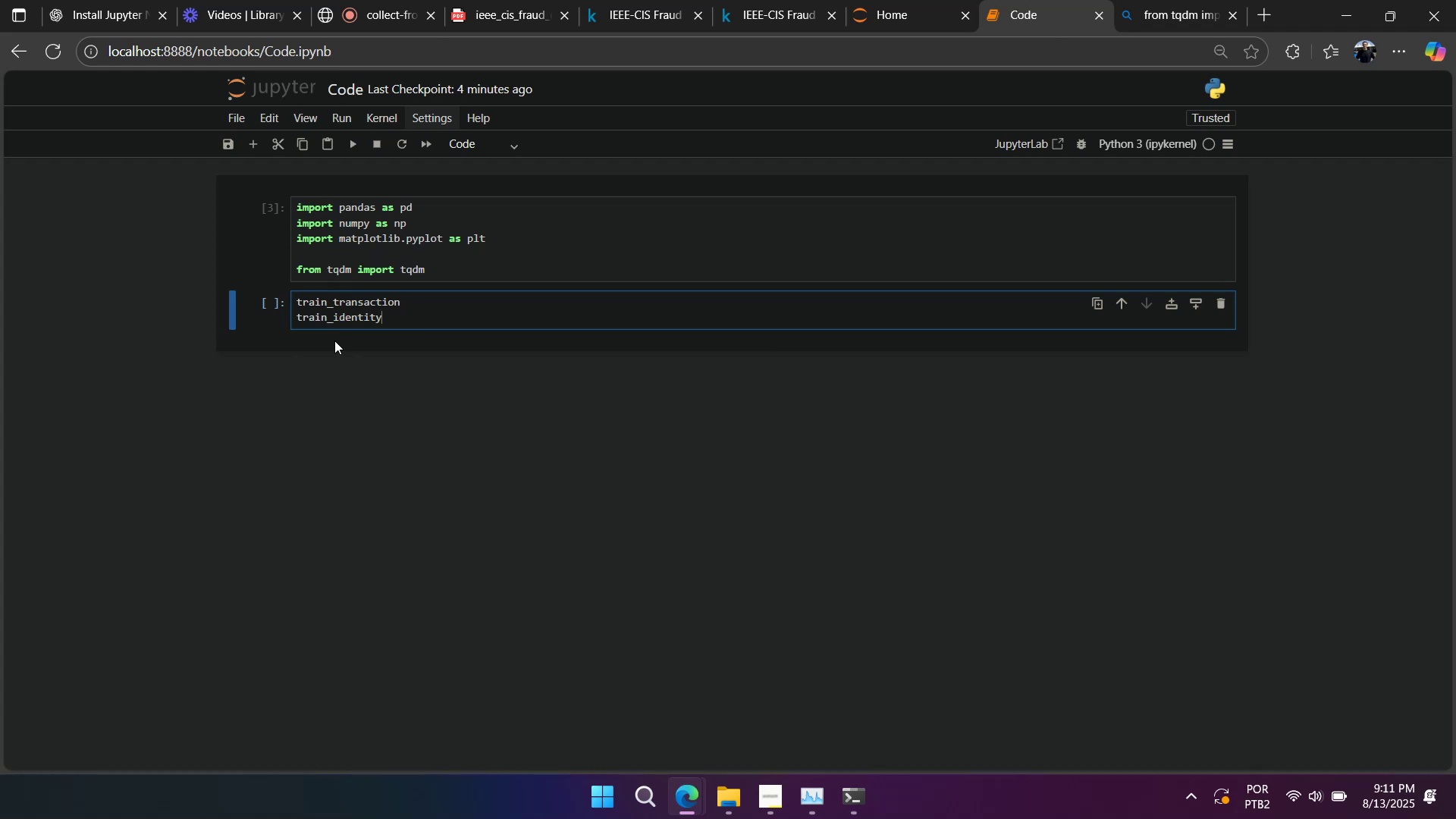 
key(Enter)
 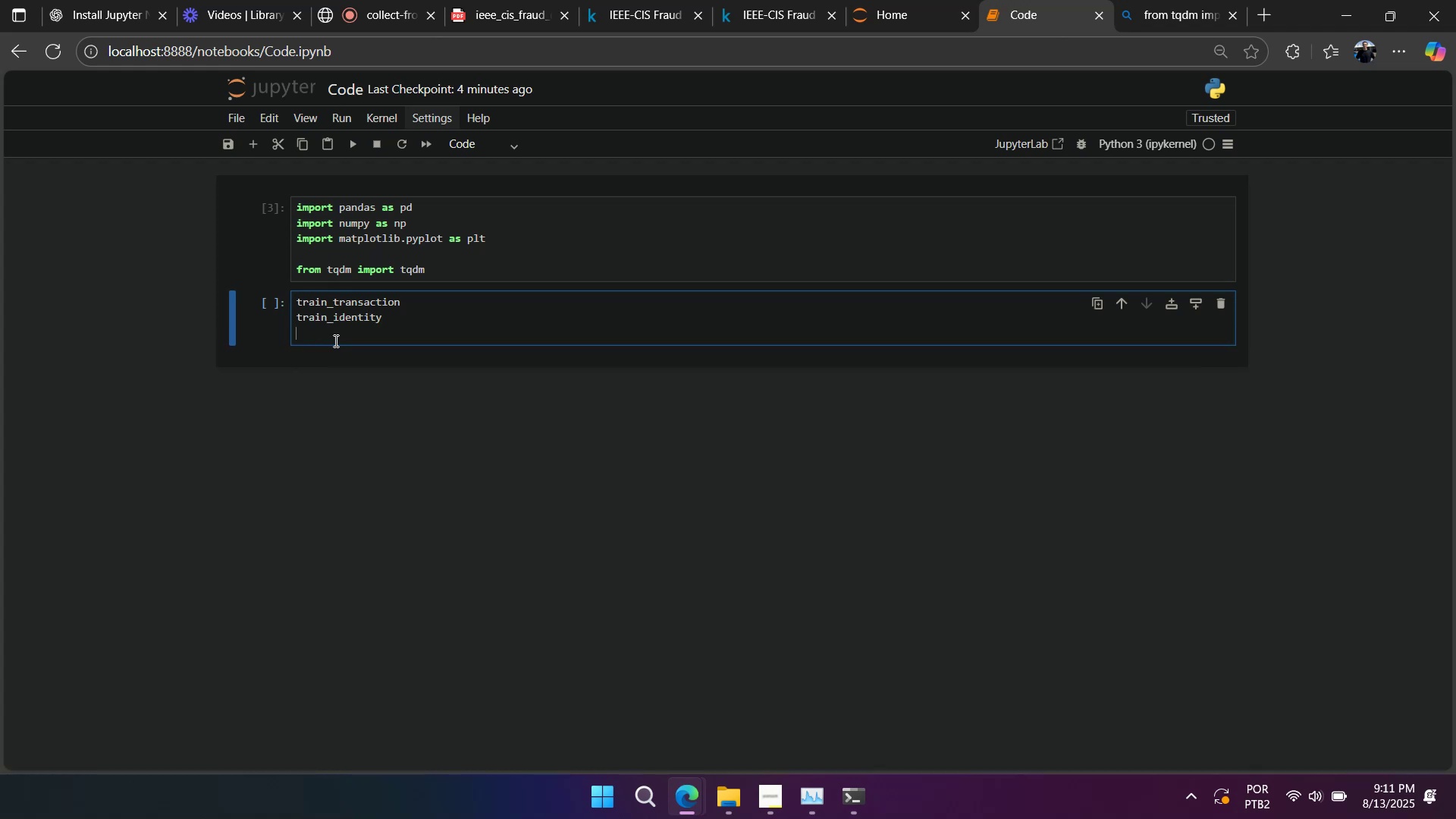 
key(Enter)
 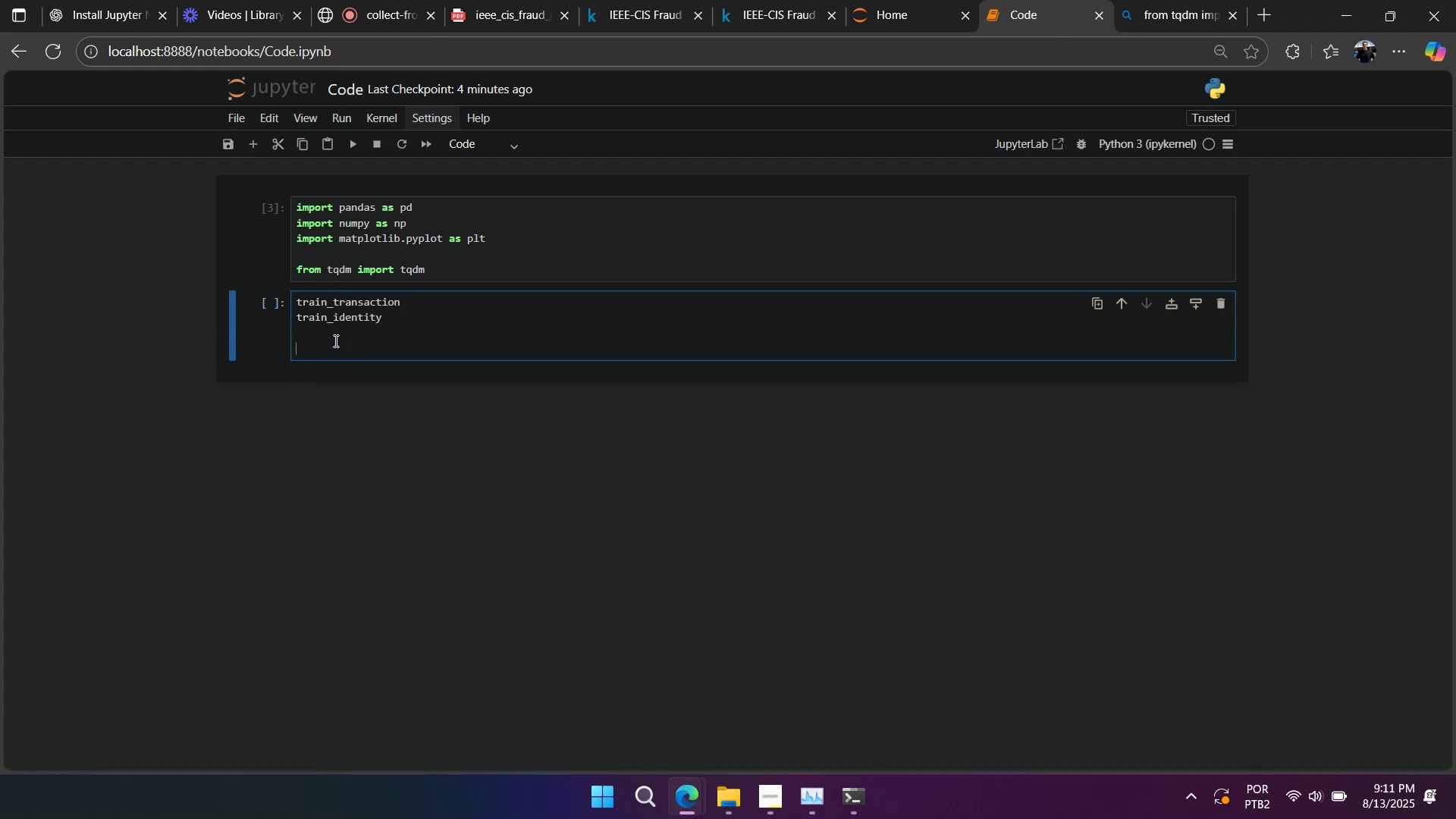 
type(tr)
key(Backspace)
type(est_Tran)
key(Backspace)
key(Backspace)
key(Backspace)
key(Backspace)
type(transactin)
 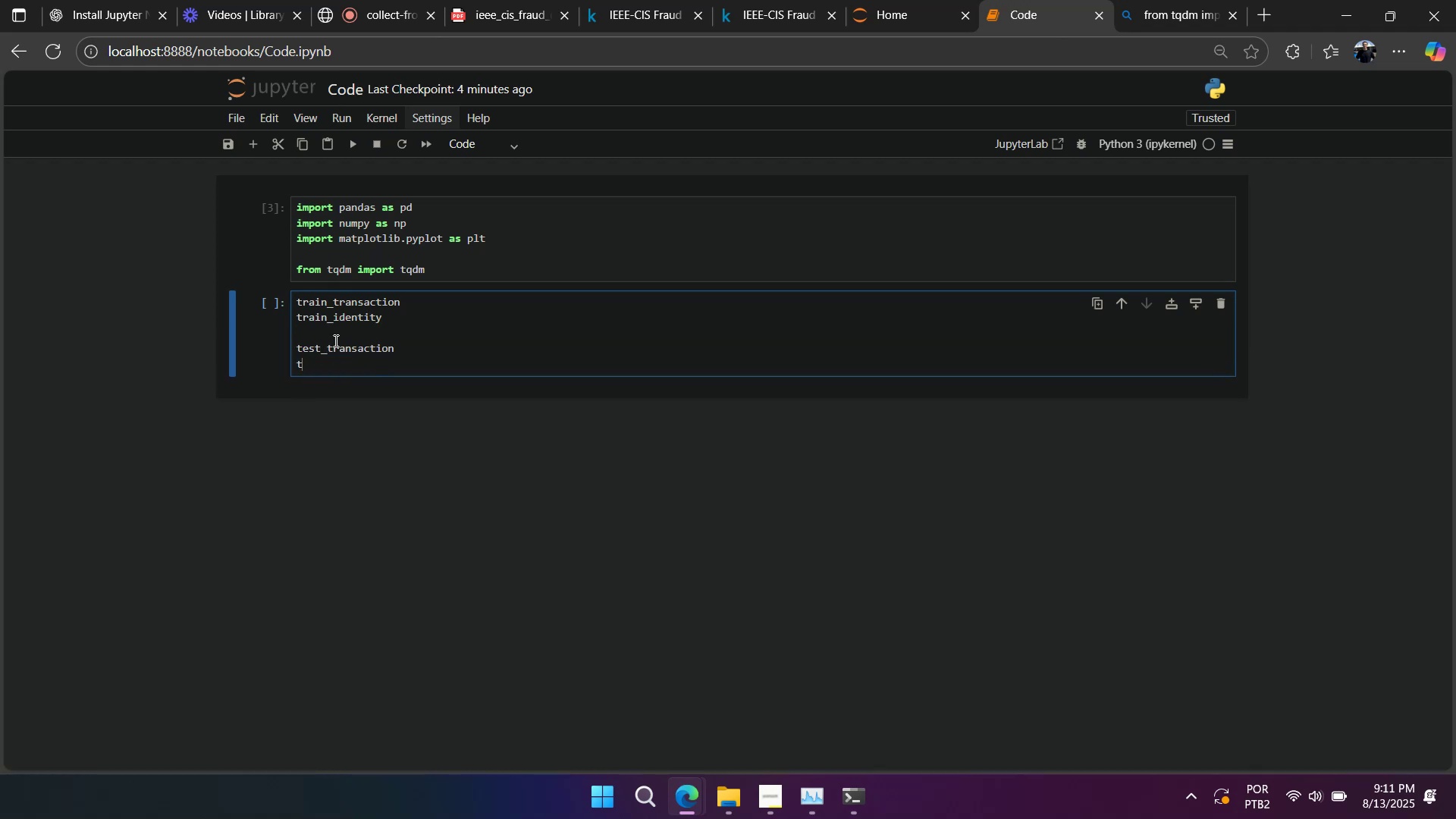 
 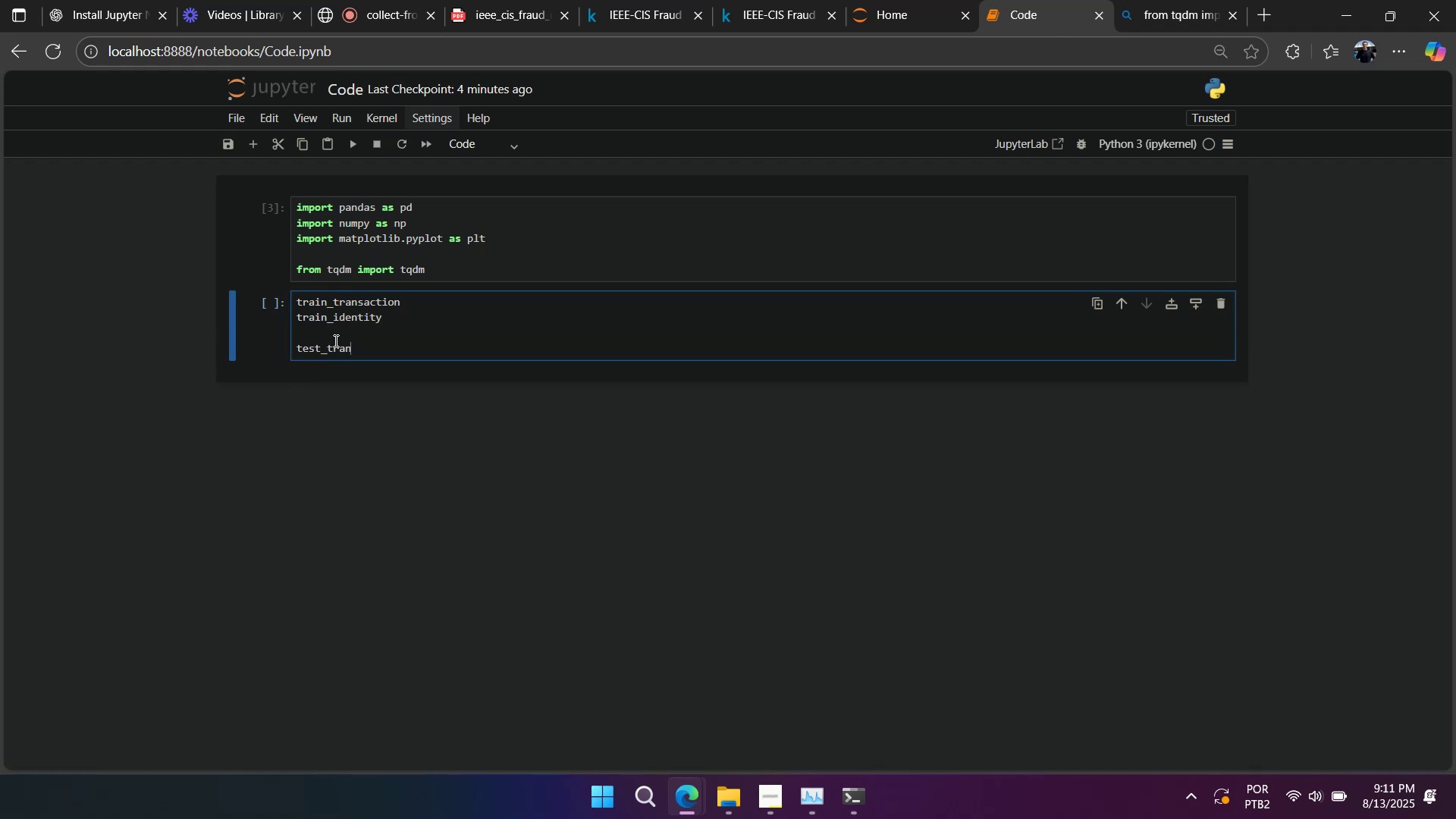 
key(Enter)
 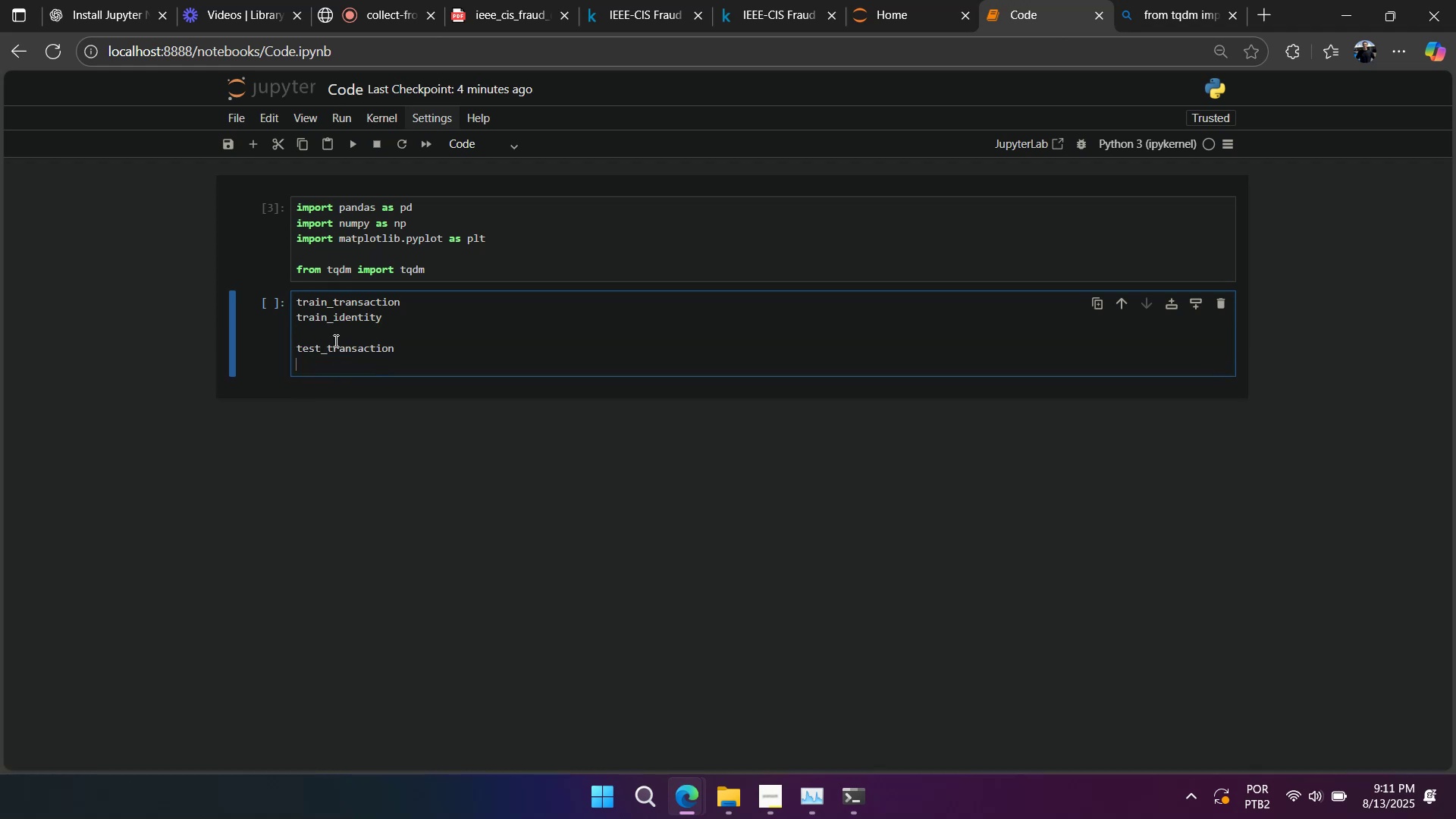 
type(test_identity=)
 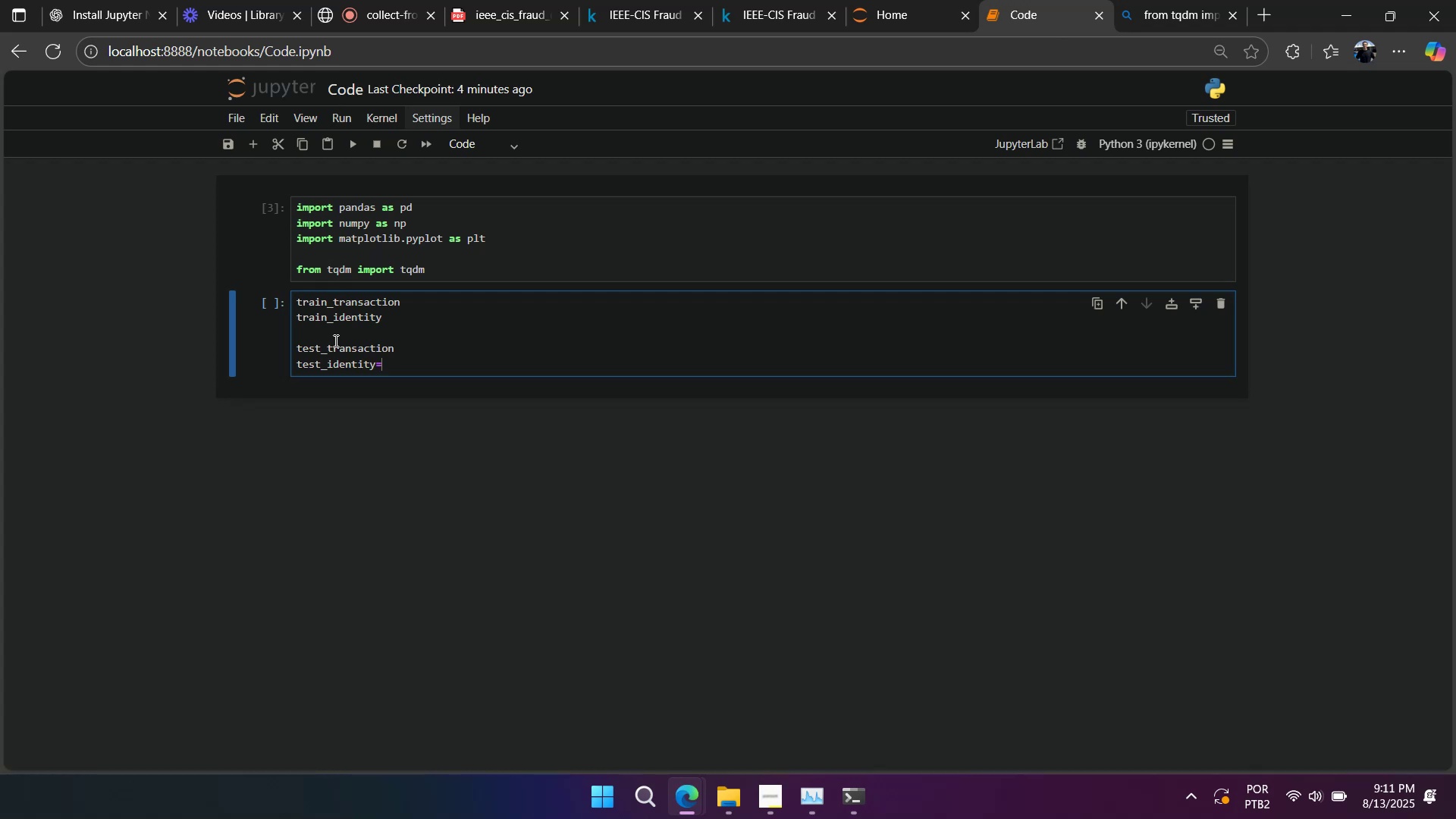 
key(ArrowUp)
 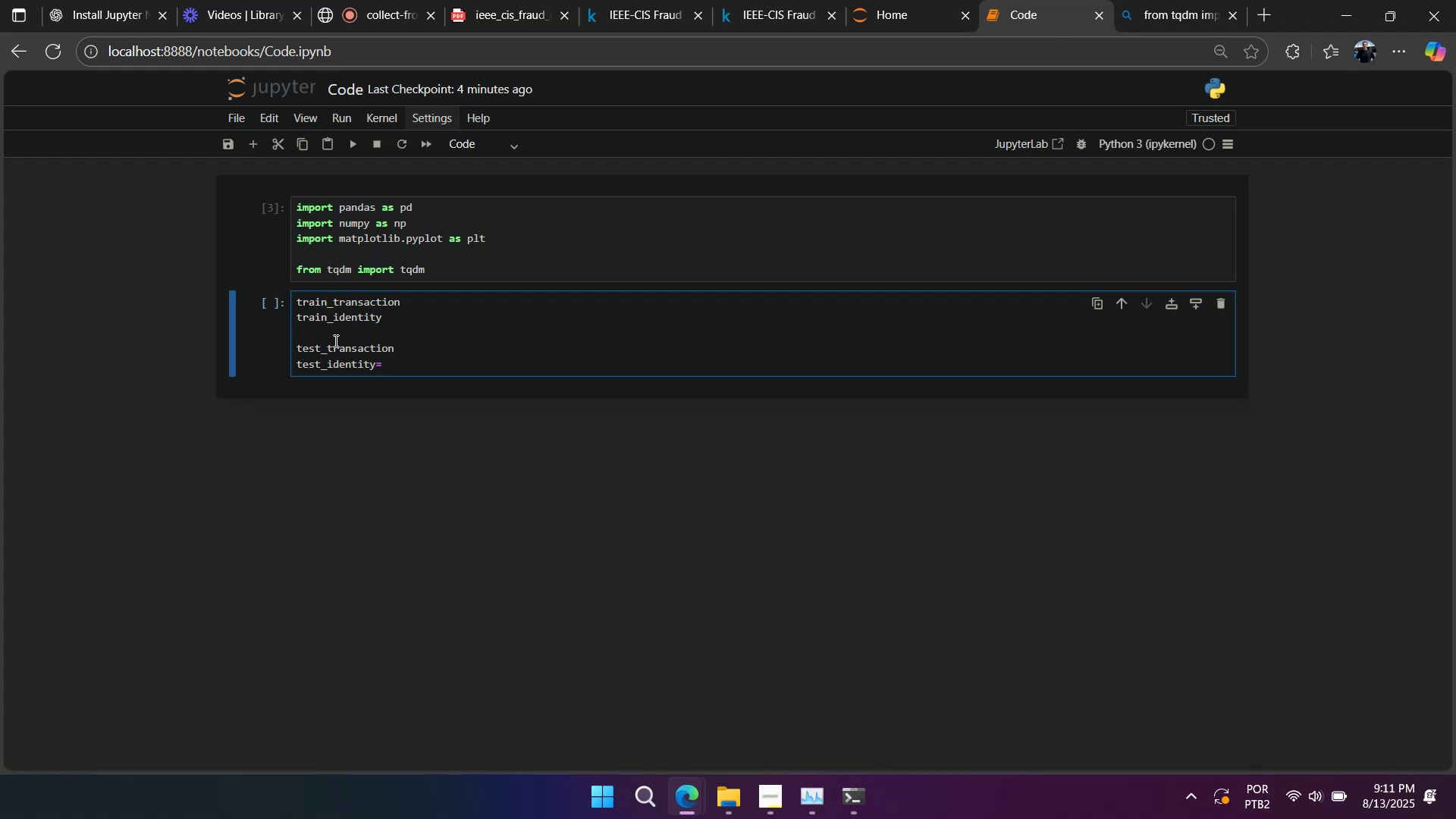 
key(ArrowRight)
 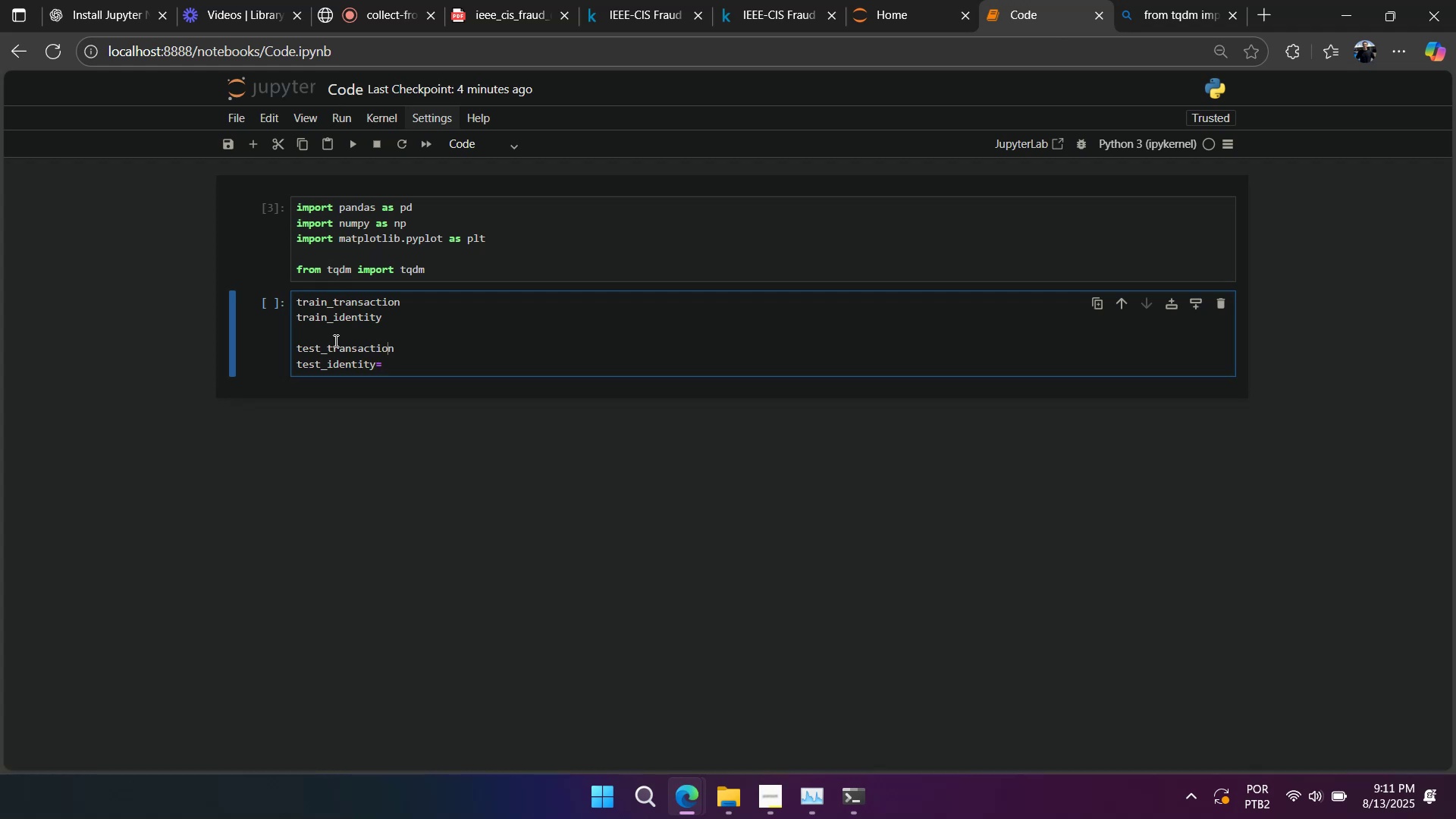 
key(ArrowRight)
 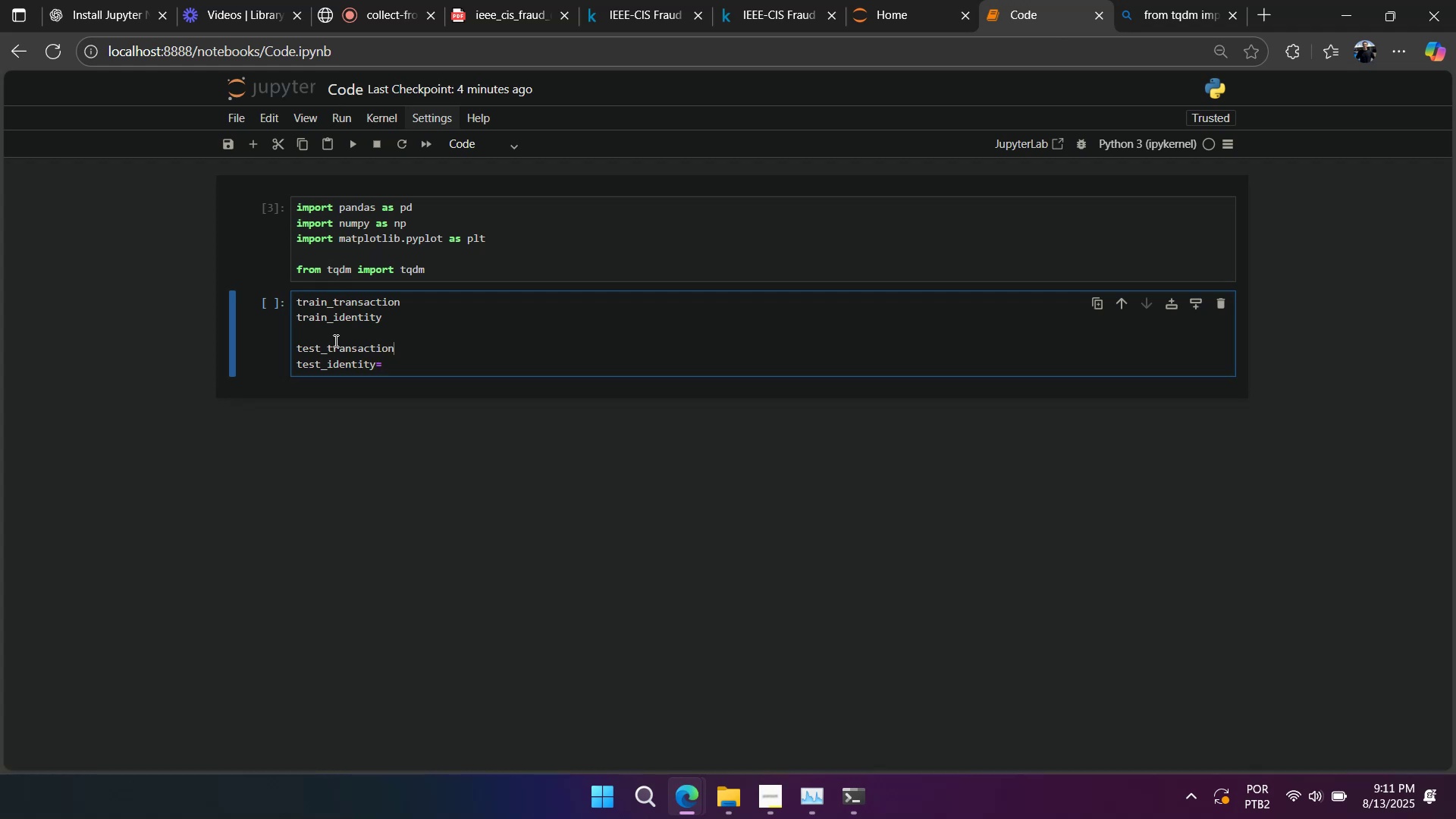 
key(ArrowRight)
 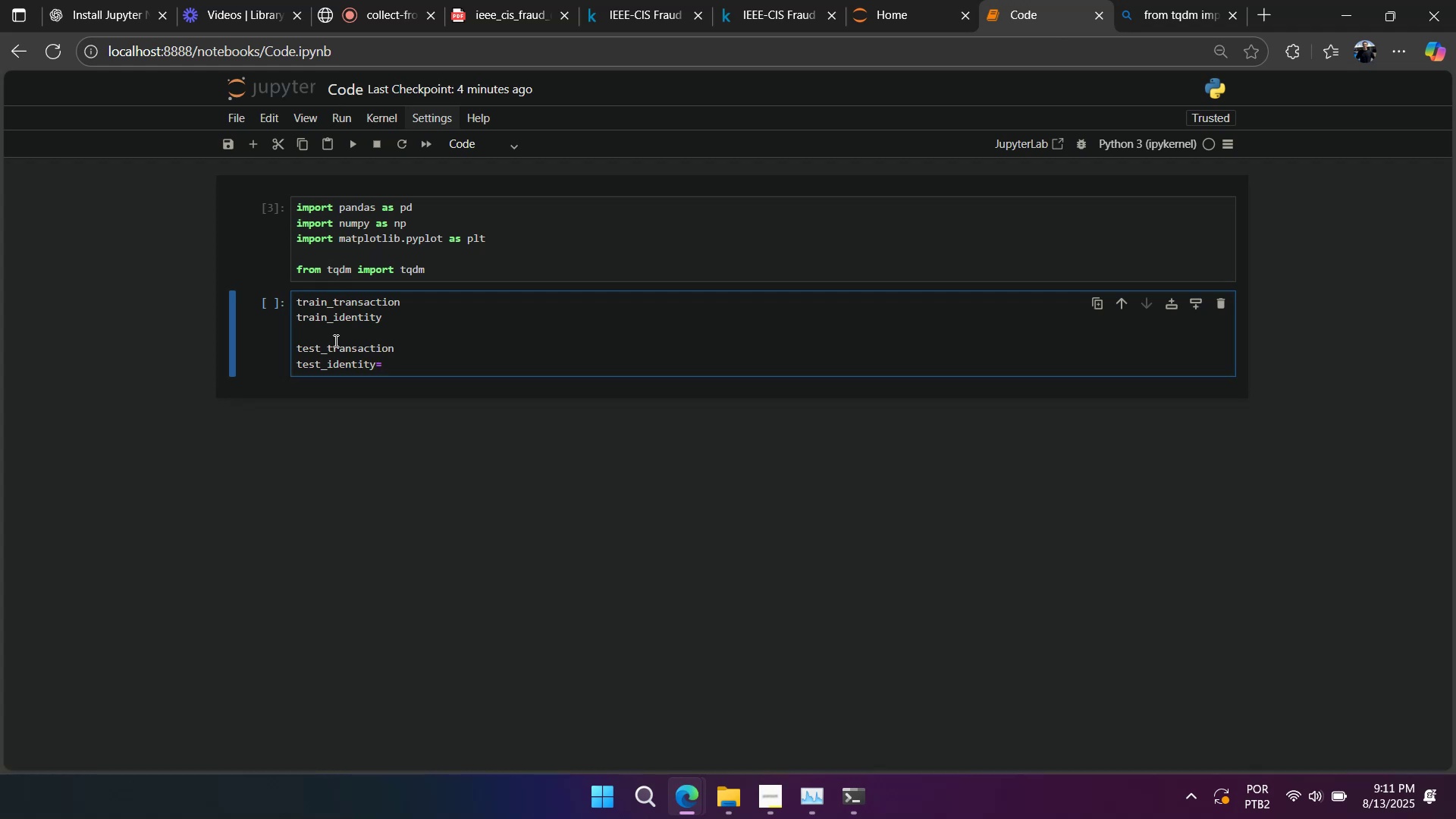 
key(ArrowLeft)
 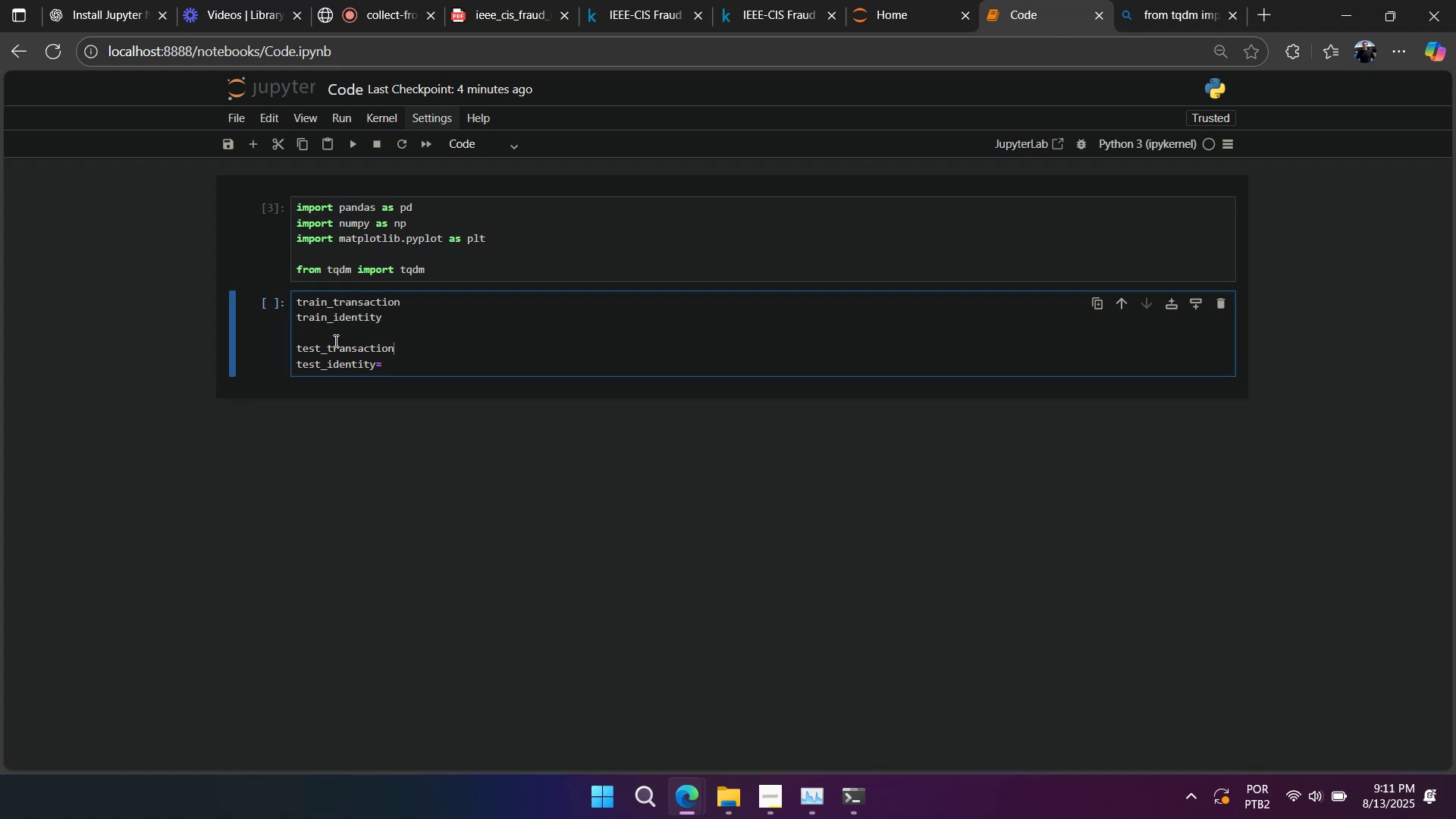 
key(Equal)
 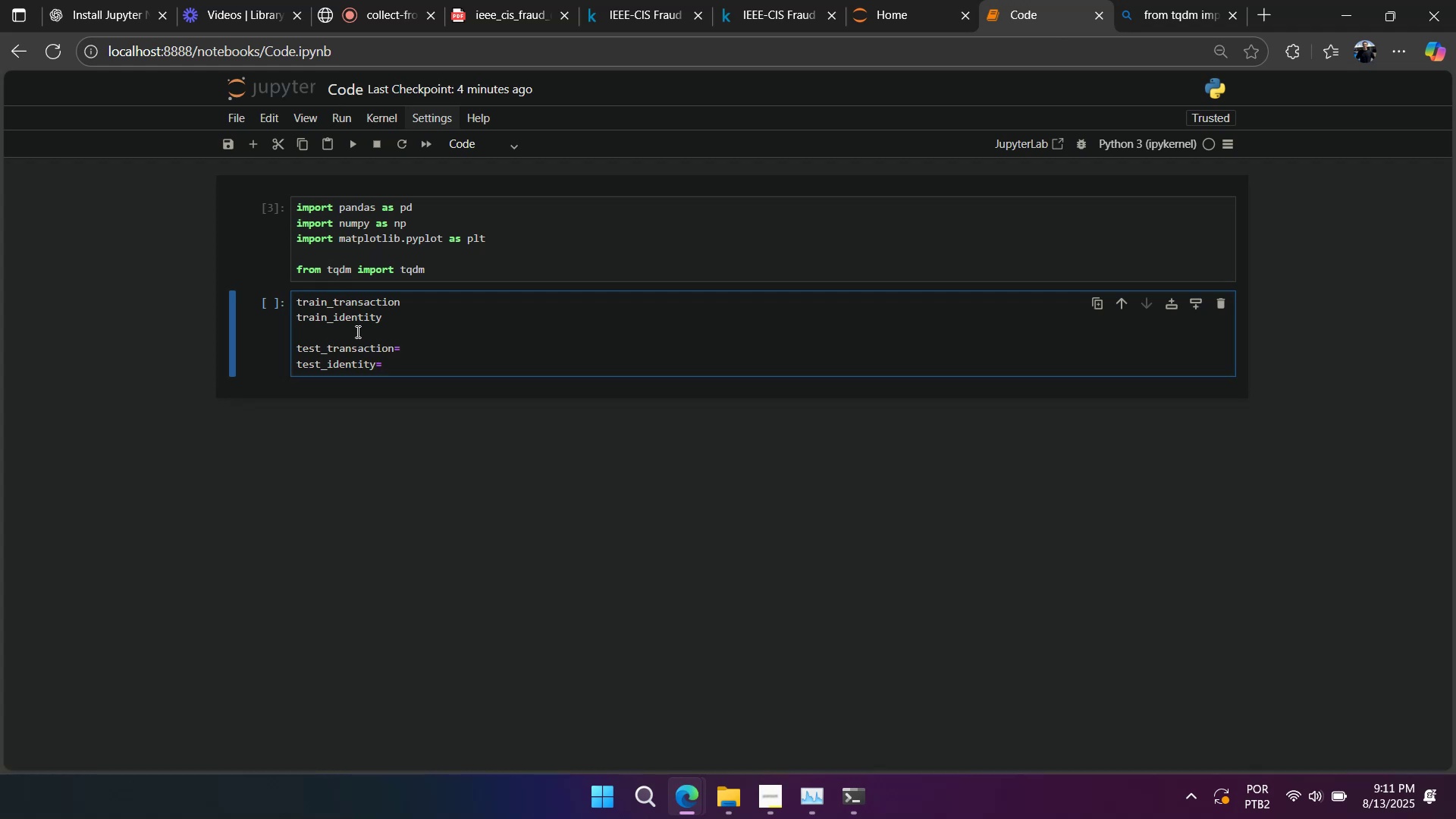 
double_click([390, 313])
 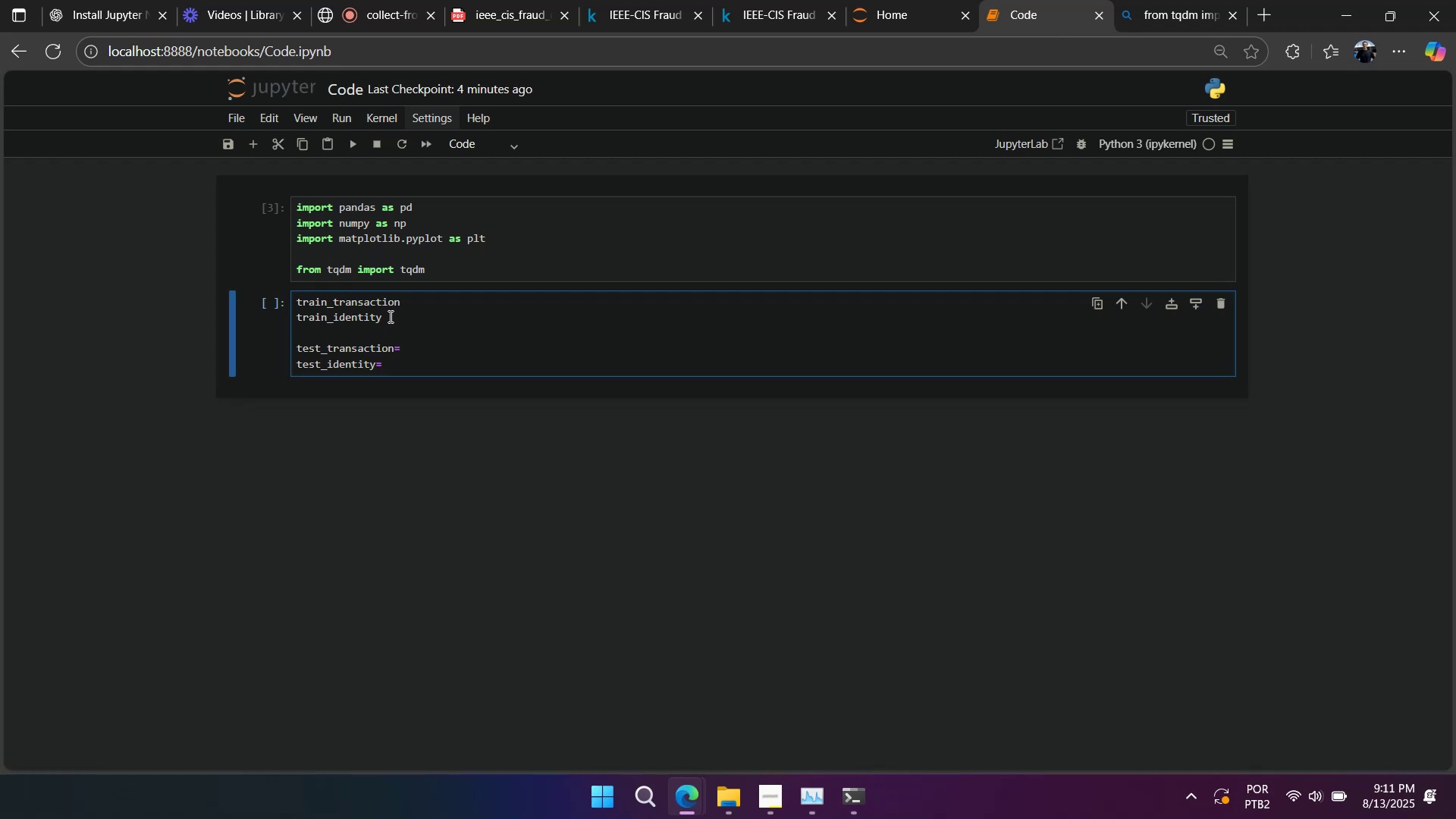 
key(Equal)
 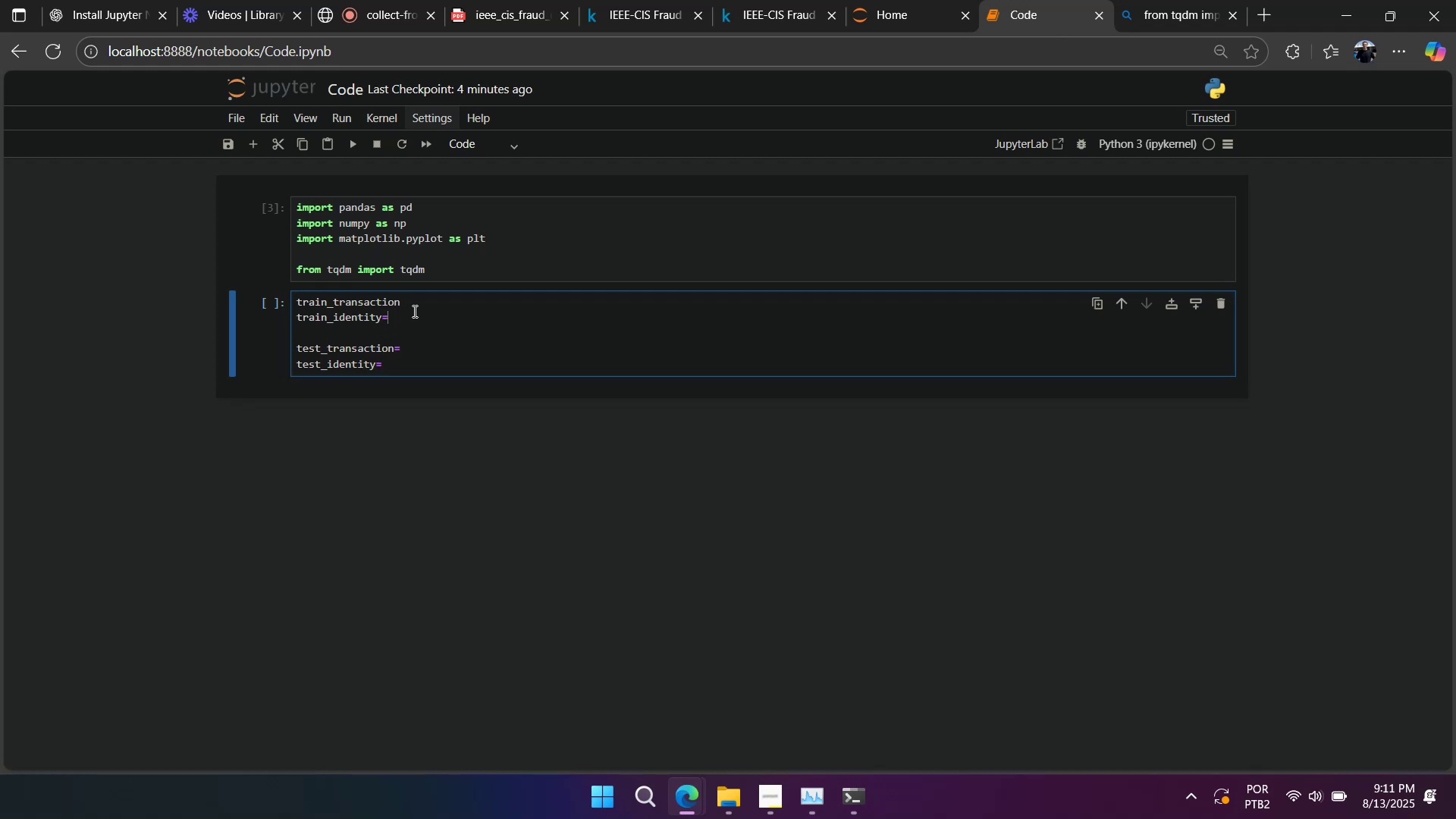 
left_click([414, 309])
 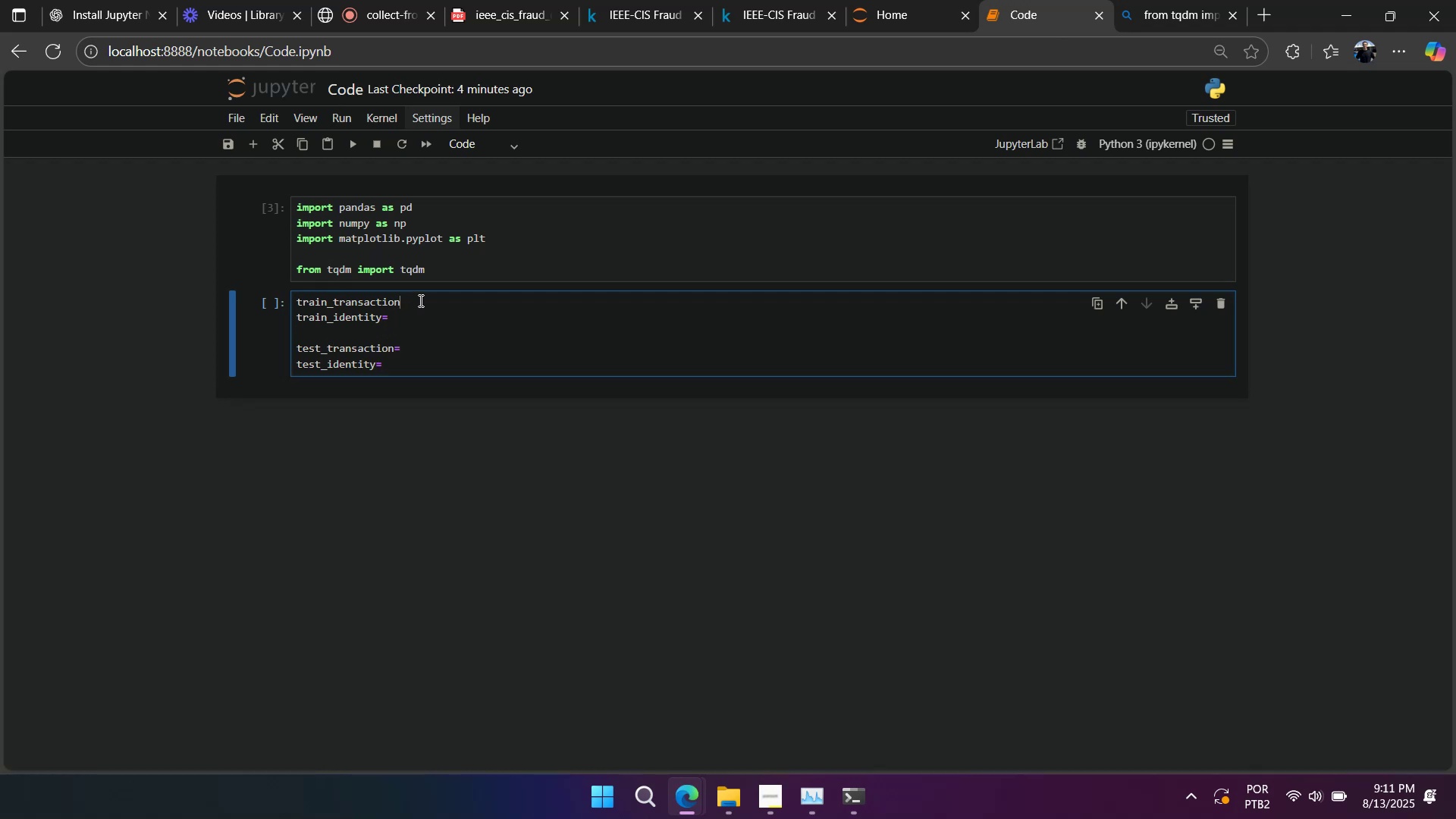 
key(Equal)
 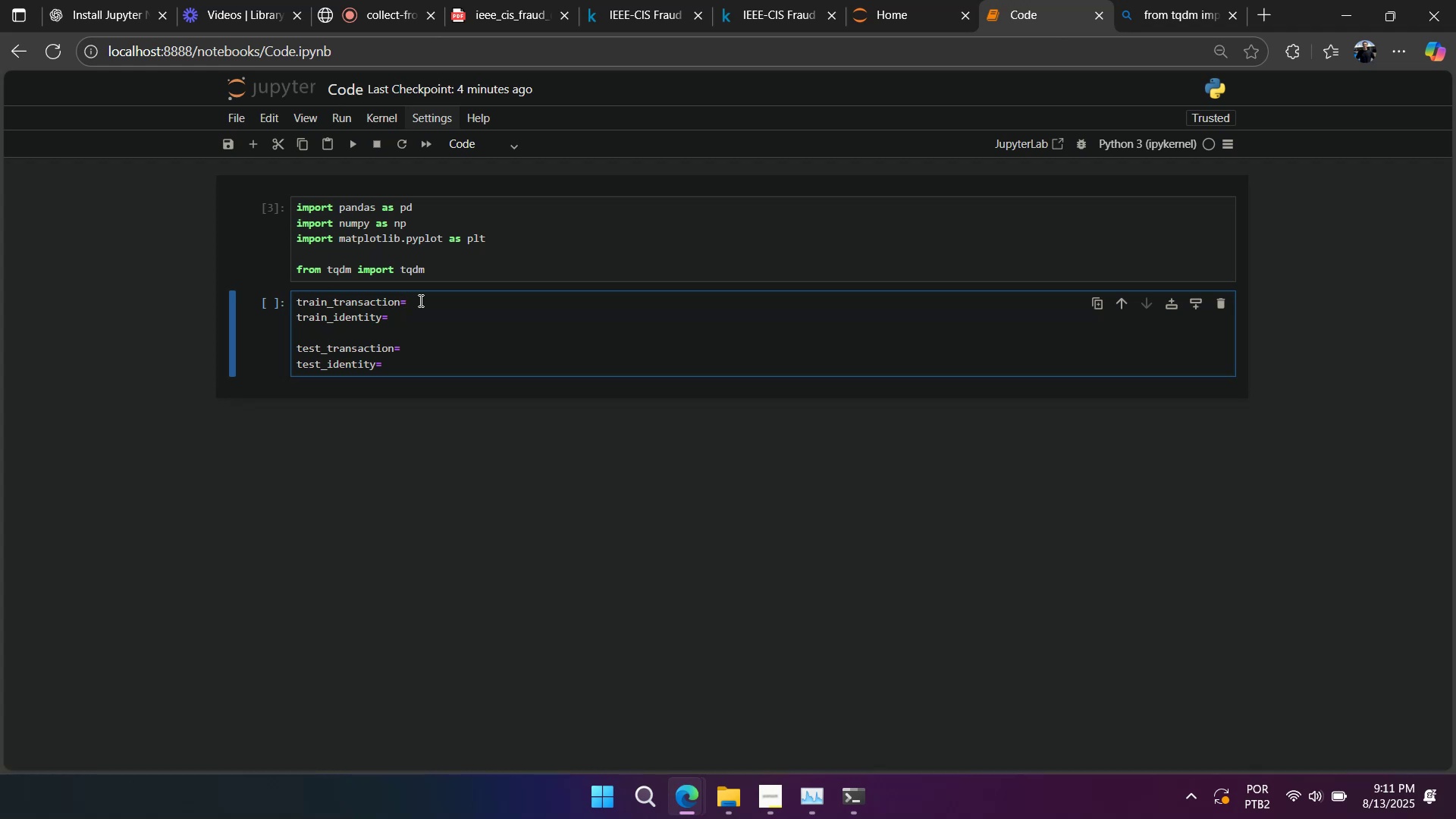 
wait(7.31)
 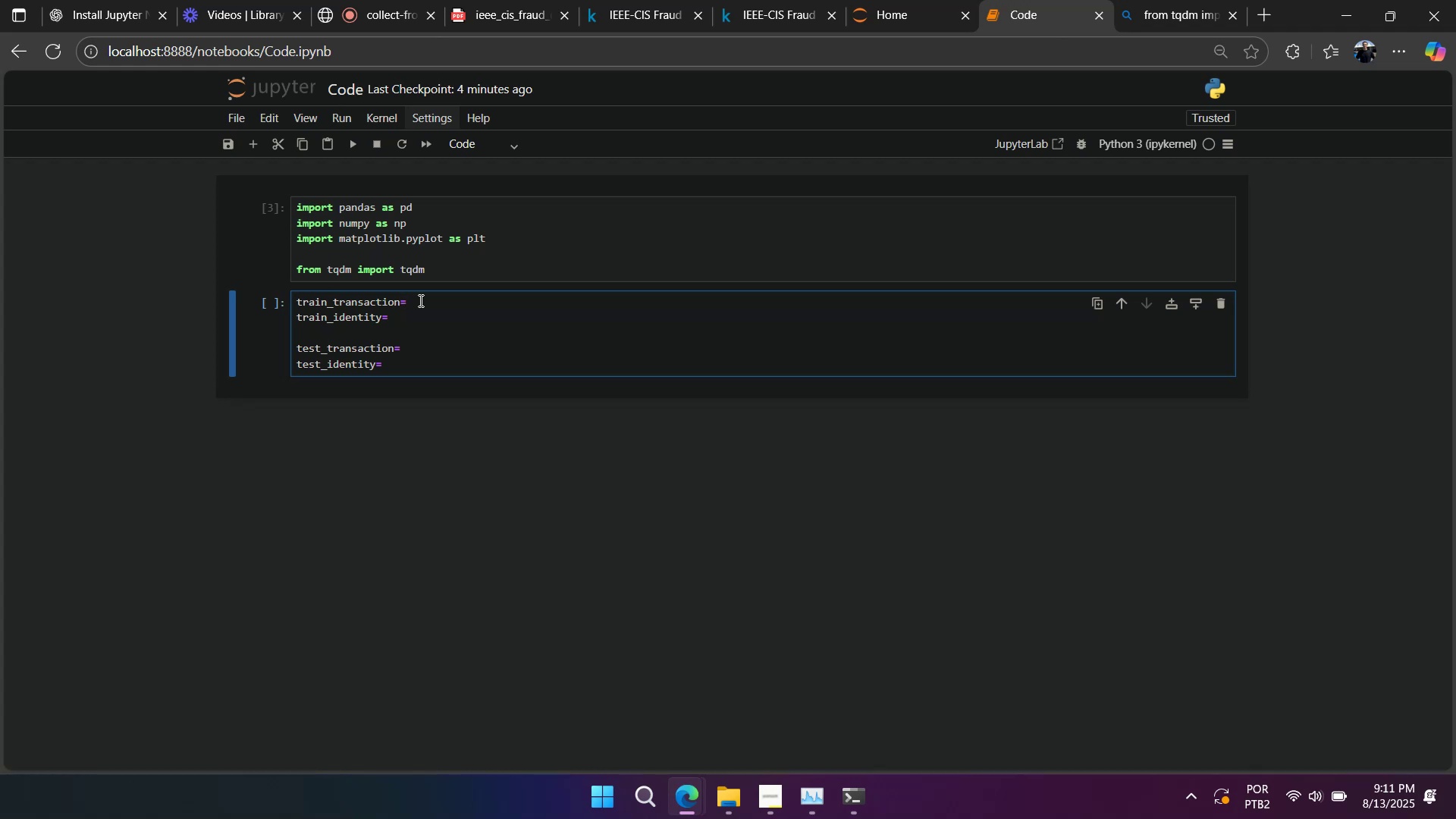 
type(pd.read)
 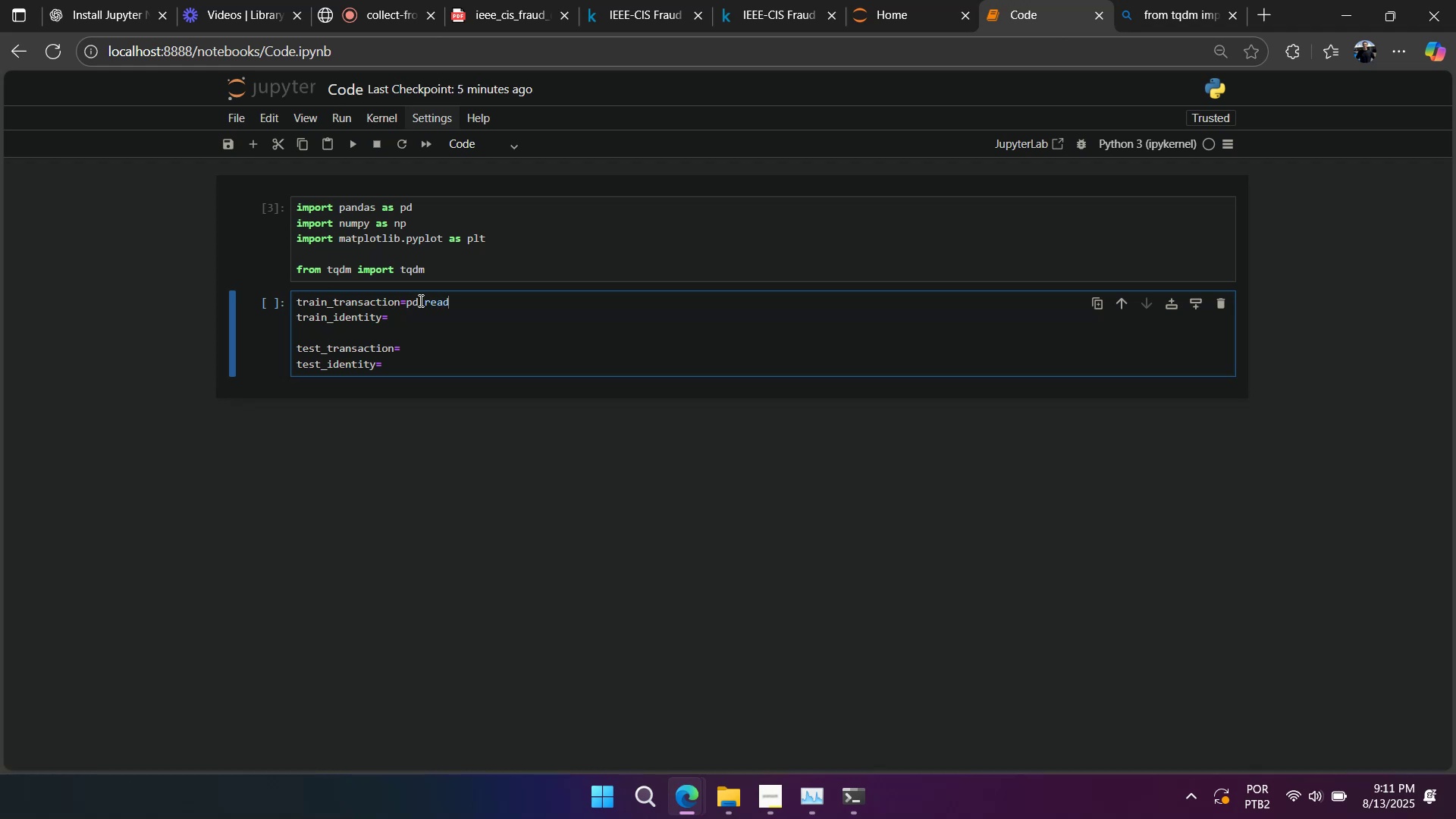 
key(Alt+AltLeft)
 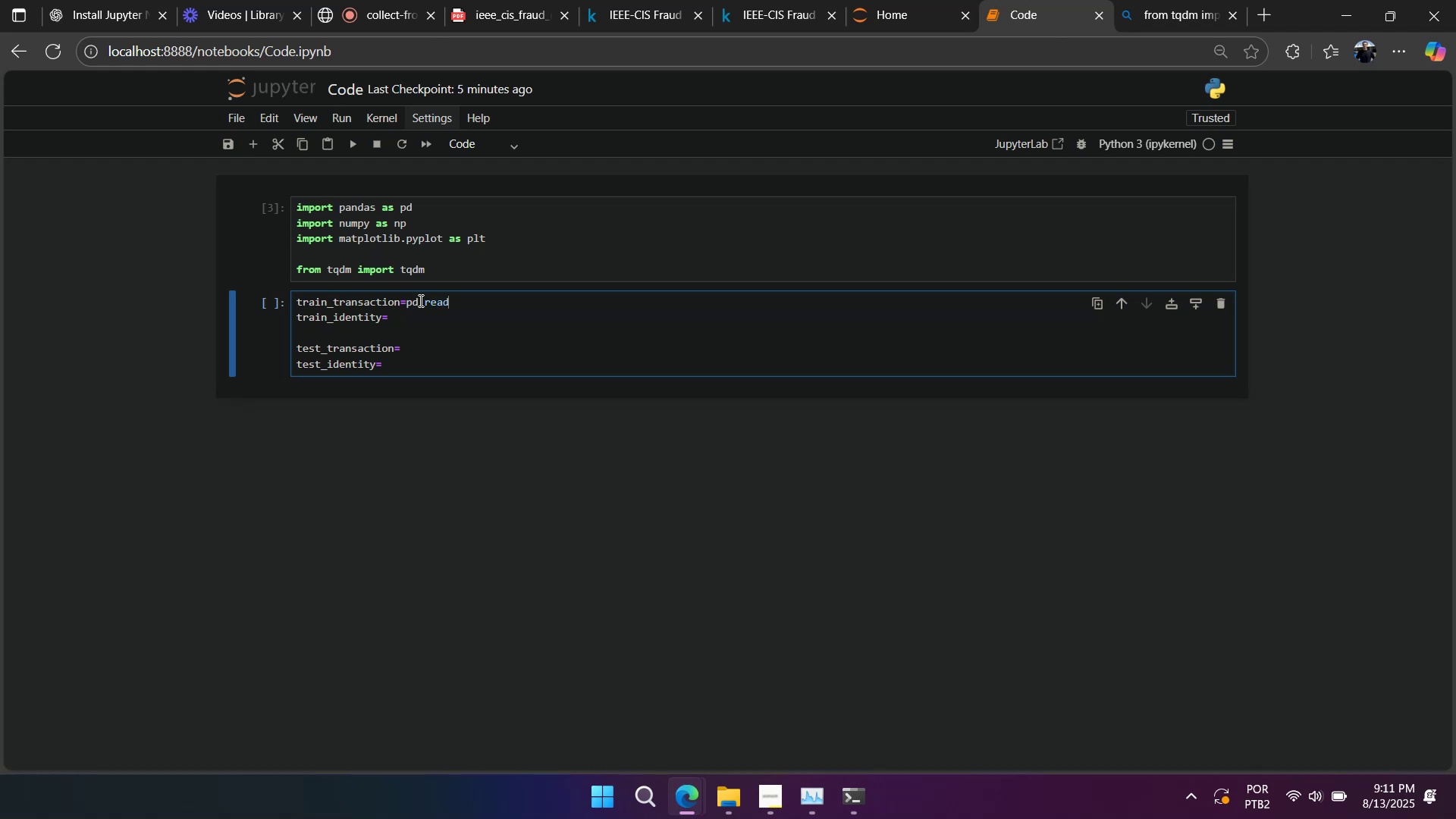 
key(Alt+Tab)
 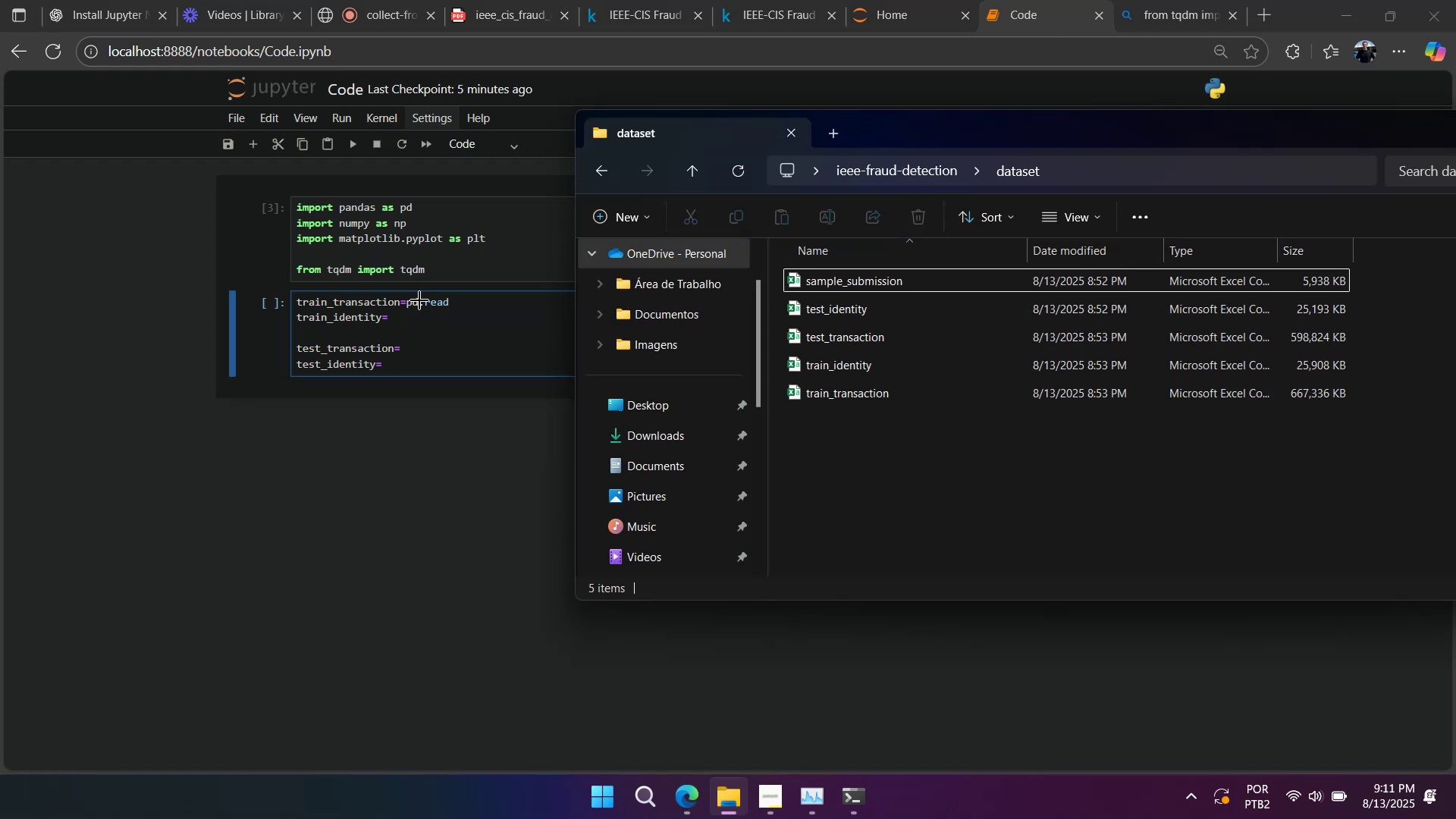 
key(Alt+AltLeft)
 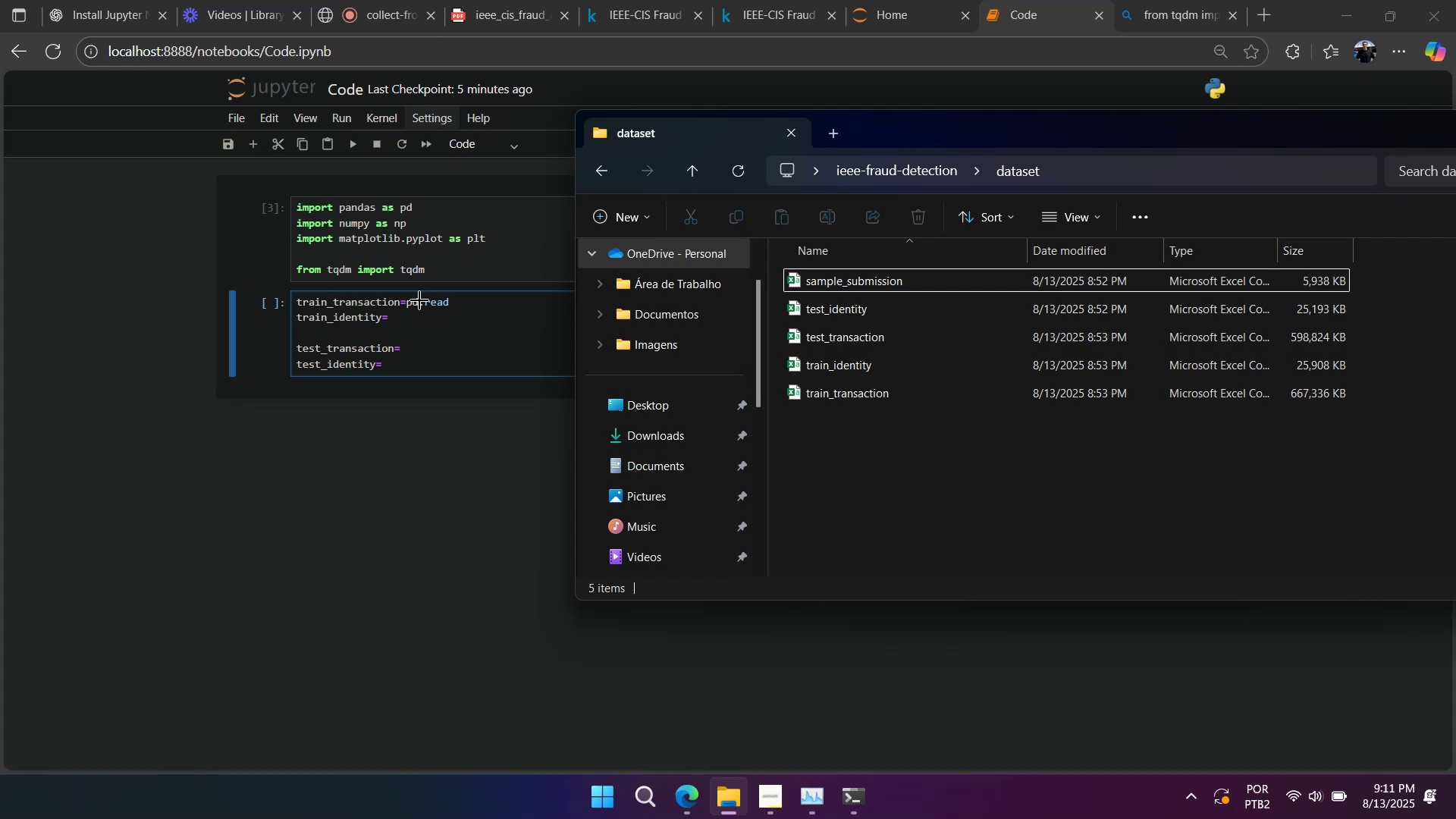 
key(Tab)
type(_Csv(`)
key(Backspace)
key(Backspace)
key(Backspace)
key(Backspace)
key(Backspace)
type(csv(`./)
 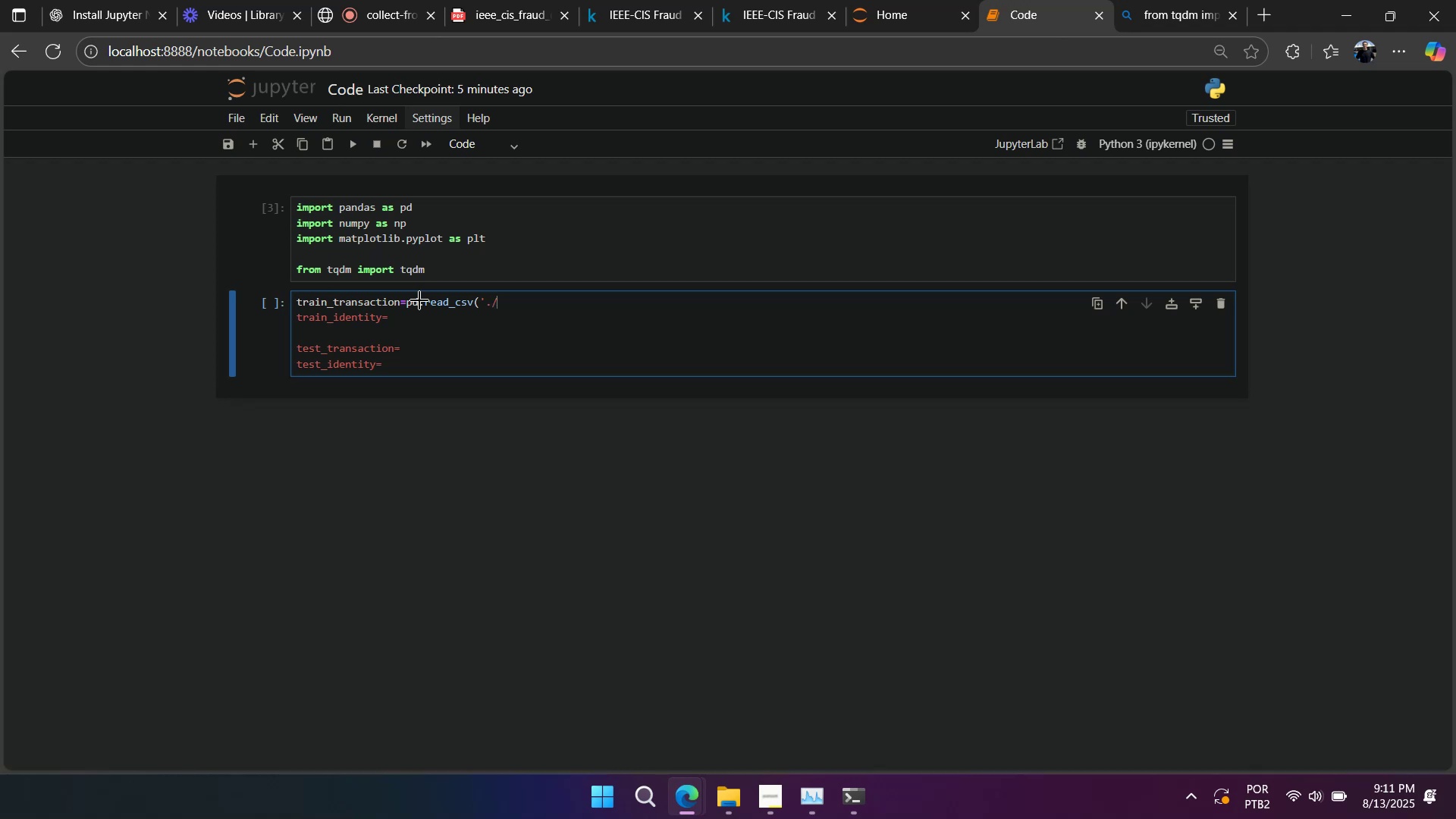 
key(Alt+AltLeft)
 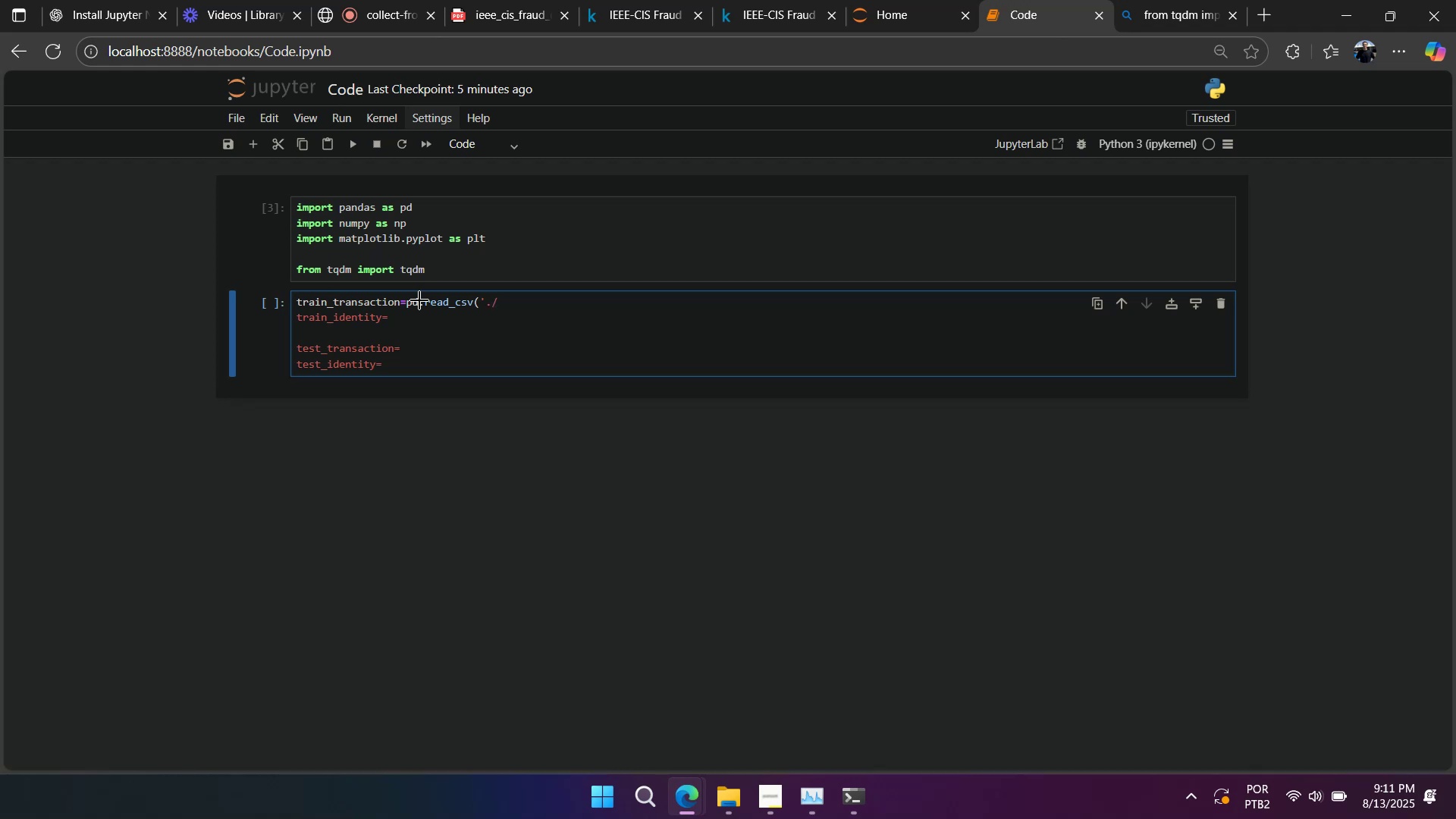 
key(Tab)
key(Tab)
type(dataset/)
 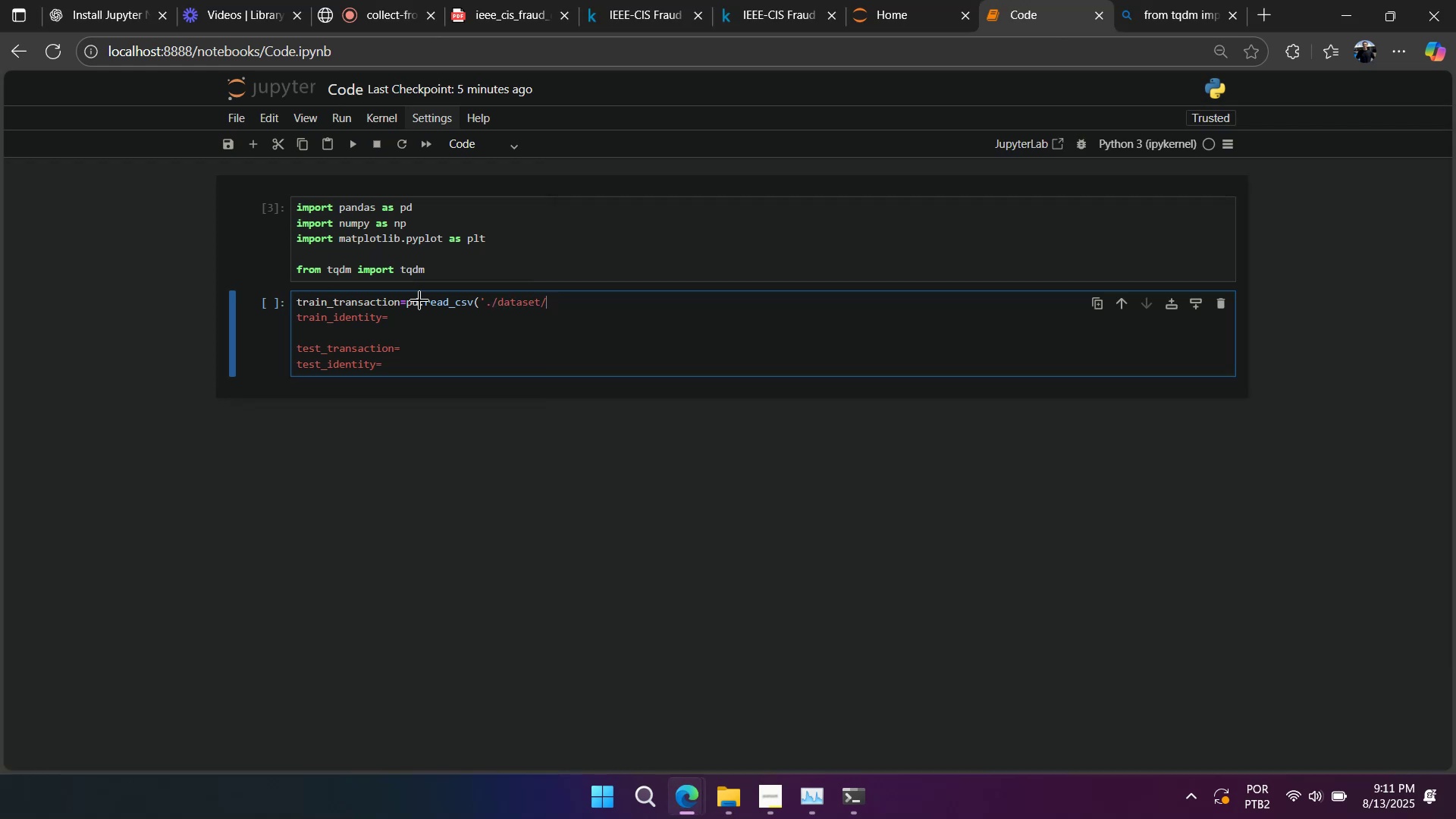 
hold_key(key=AltLeft, duration=0.48)
 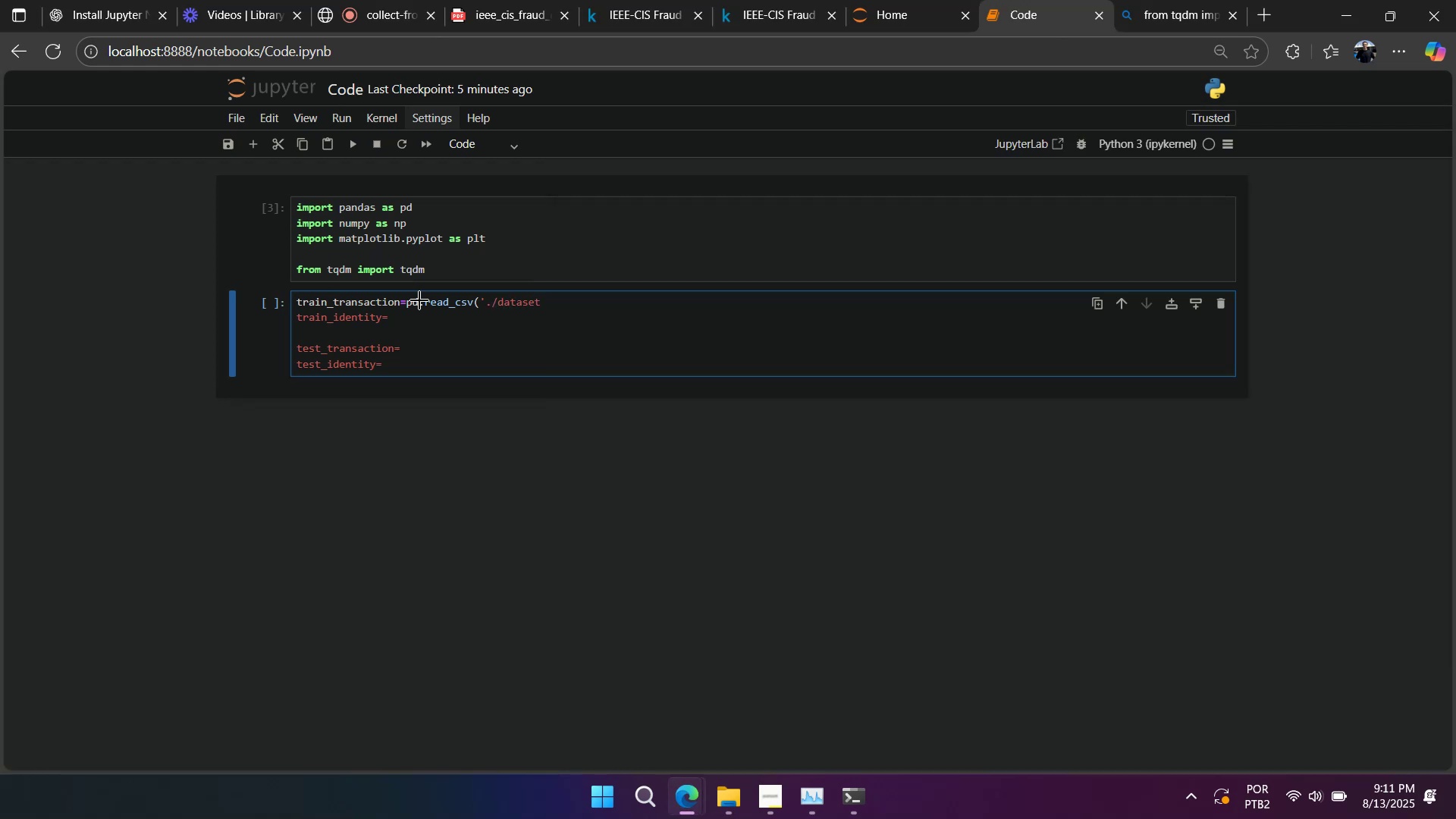 
key(Alt+AltLeft)
 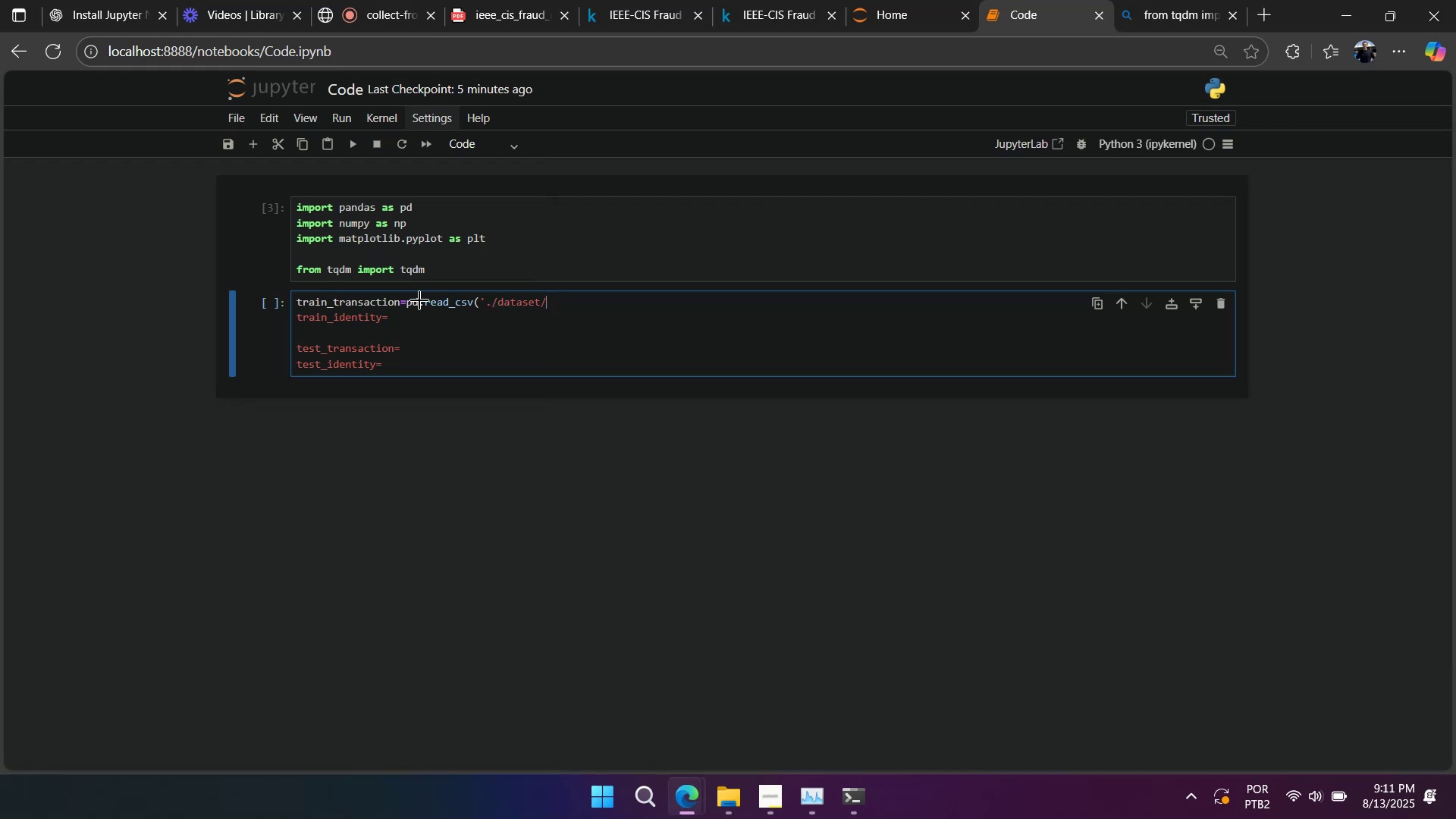 
key(Alt+Tab)
 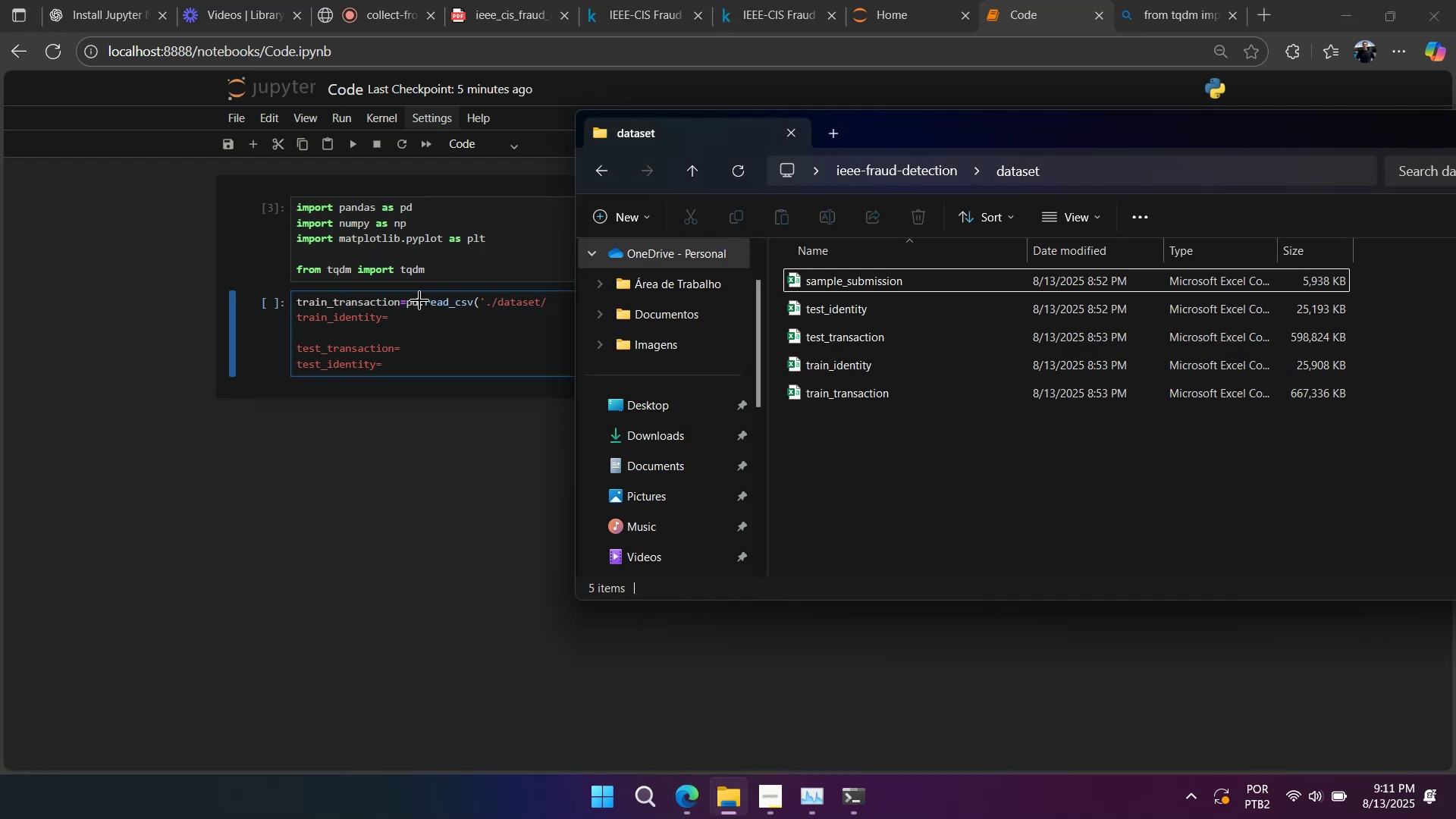 
key(Alt+AltLeft)
 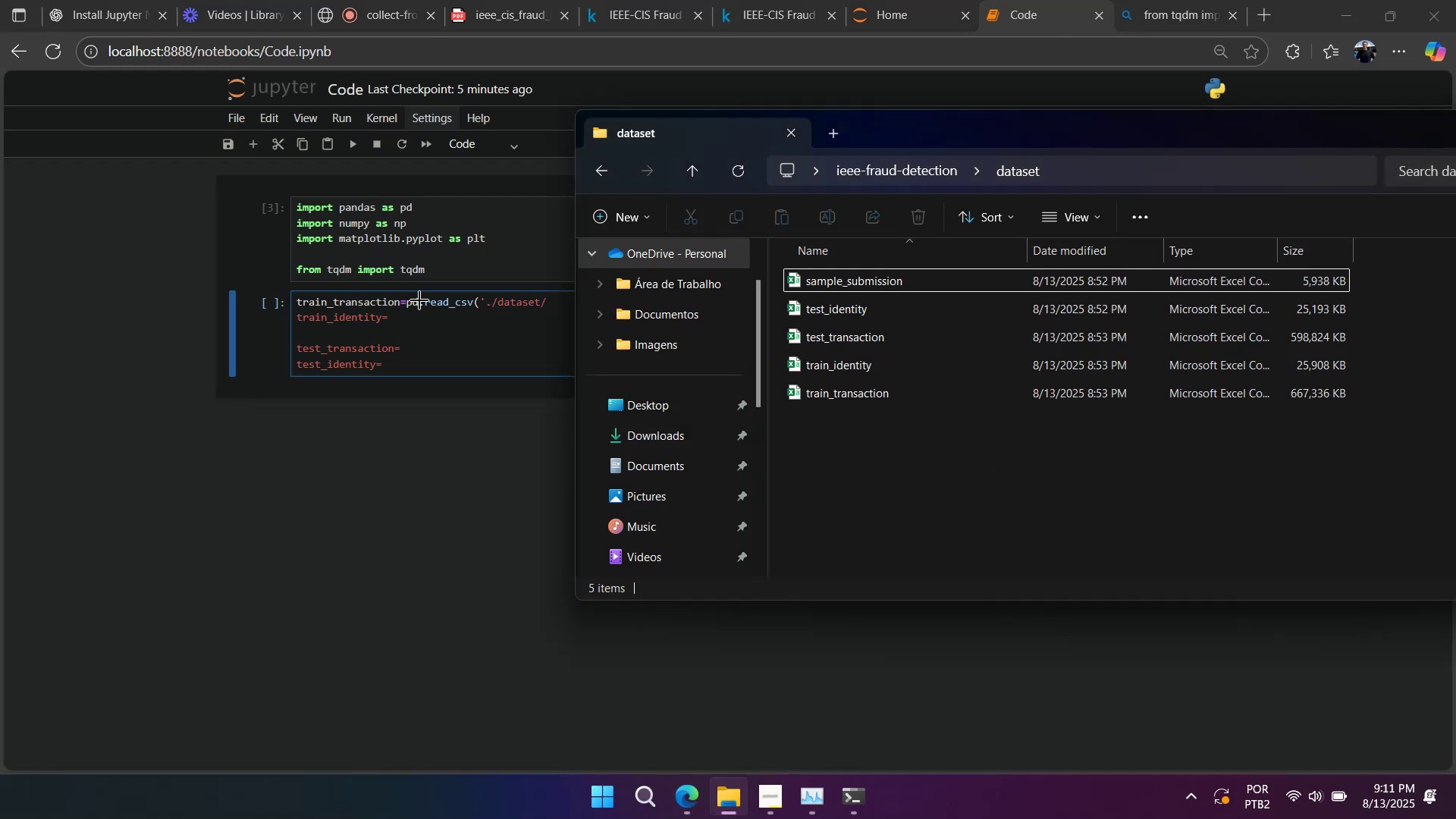 
type(train_sa)
key(Backspace)
key(Backspace)
type(transacation)
key(Backspace)
key(Backspace)
key(Backspace)
key(Backspace)
key(Backspace)
type(c)
key(Backspace)
type(tion.csv`))
 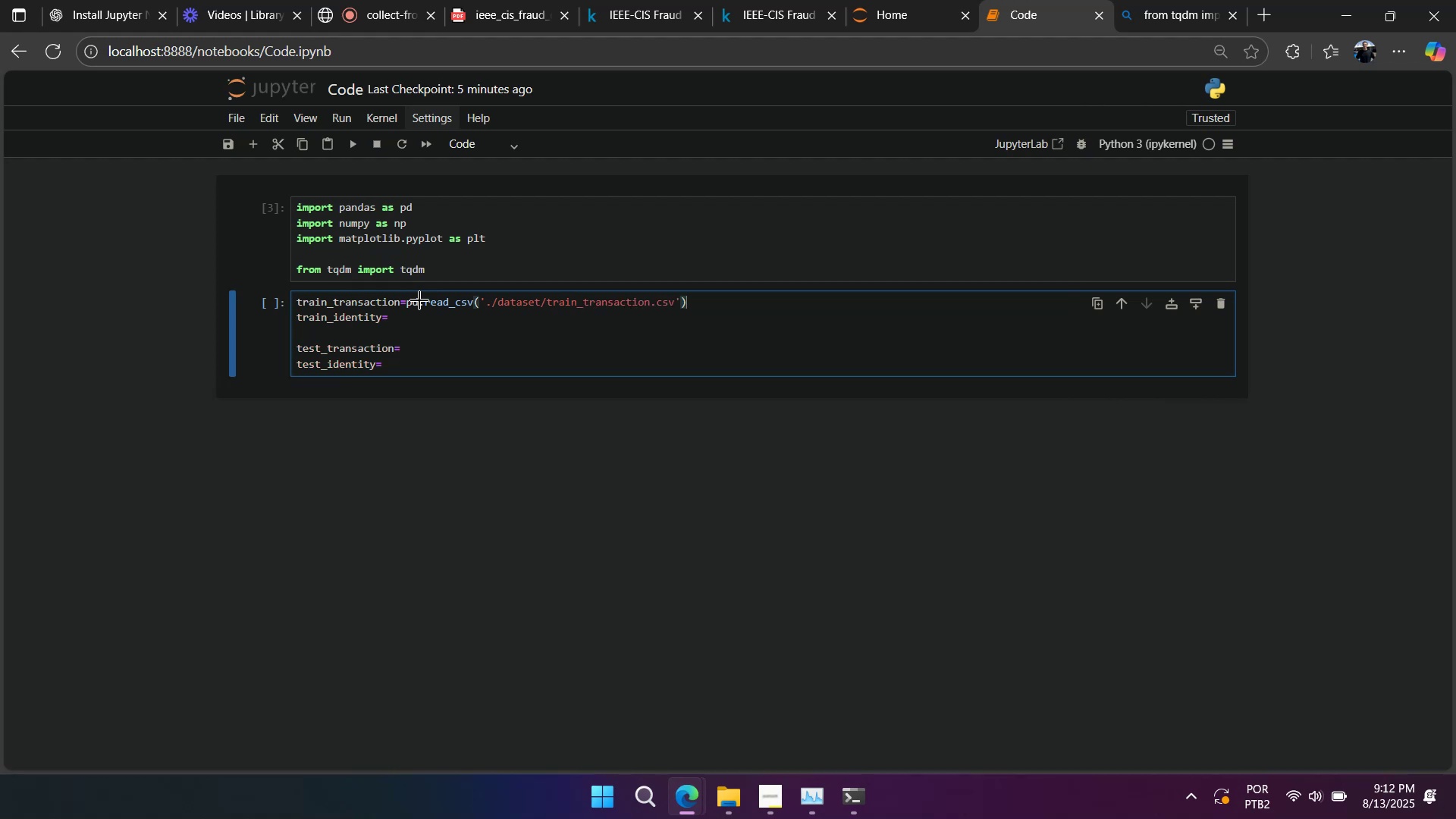 
hold_key(key=ArrowLeft, duration=1.52)
 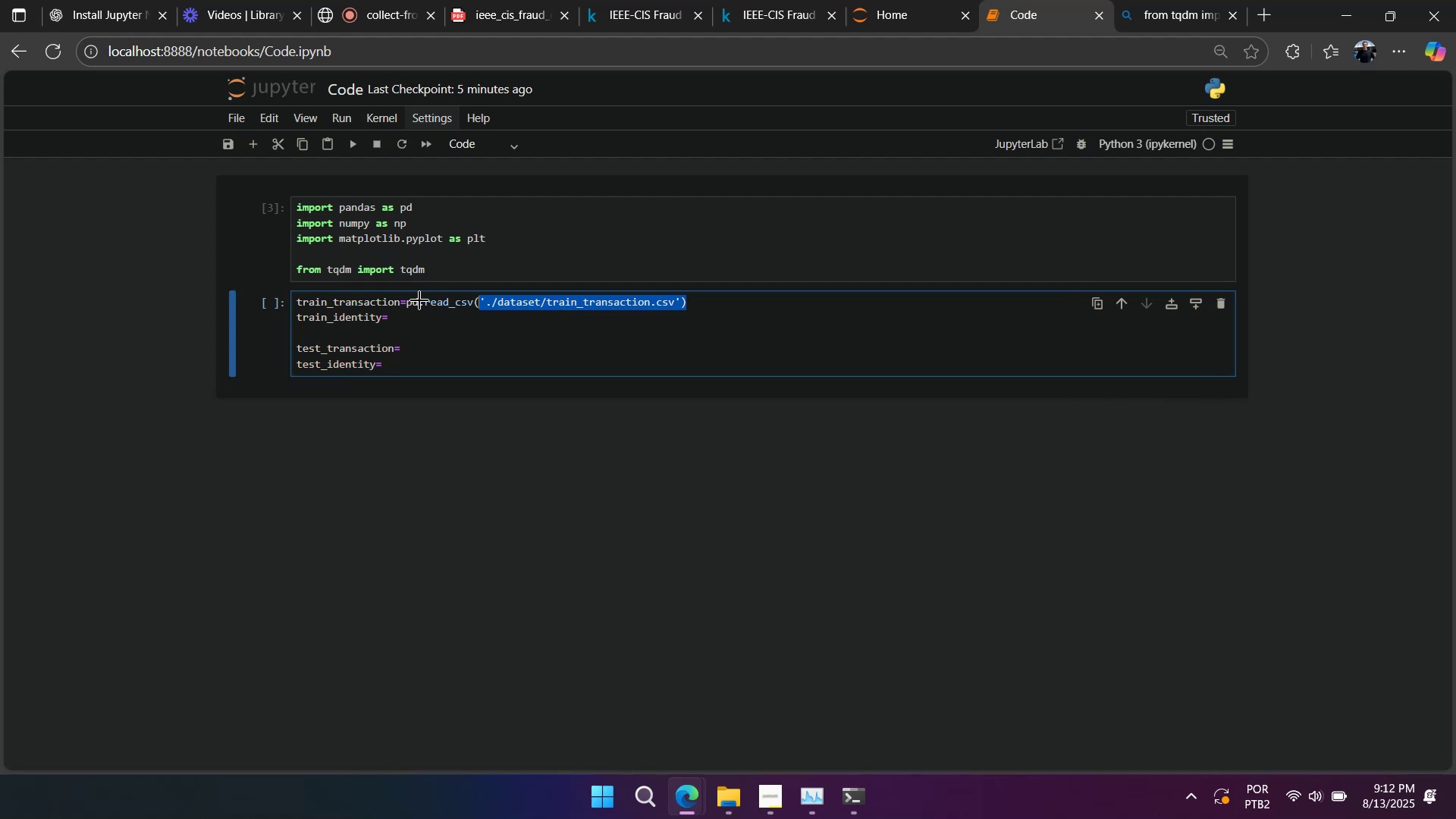 
key(Shift+ArrowLeft)
 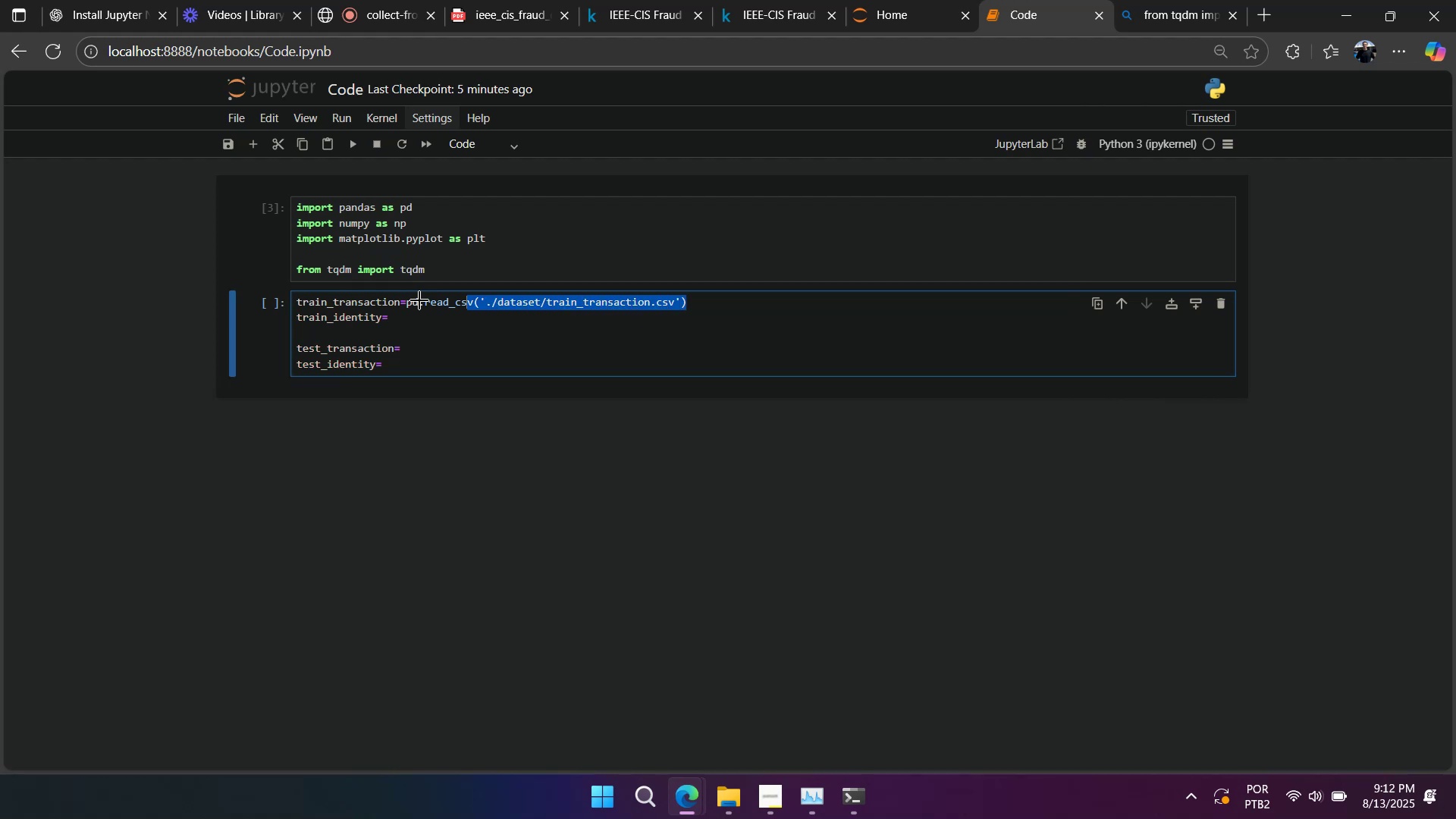 
key(Shift+ArrowLeft)
 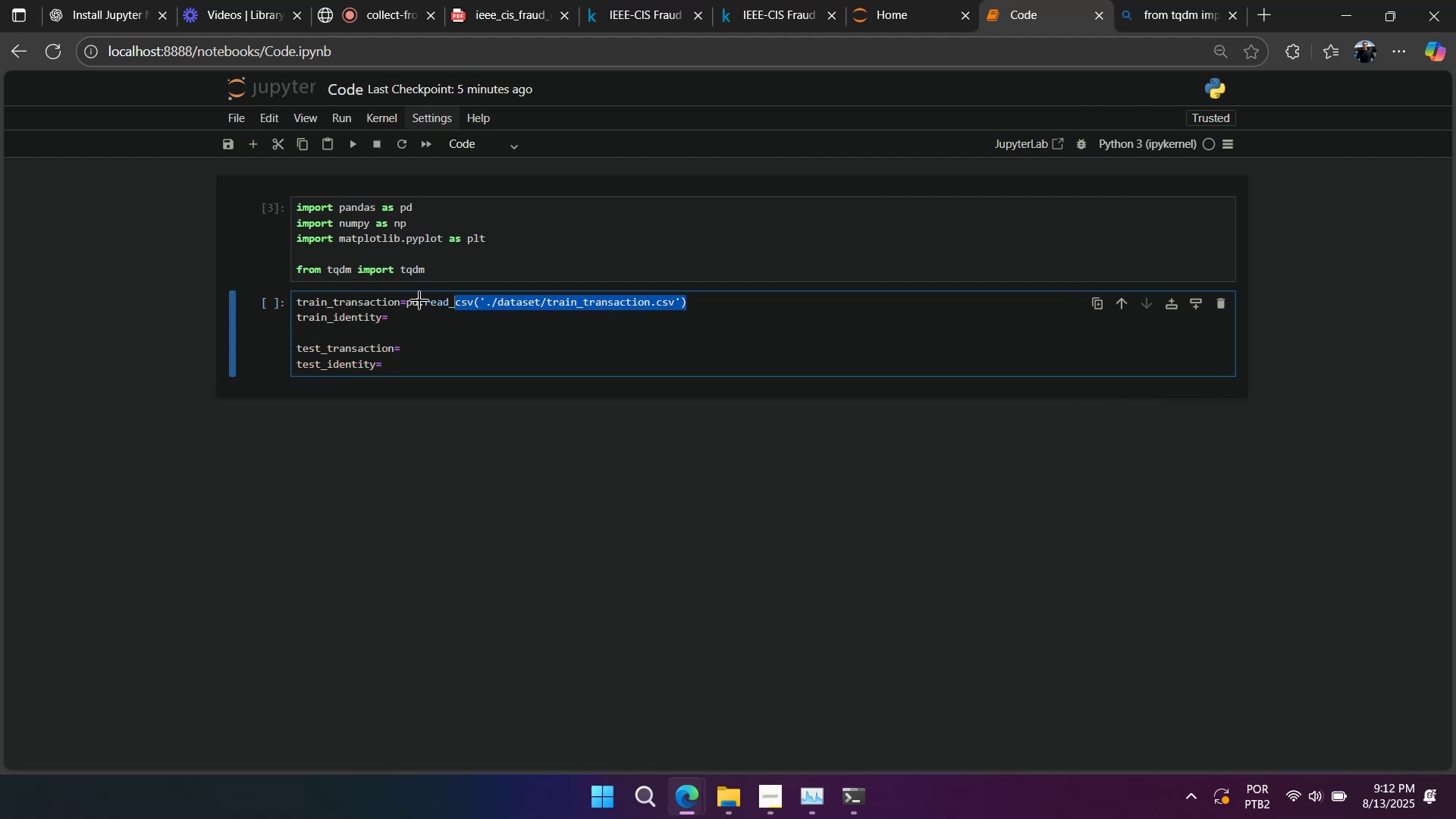 
key(Shift+ArrowLeft)
 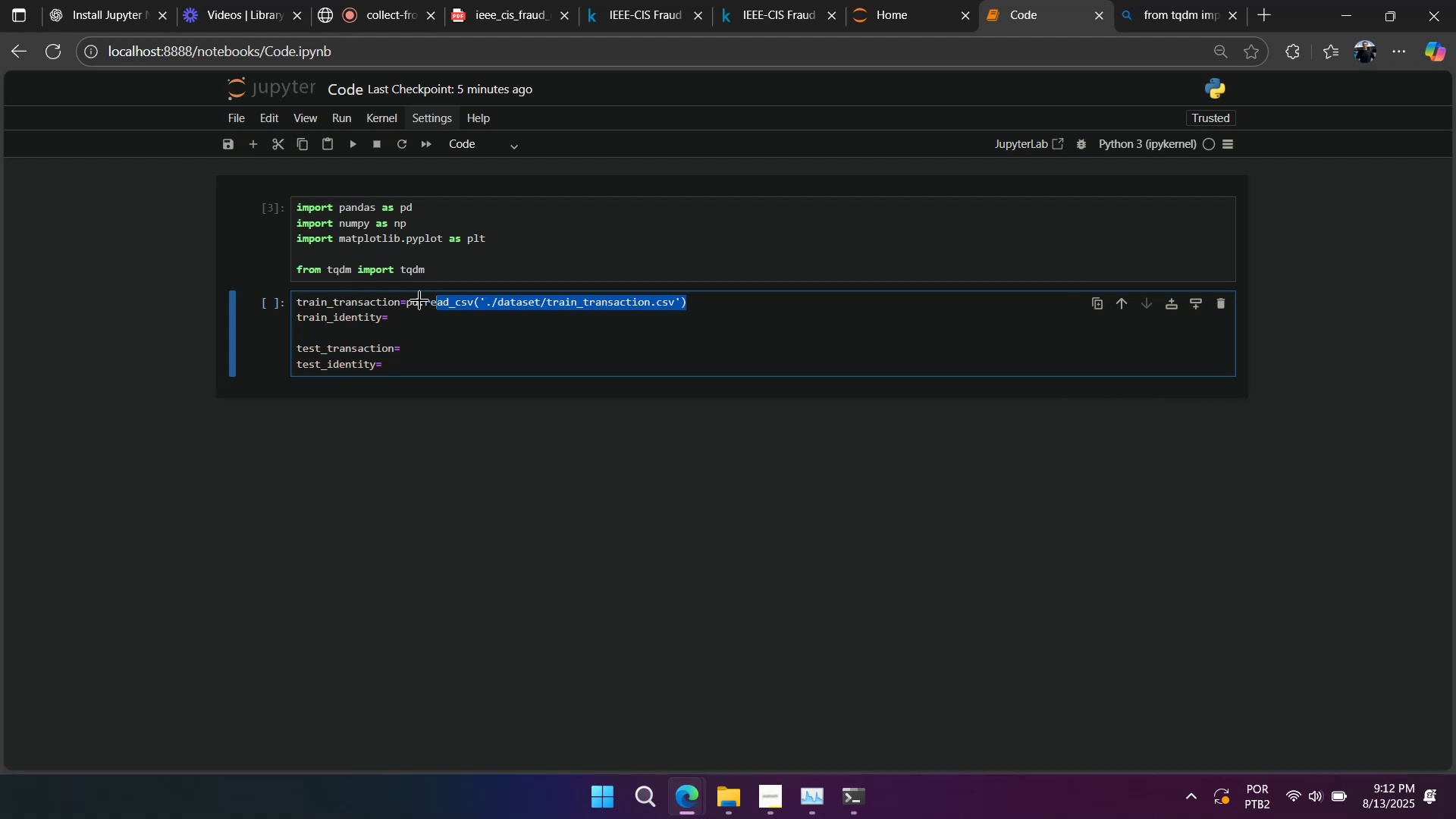 
key(Shift+ArrowLeft)
 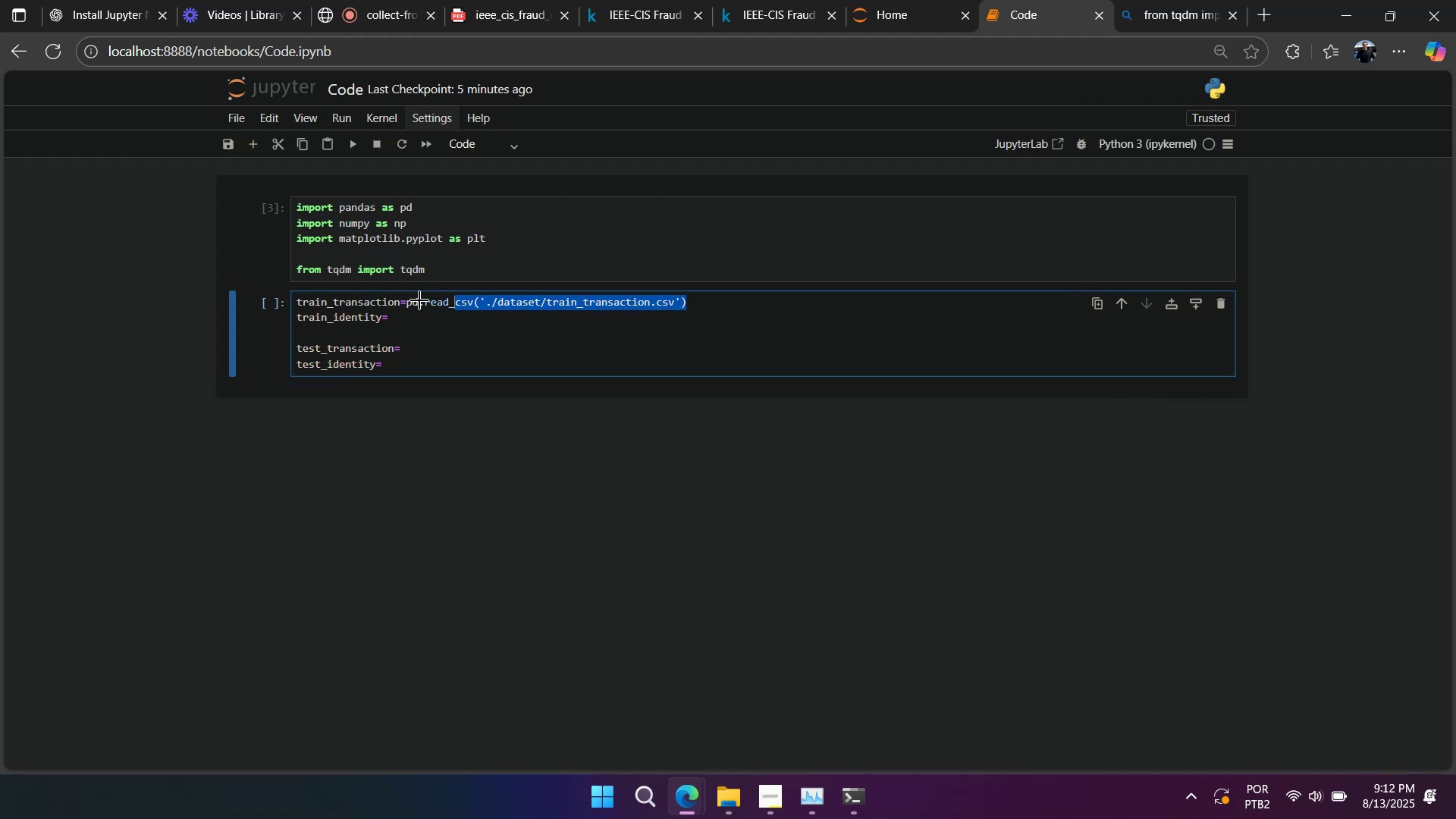 
key(Shift+ArrowLeft)
 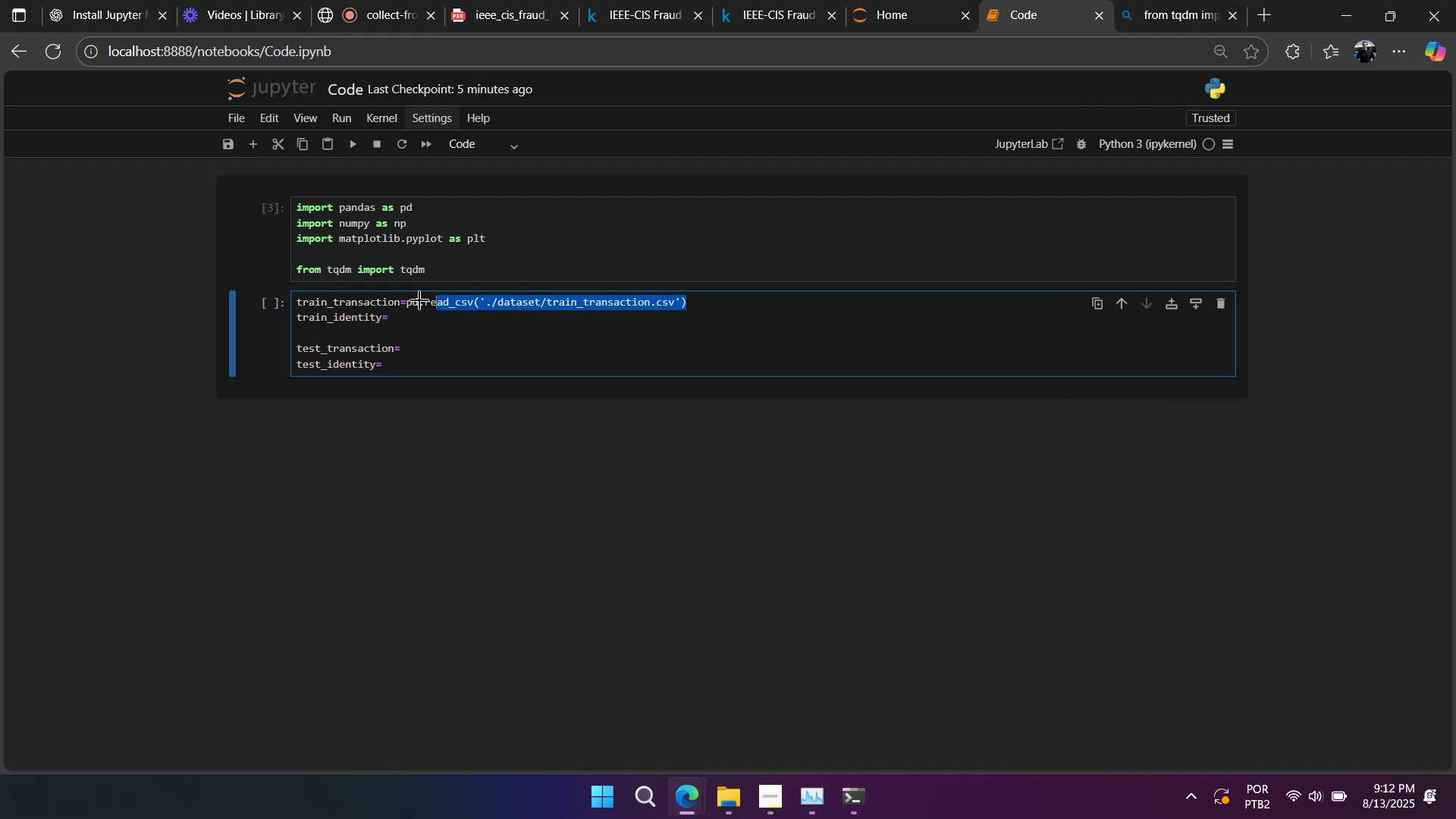 
key(Shift+ArrowLeft)
 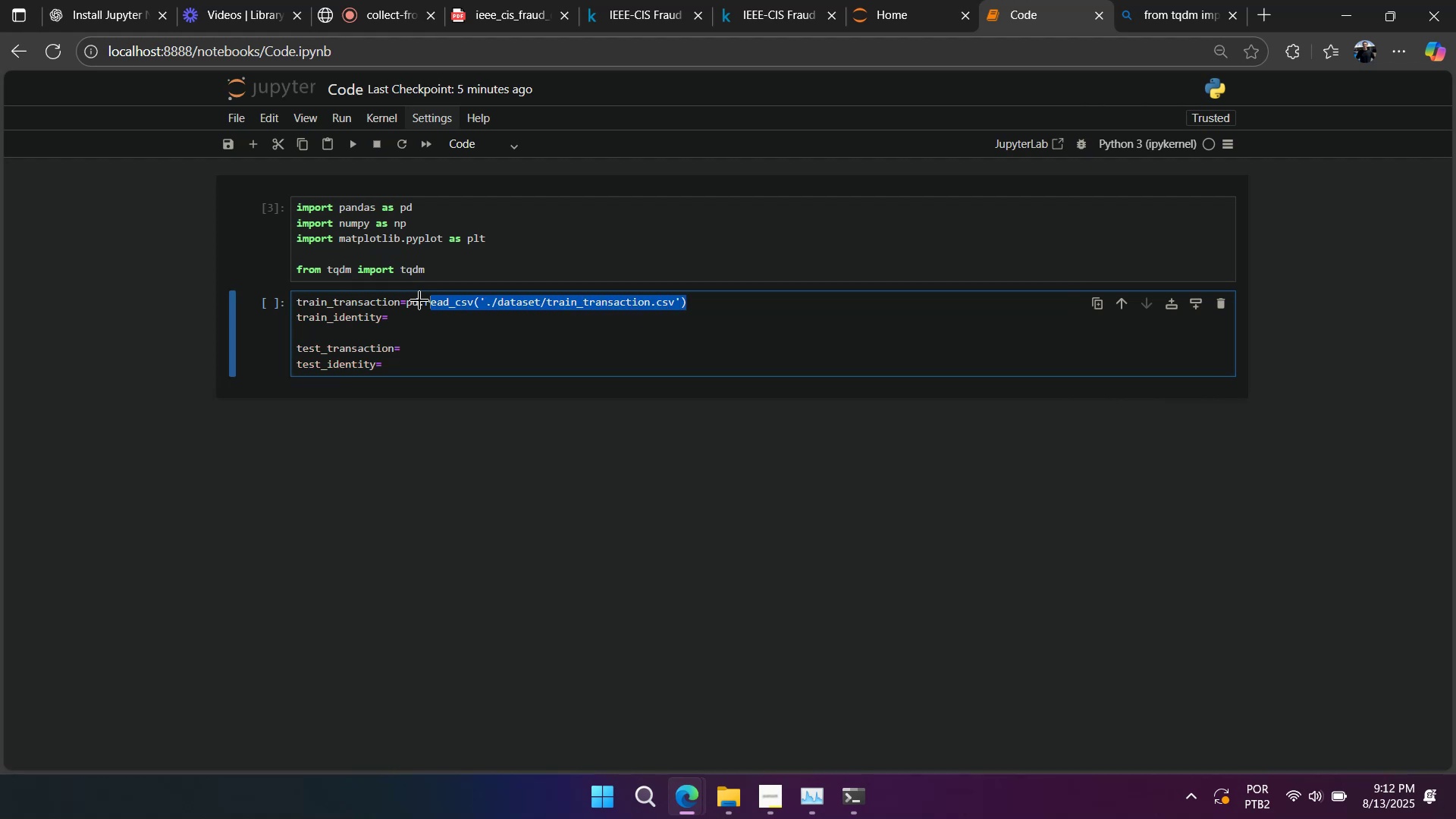 
key(Shift+ArrowLeft)
 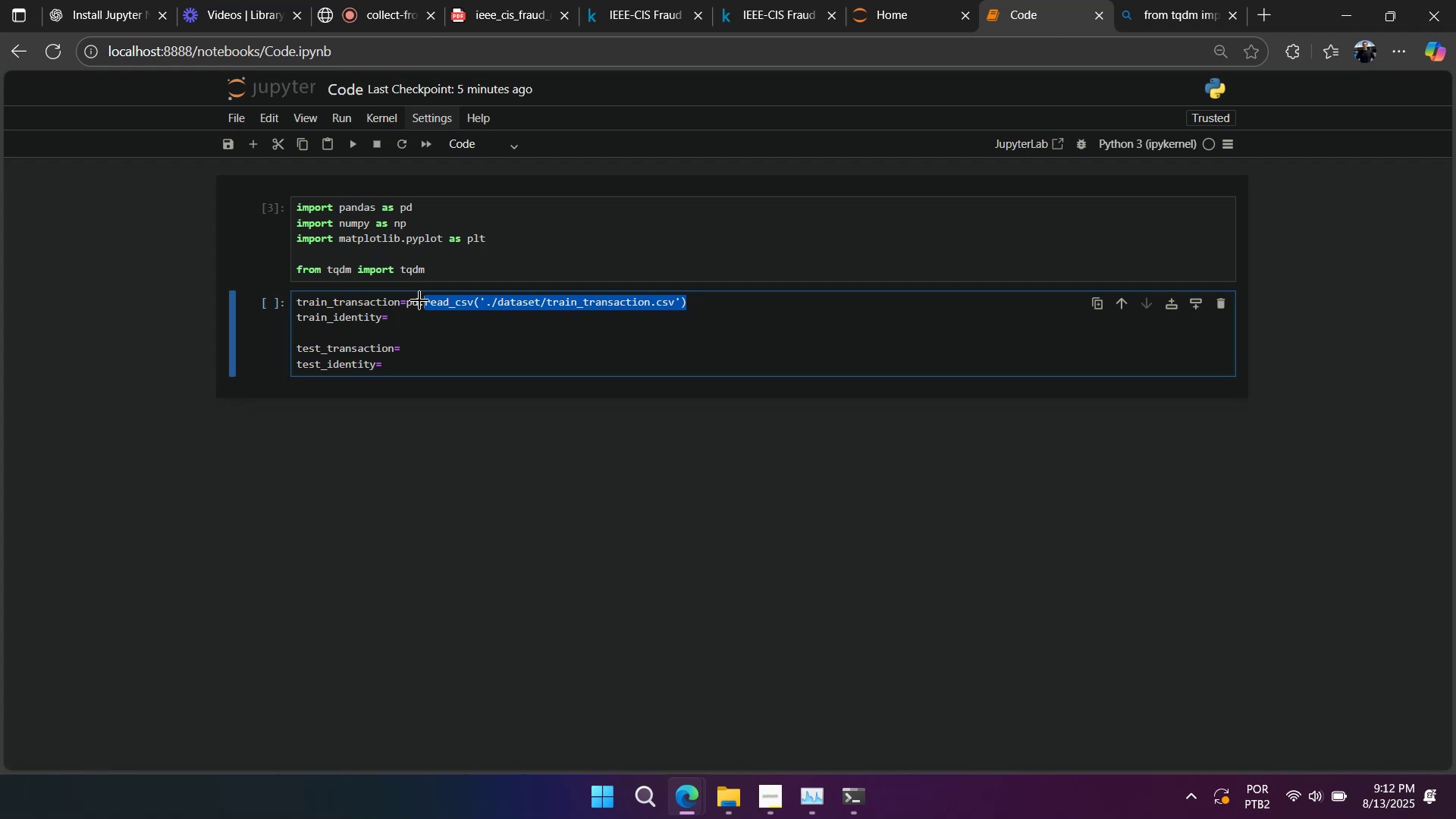 
key(Shift+ArrowLeft)
 